 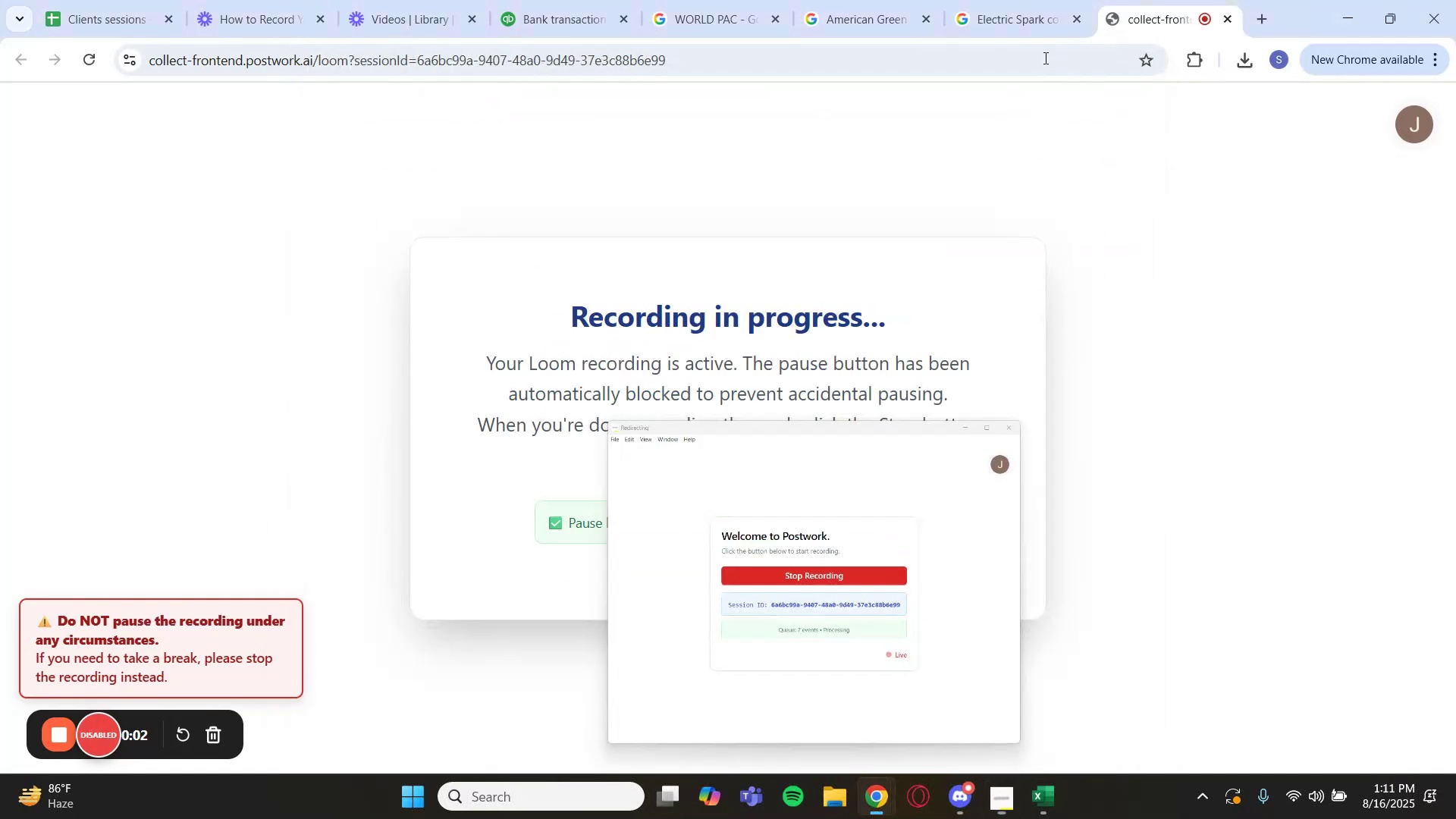 
left_click([596, 7])
 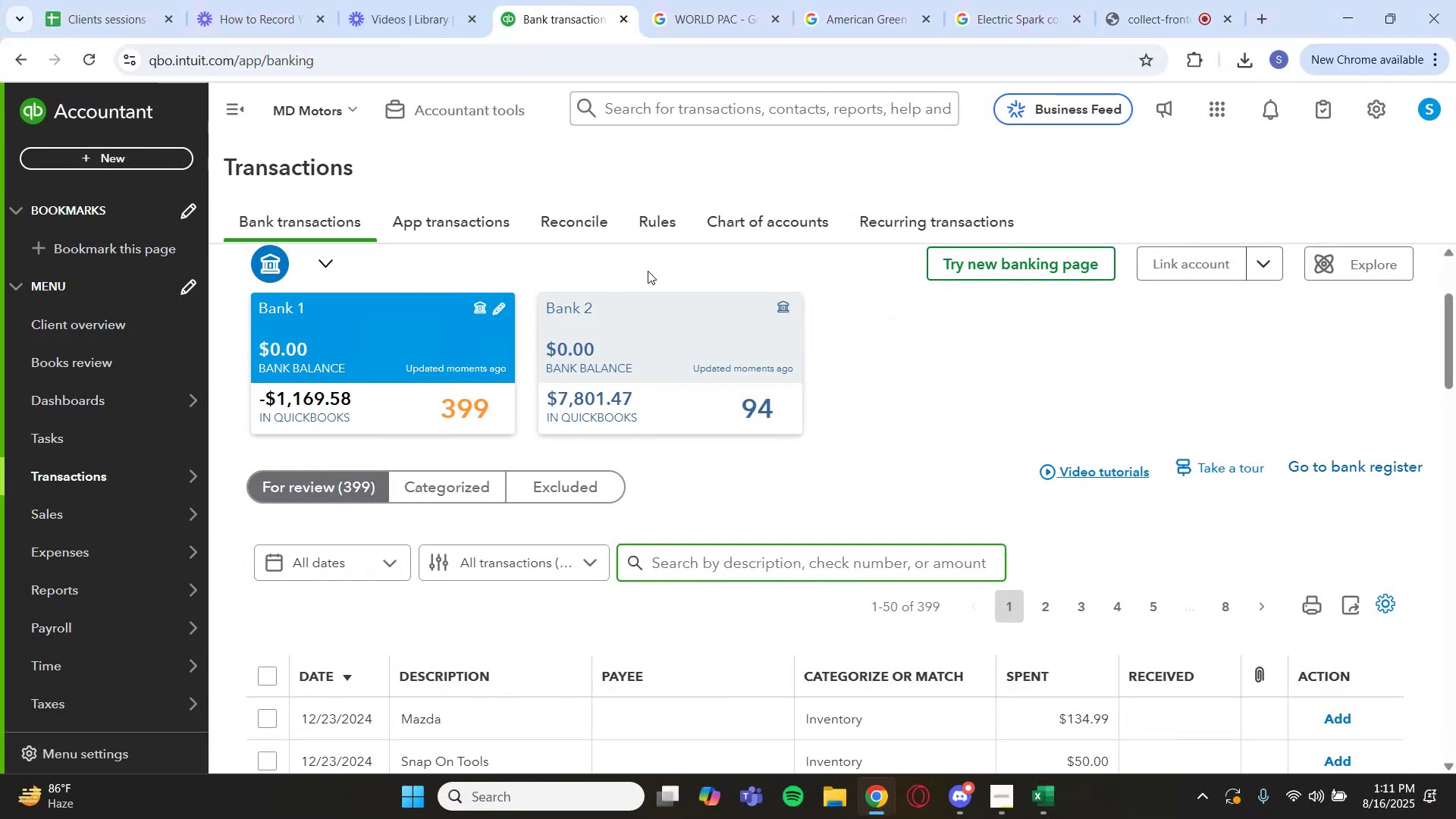 
scroll: coordinate [657, 463], scroll_direction: down, amount: 2.0
 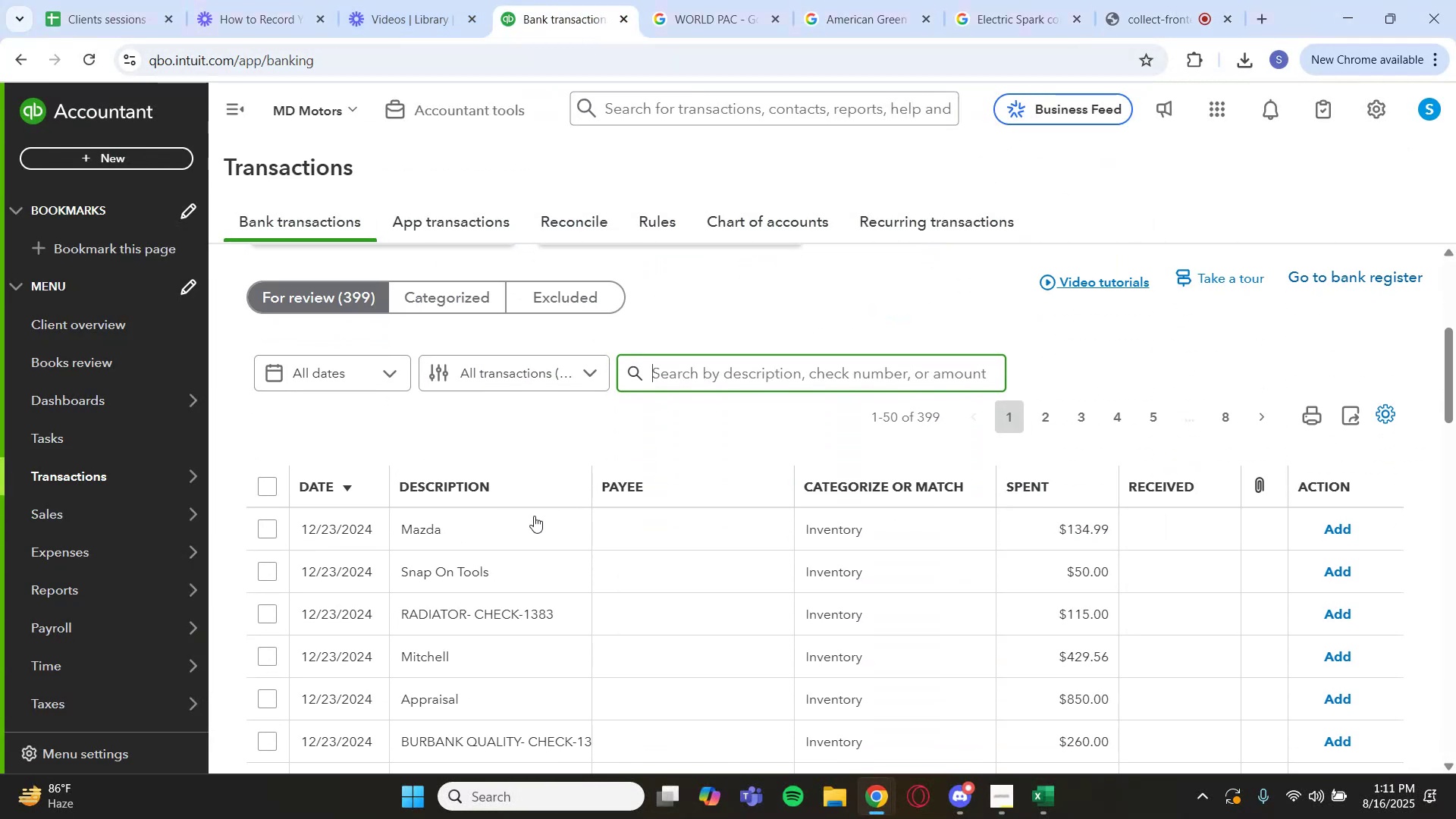 
left_click([512, 523])
 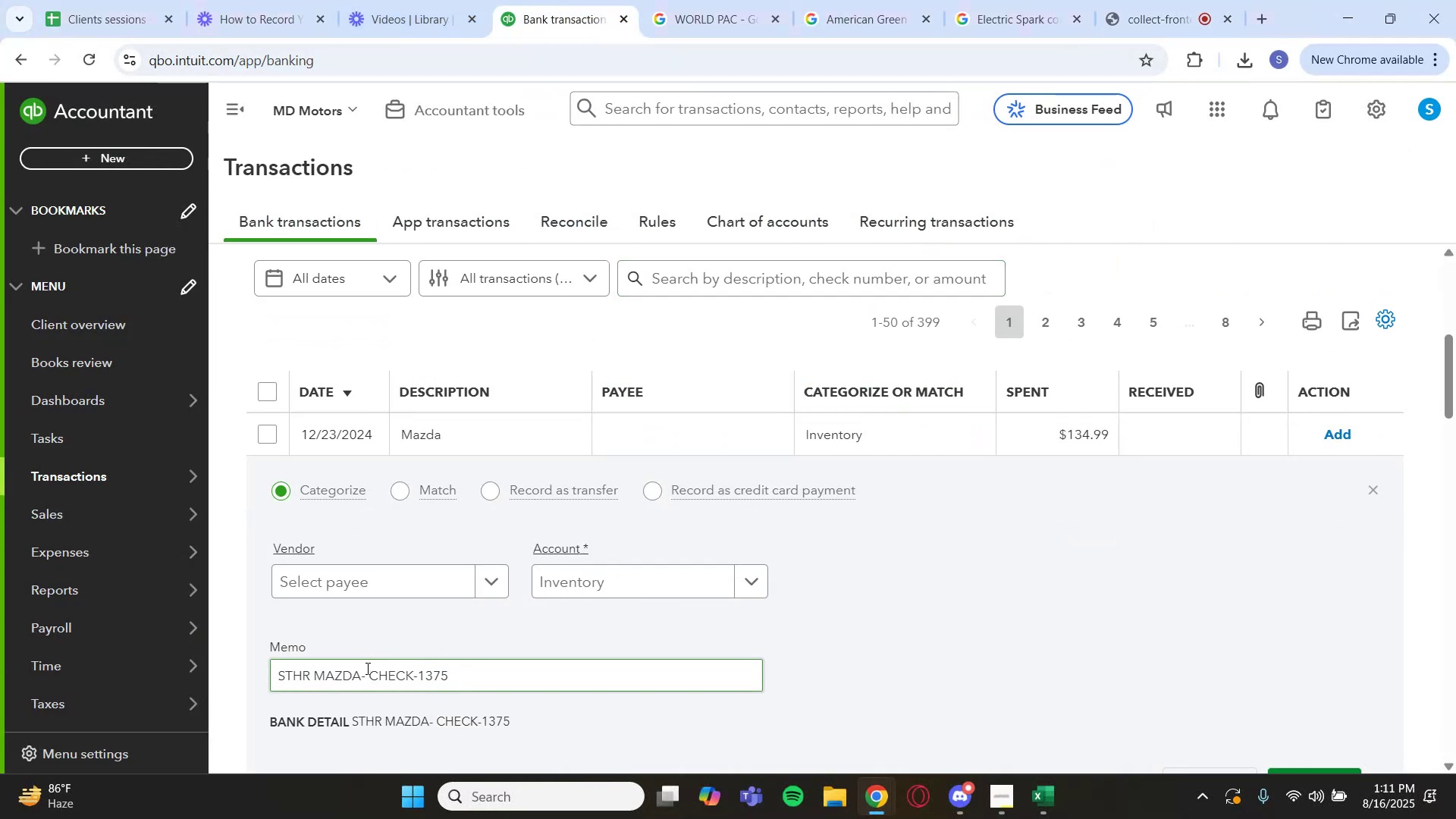 
left_click_drag(start_coordinate=[362, 678], to_coordinate=[273, 680])
 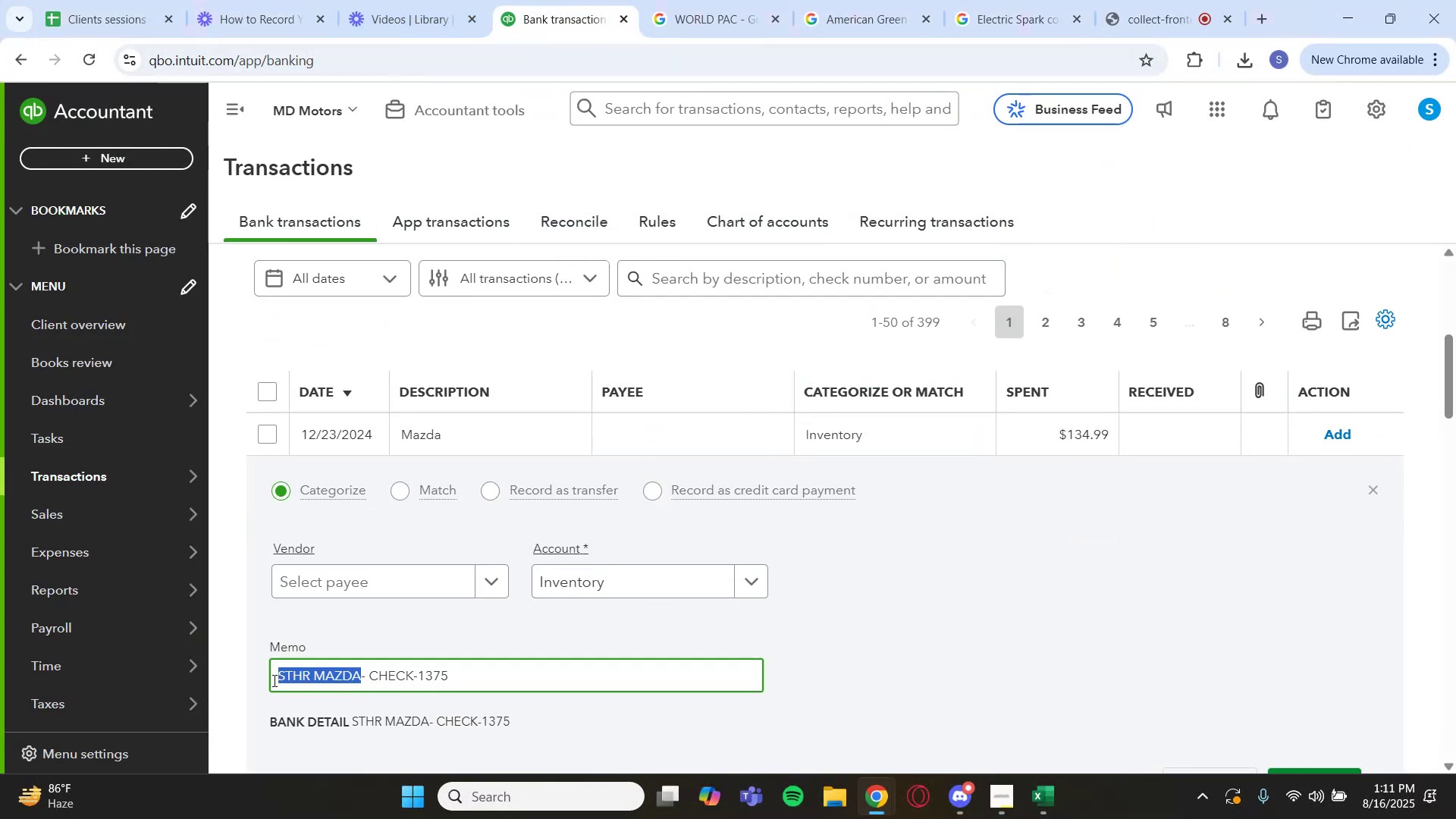 
key(Control+C)
 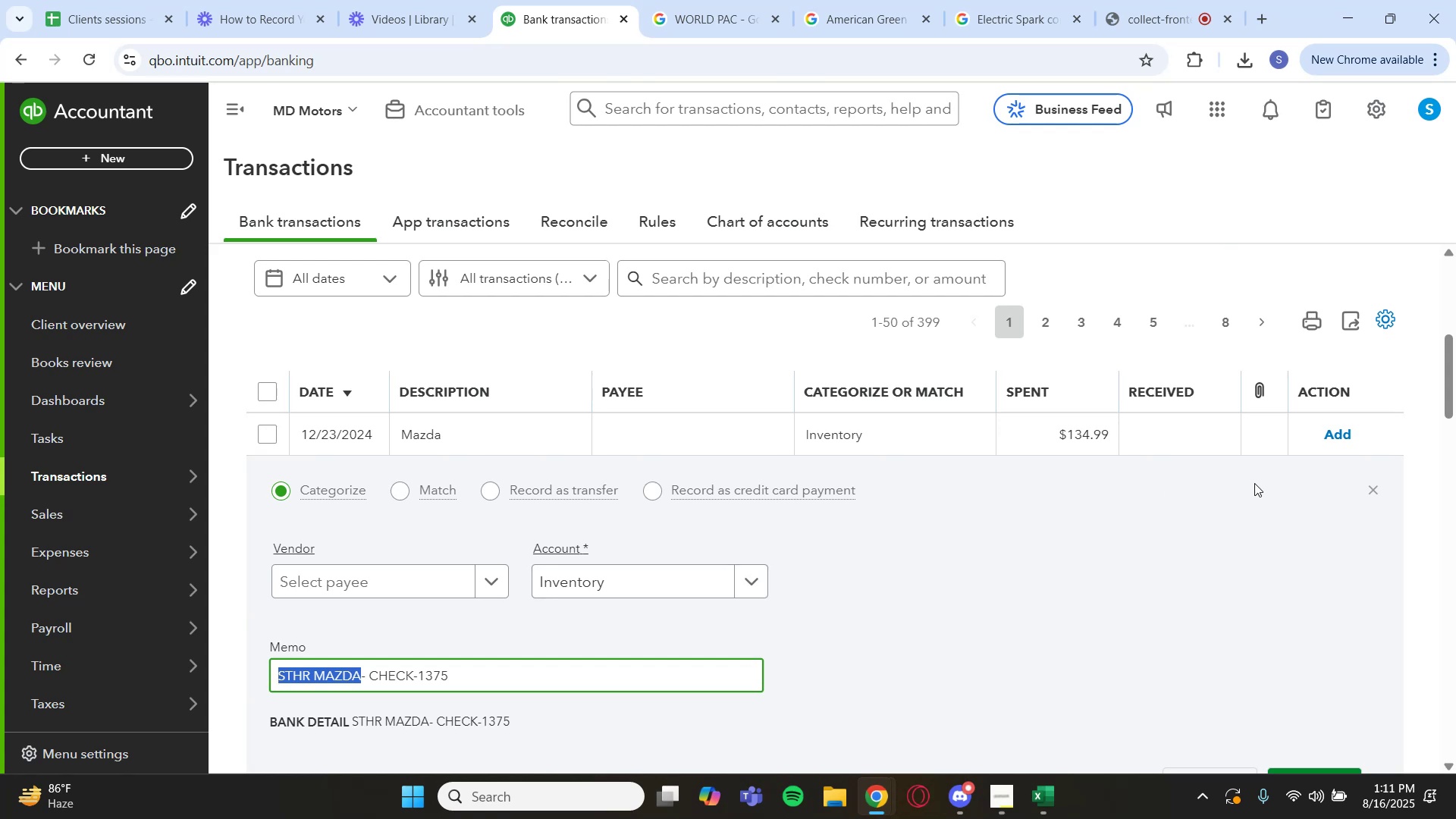 
left_click([1376, 494])
 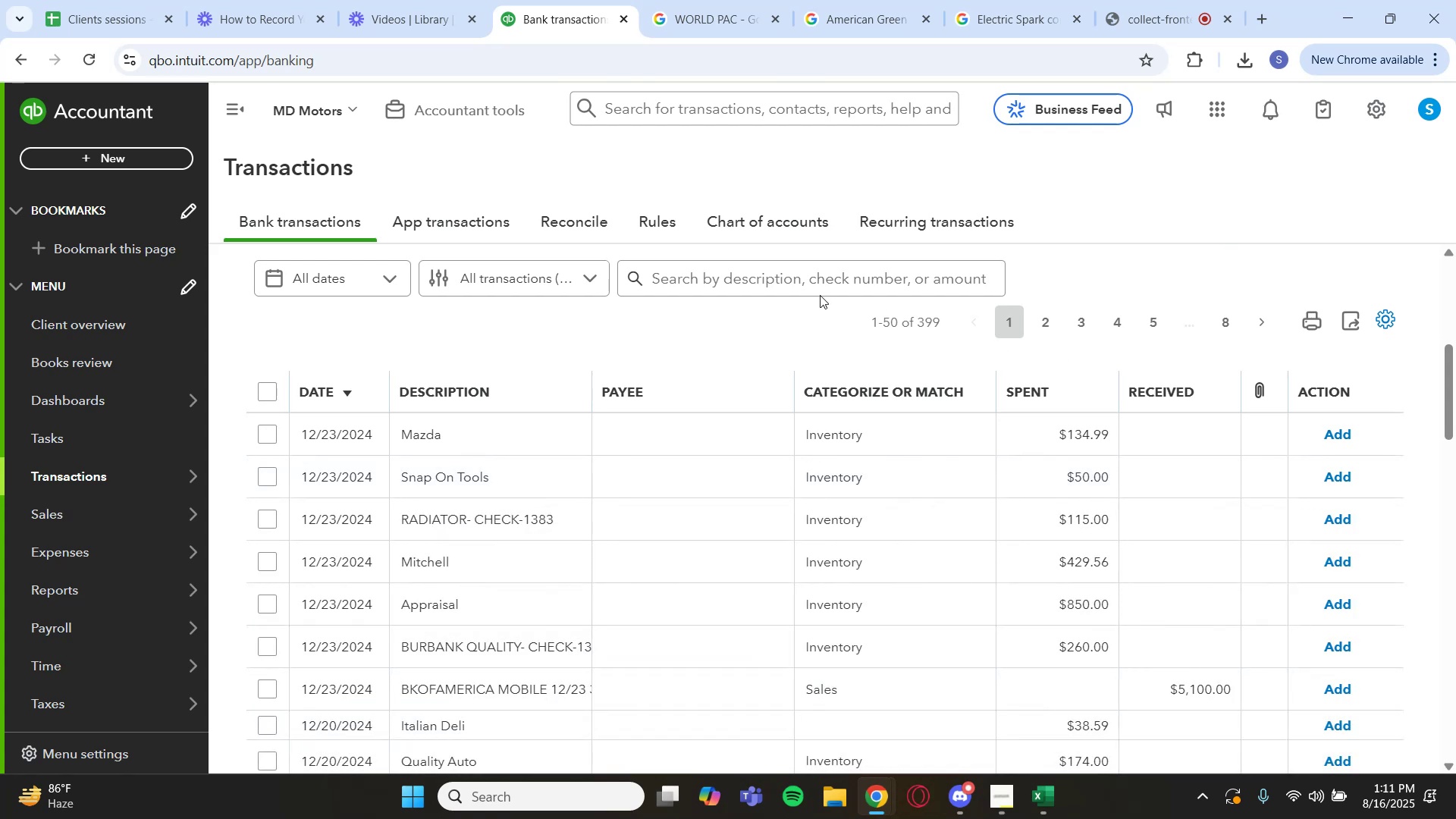 
key(Control+V)
 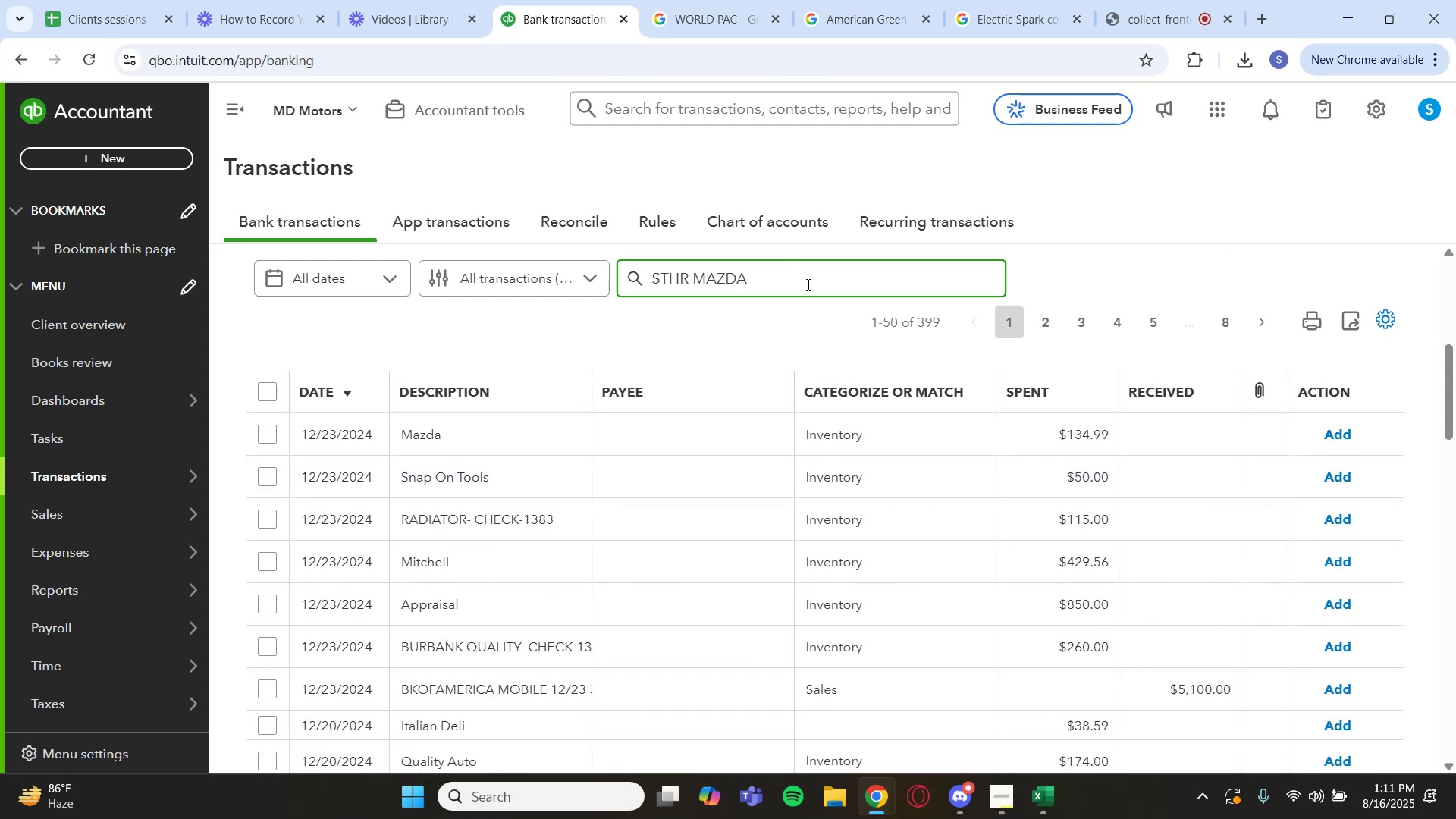 
key(Enter)
 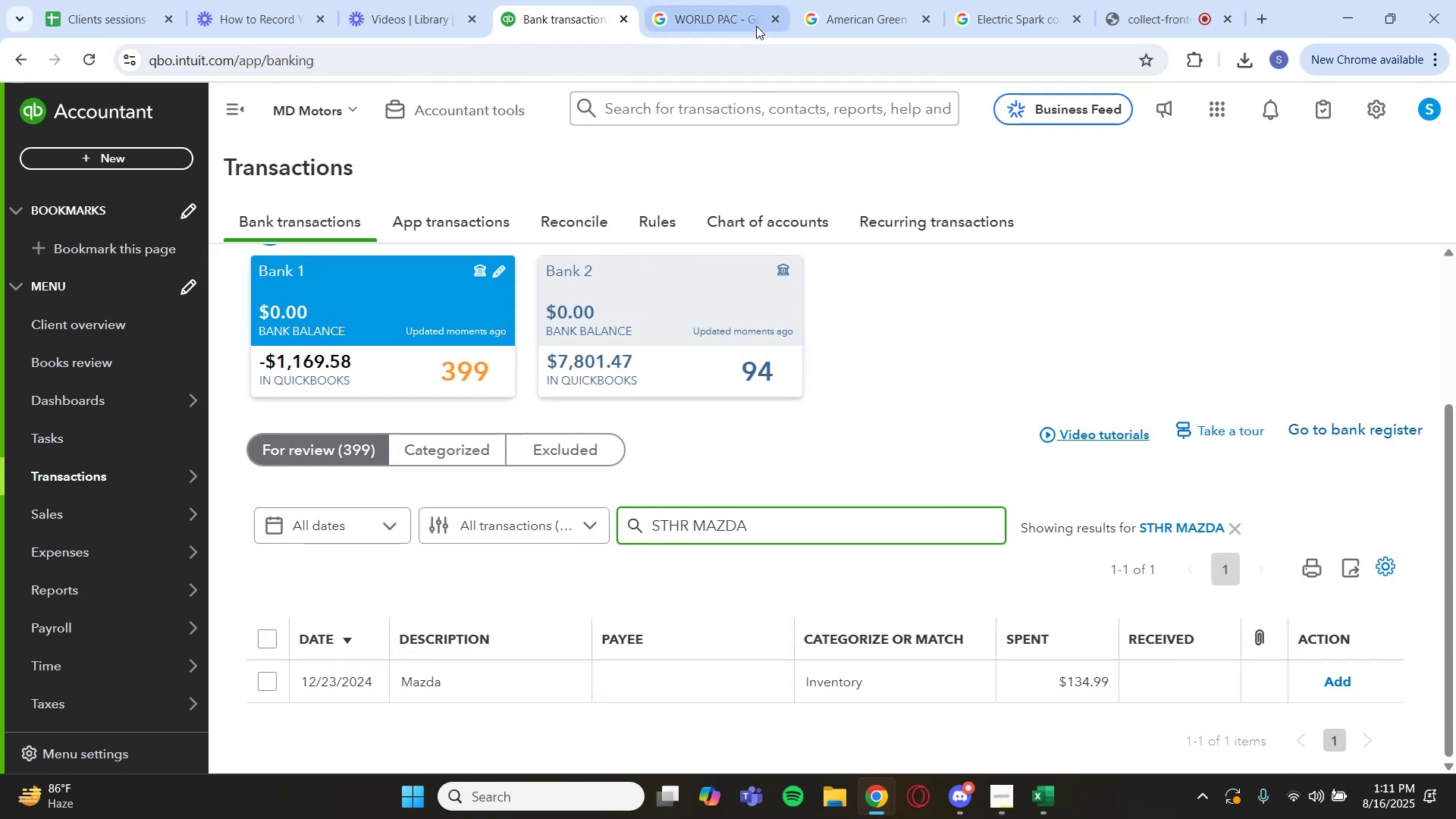 
left_click([848, 135])
 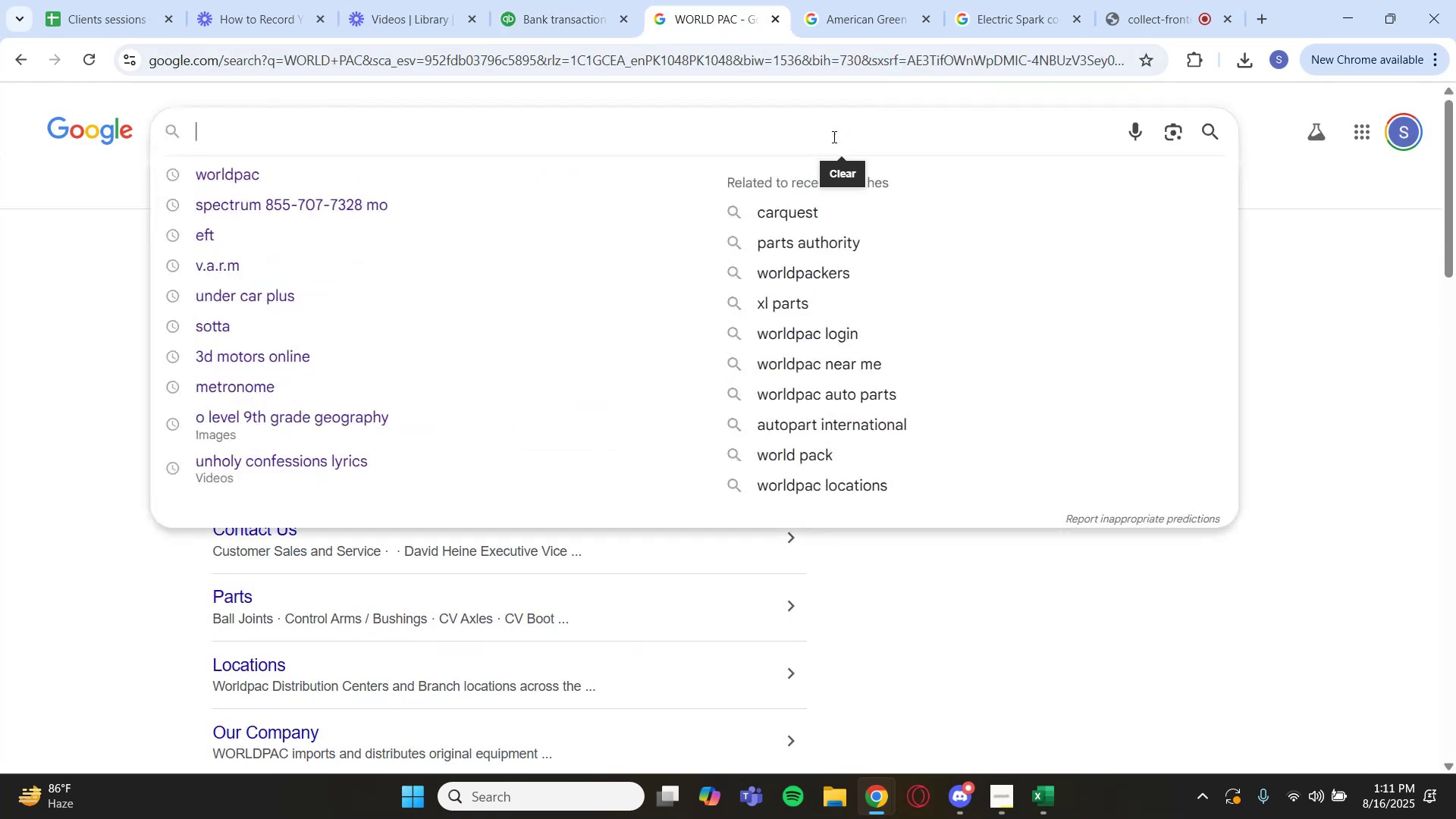 
key(Control+V)
 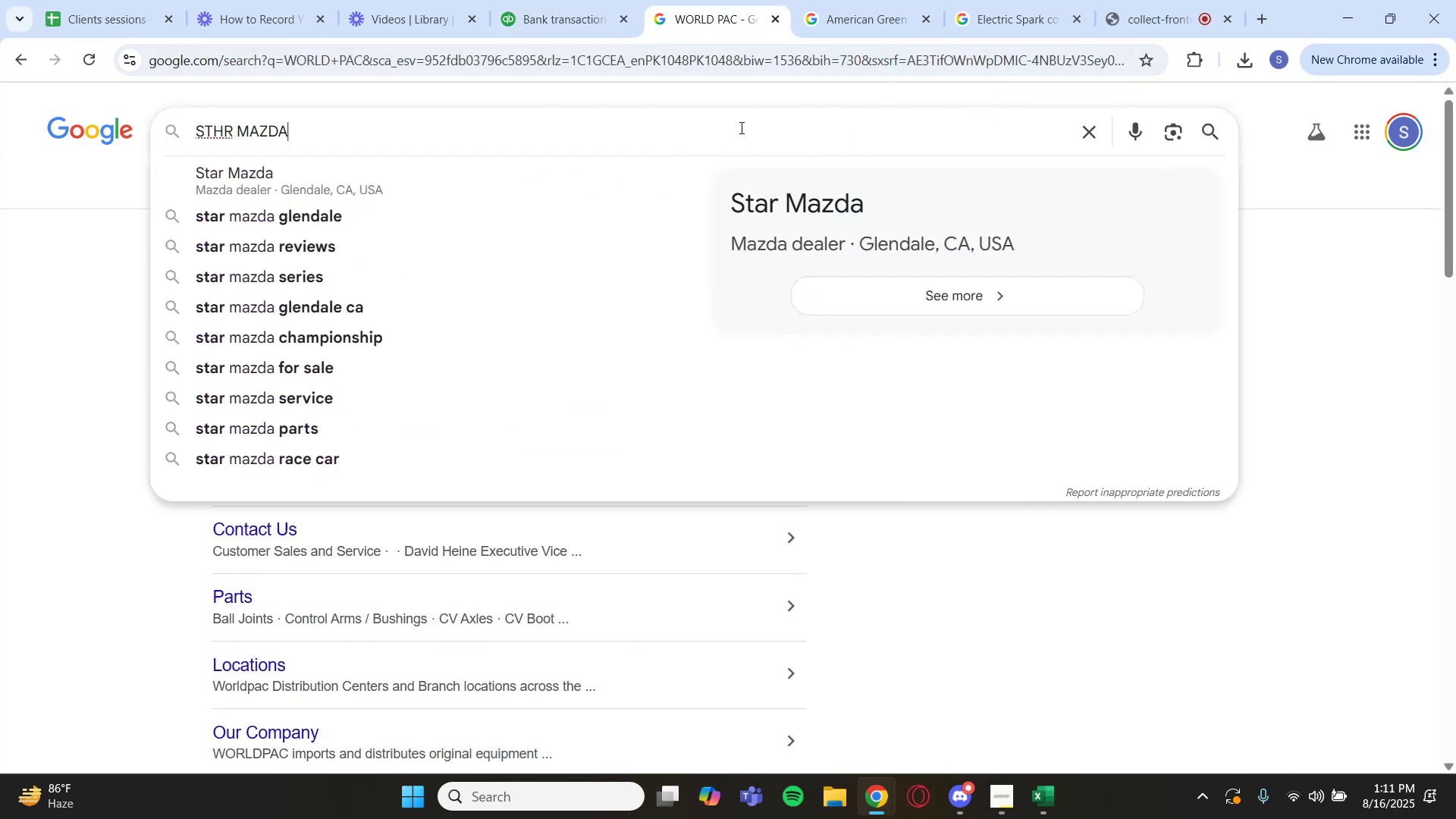 
key(Enter)
 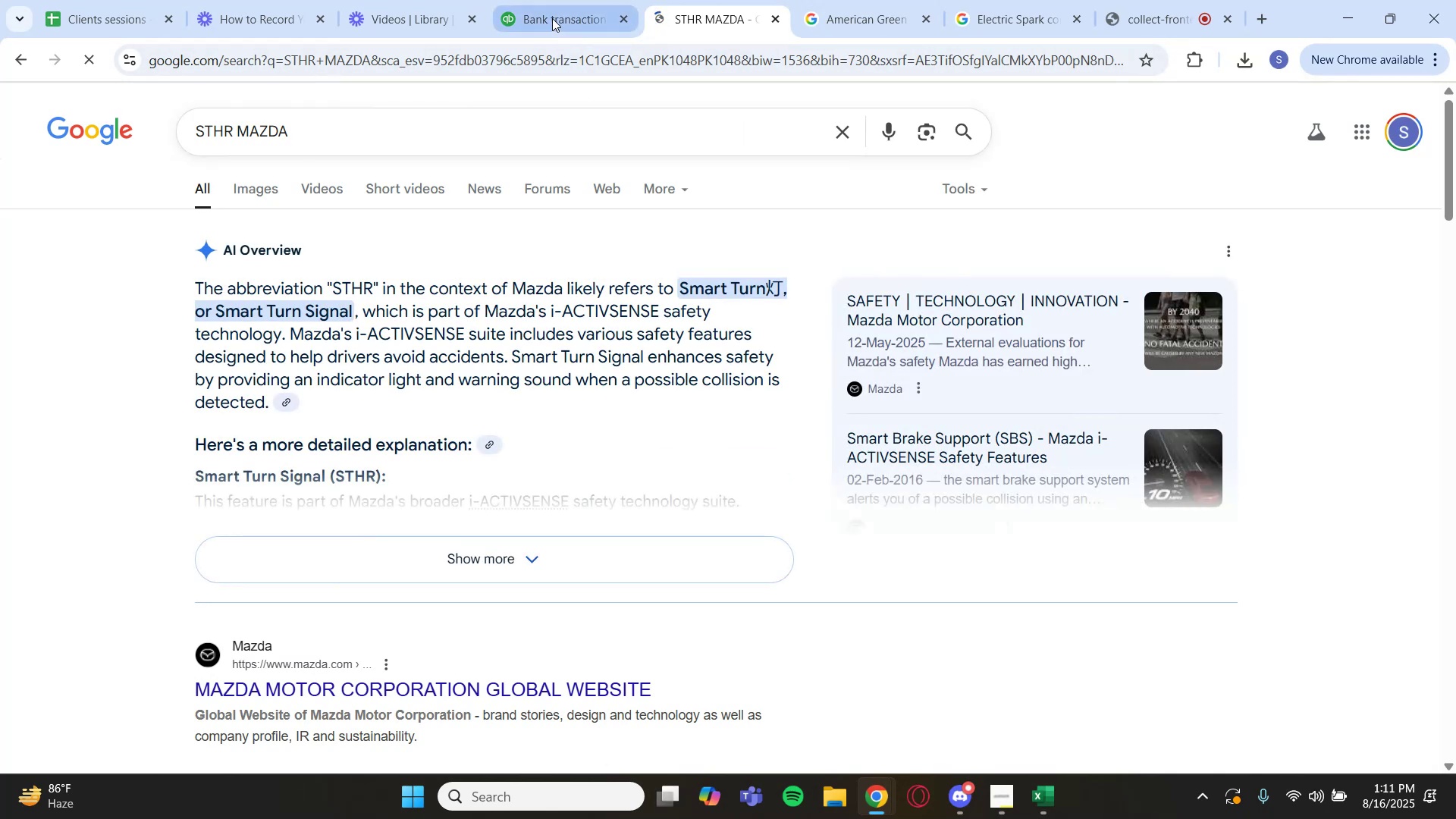 
wait(5.71)
 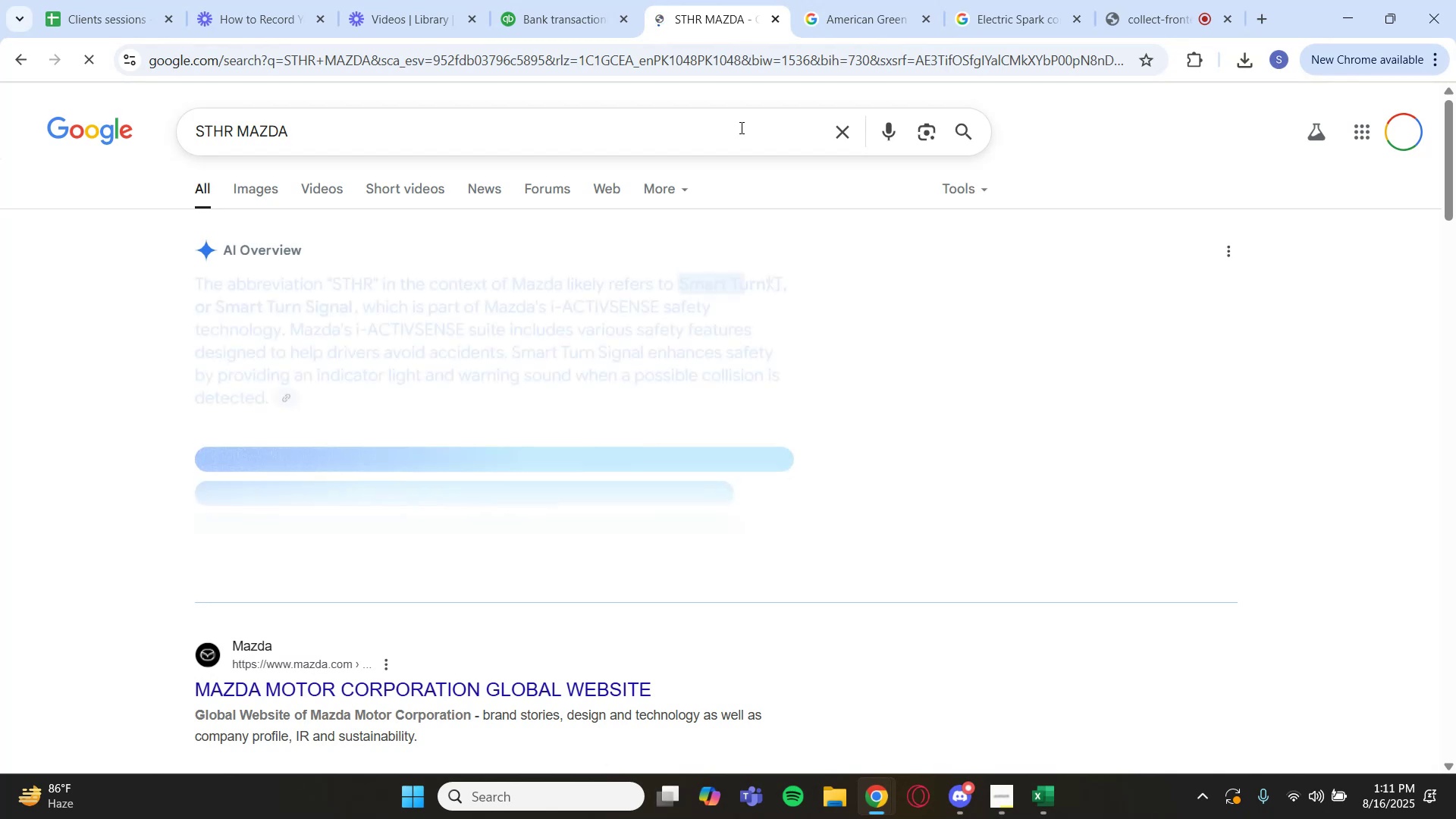 
left_click([474, 694])
 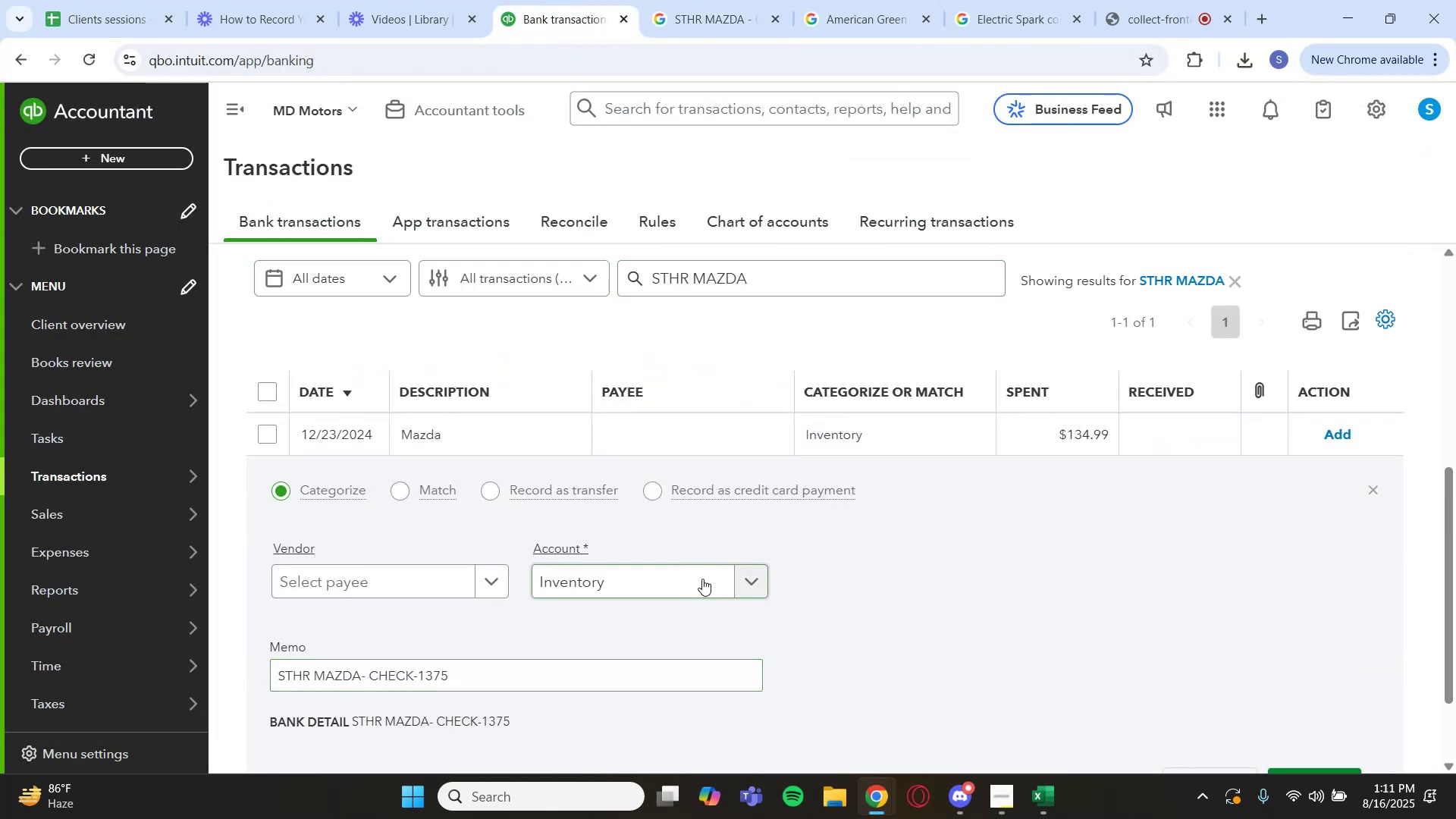 
left_click([739, 582])
 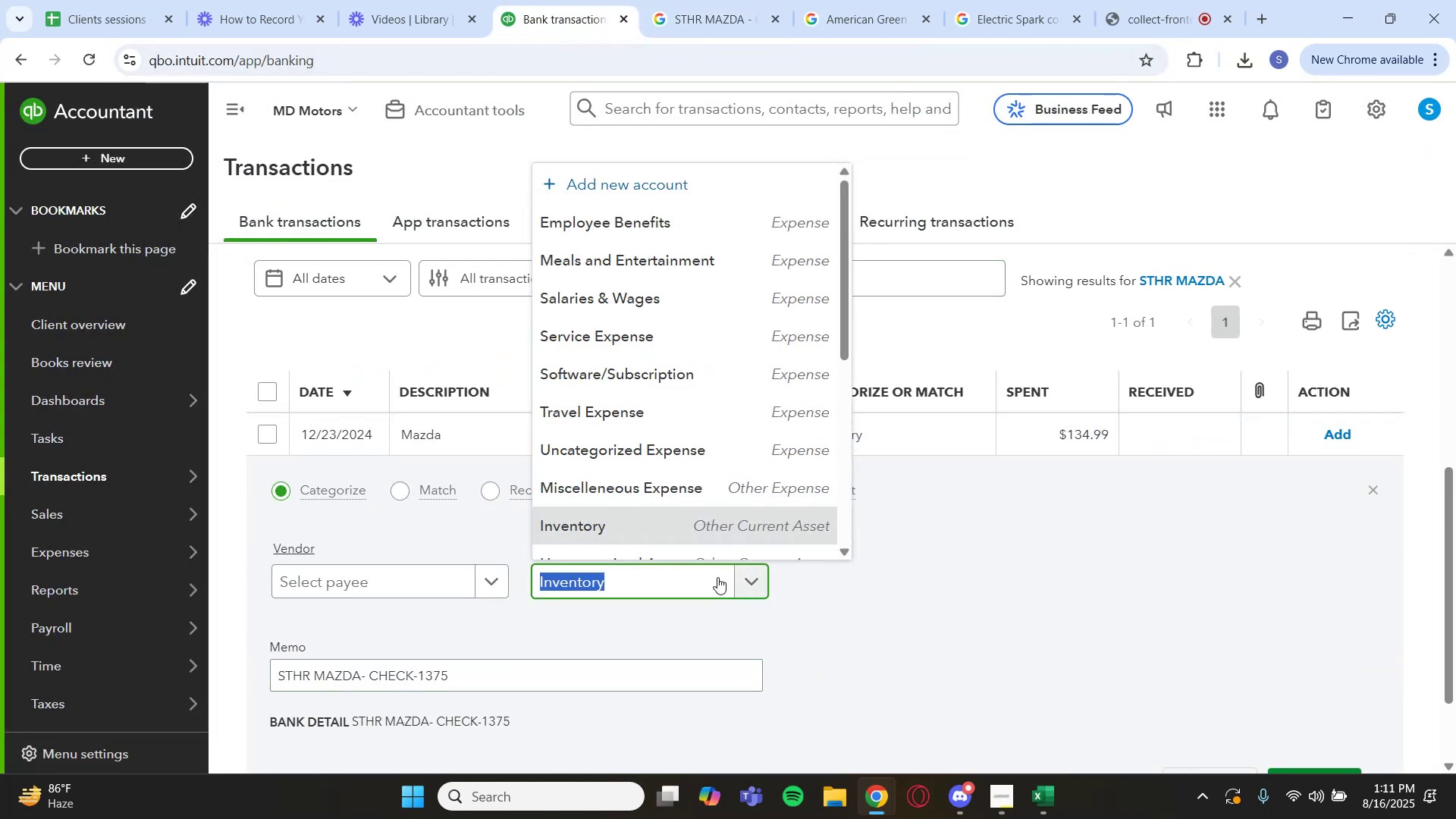 
scroll: coordinate [659, 511], scroll_direction: down, amount: 7.0
 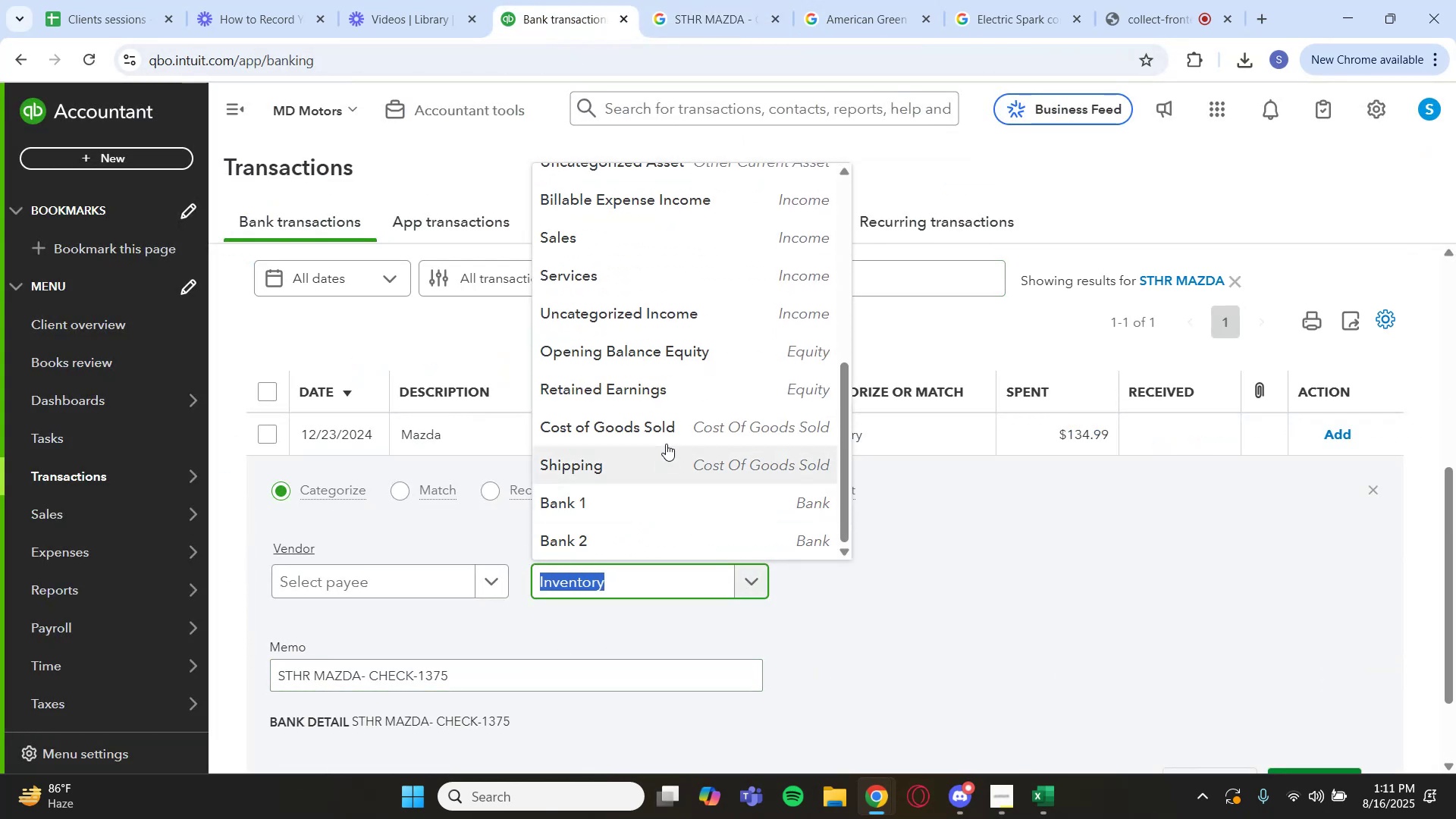 
left_click([682, 424])
 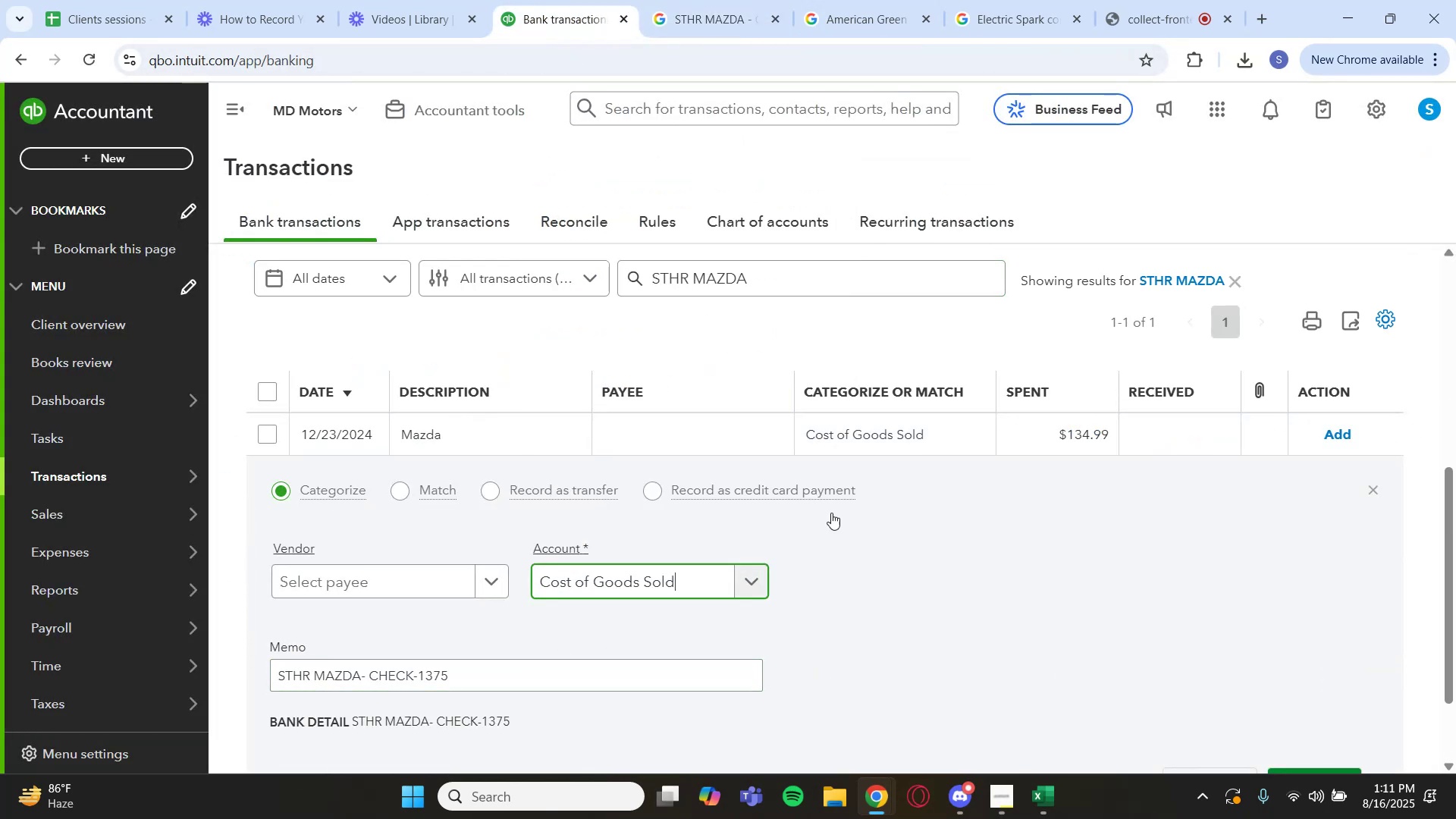 
scroll: coordinate [1106, 628], scroll_direction: down, amount: 3.0
 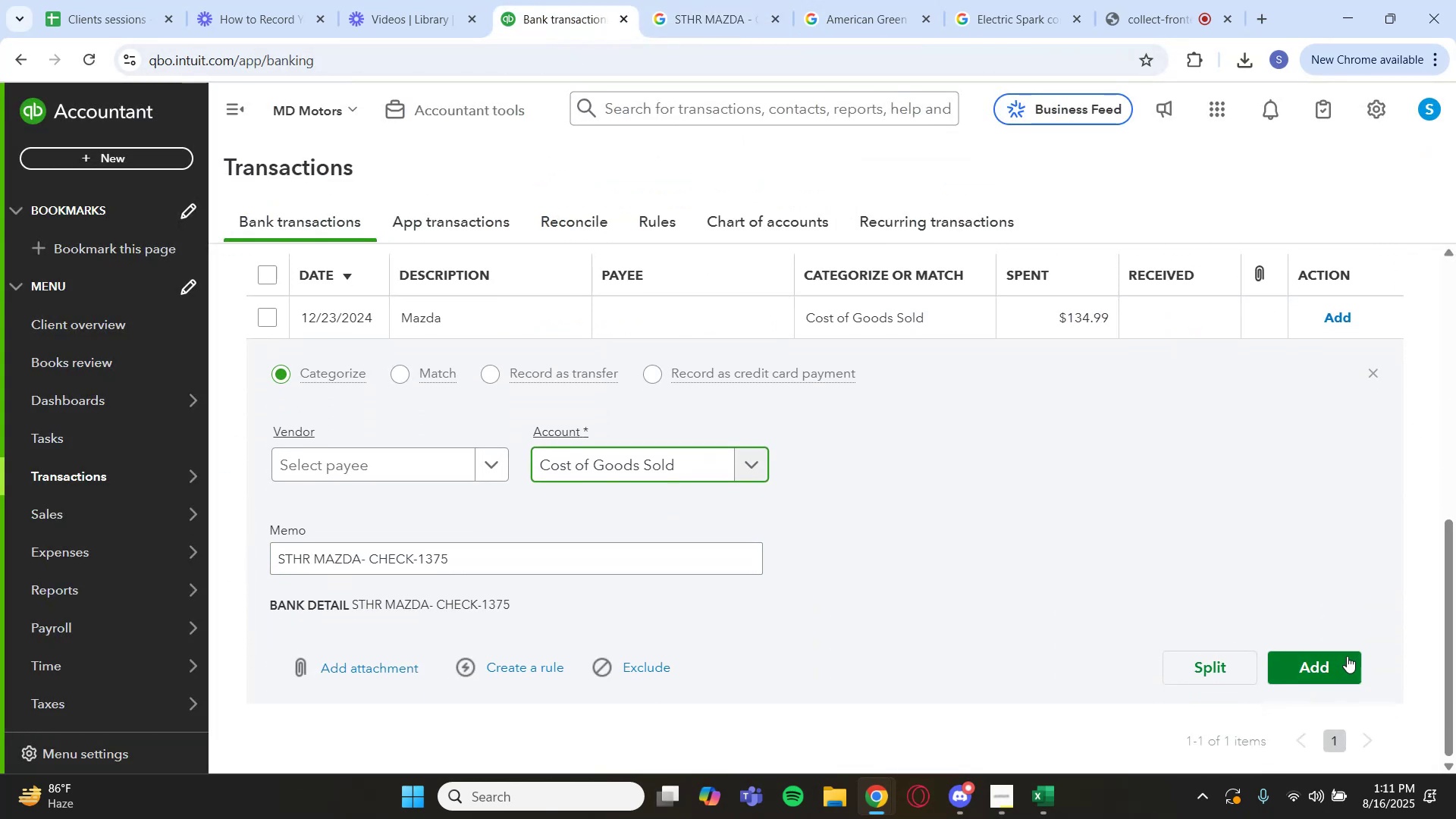 
left_click([1335, 660])
 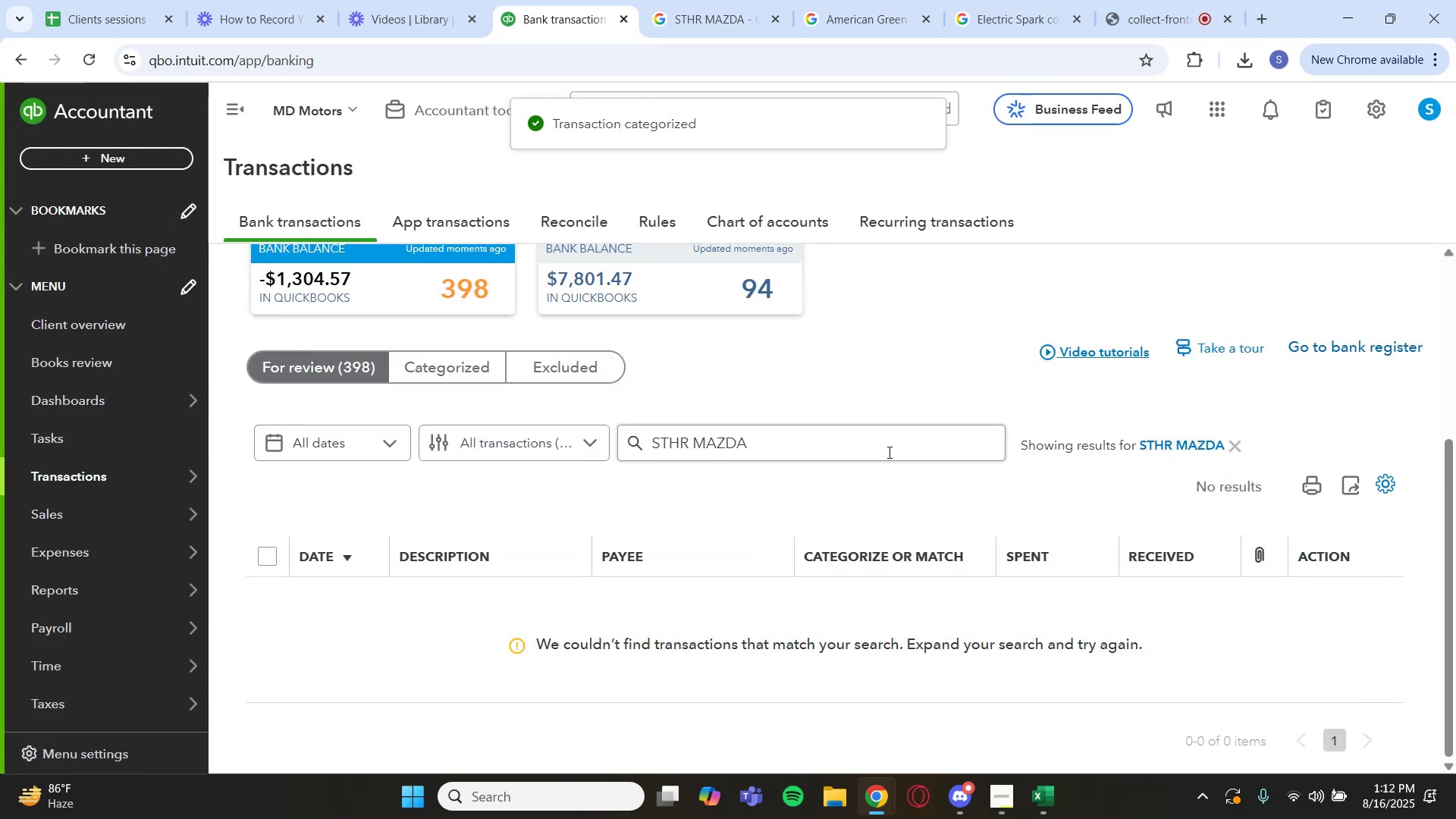 
wait(5.03)
 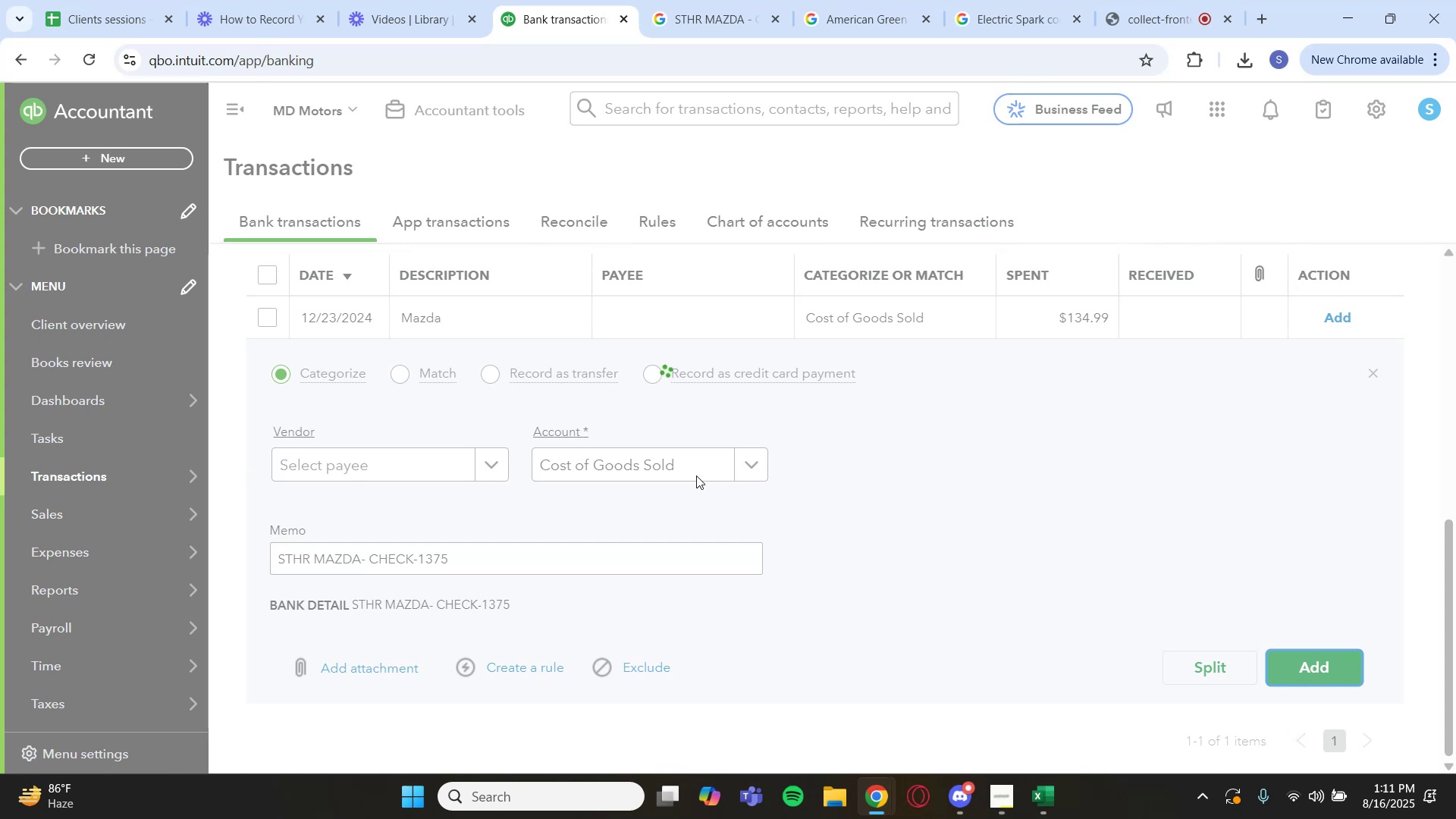 
left_click([1177, 450])
 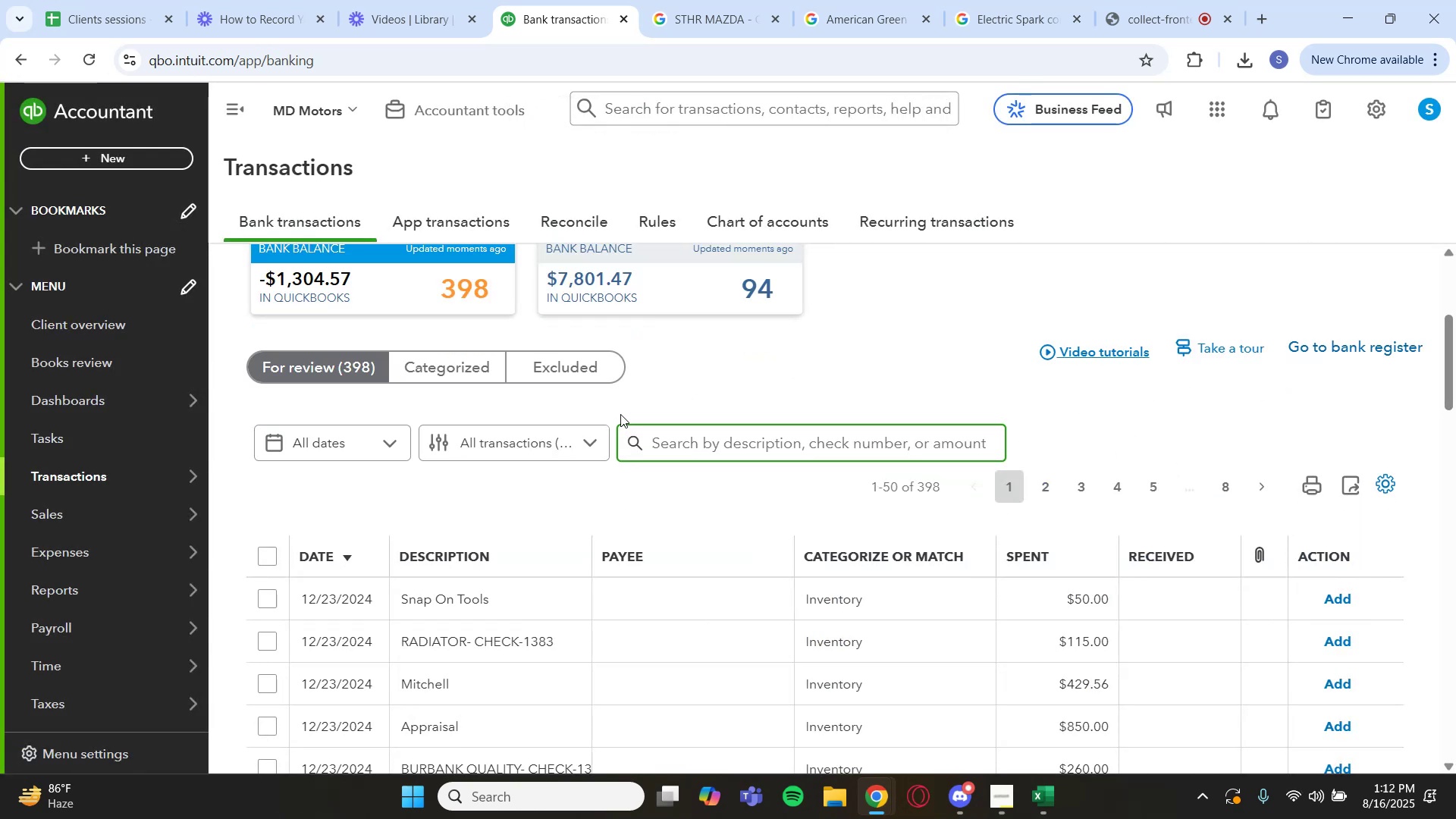 
wait(5.21)
 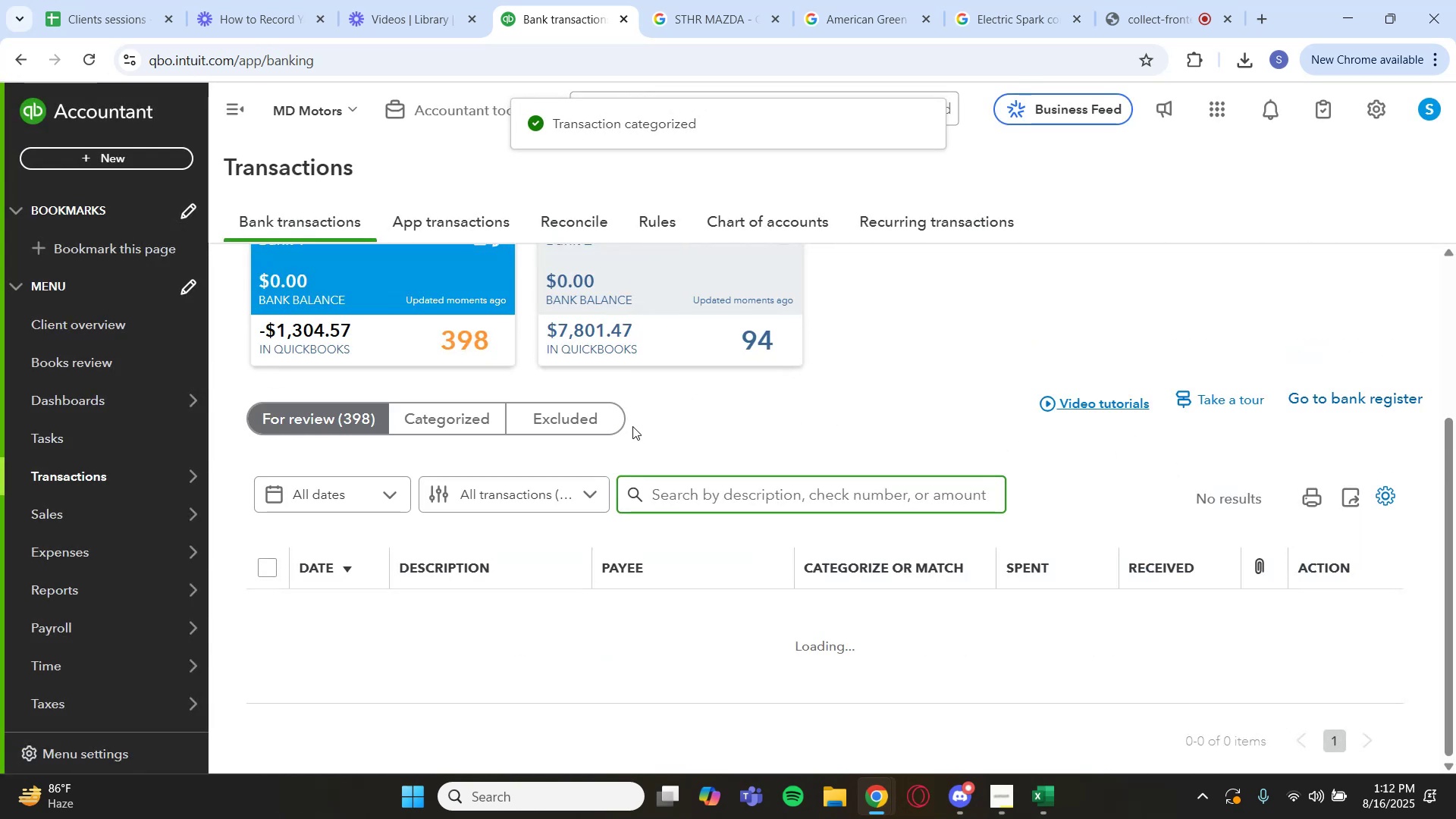 
scroll: coordinate [638, 512], scroll_direction: down, amount: 1.0
 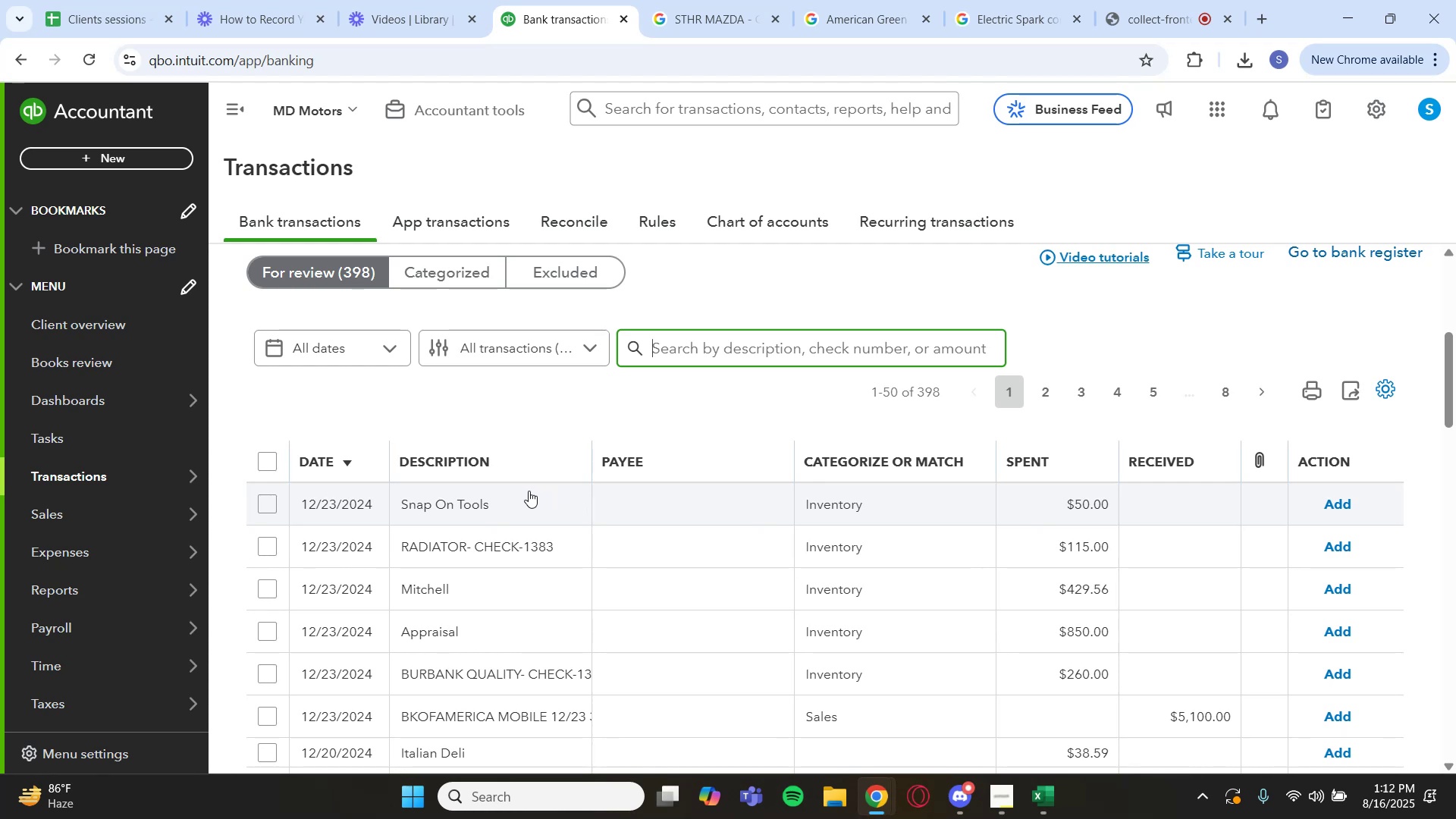 
left_click([529, 491])
 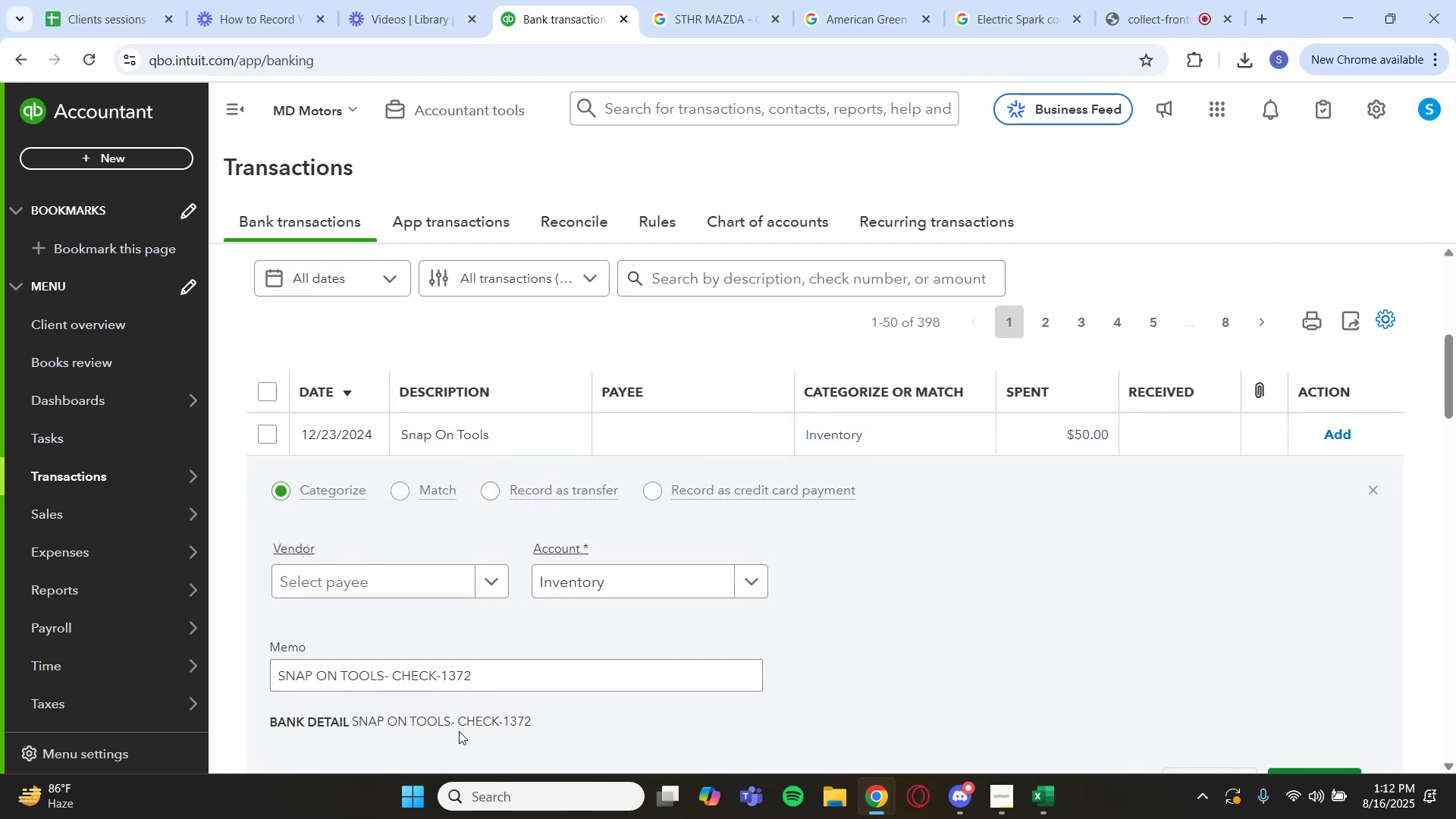 
left_click_drag(start_coordinate=[455, 726], to_coordinate=[334, 722])
 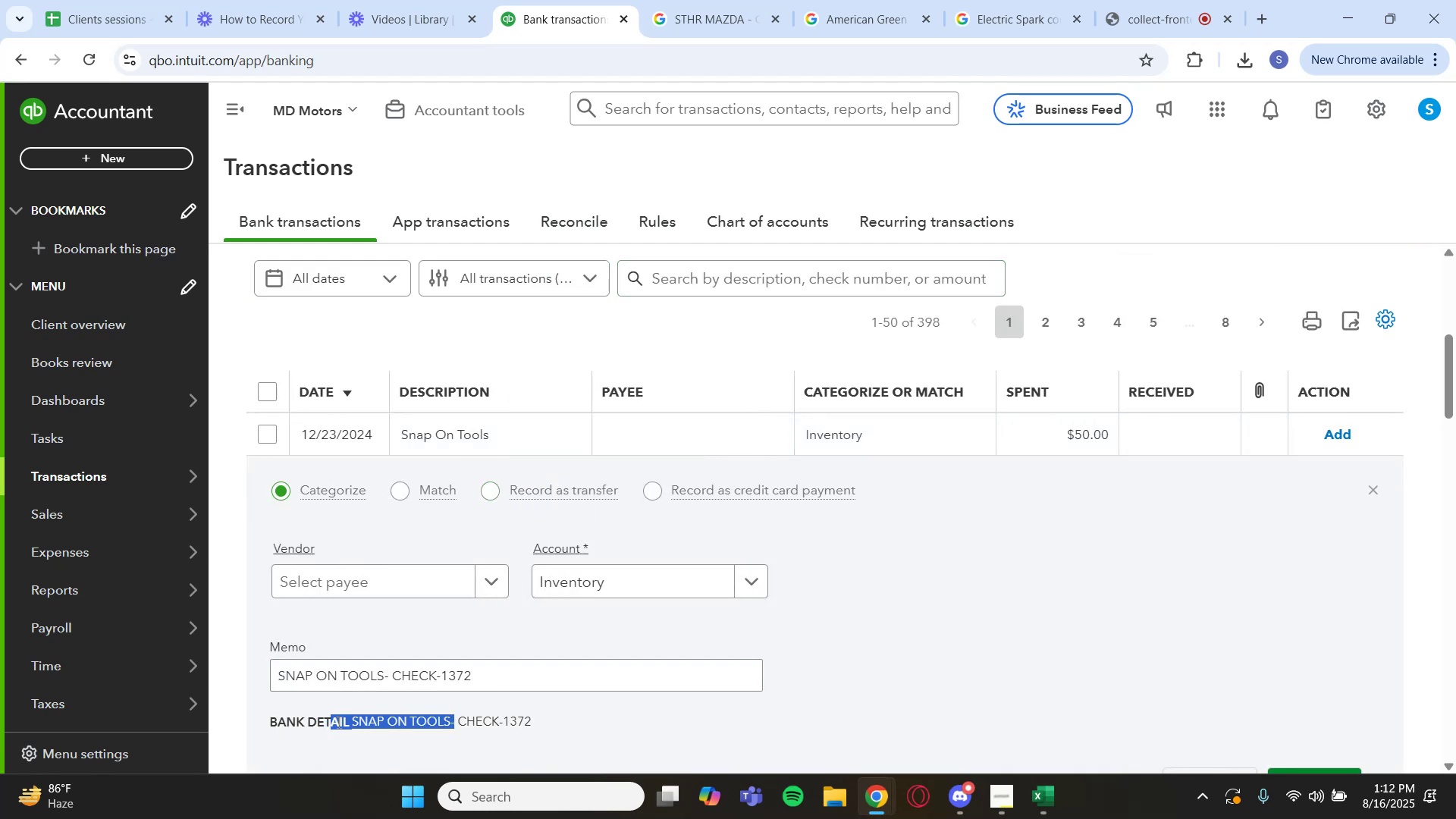 
left_click([337, 722])
 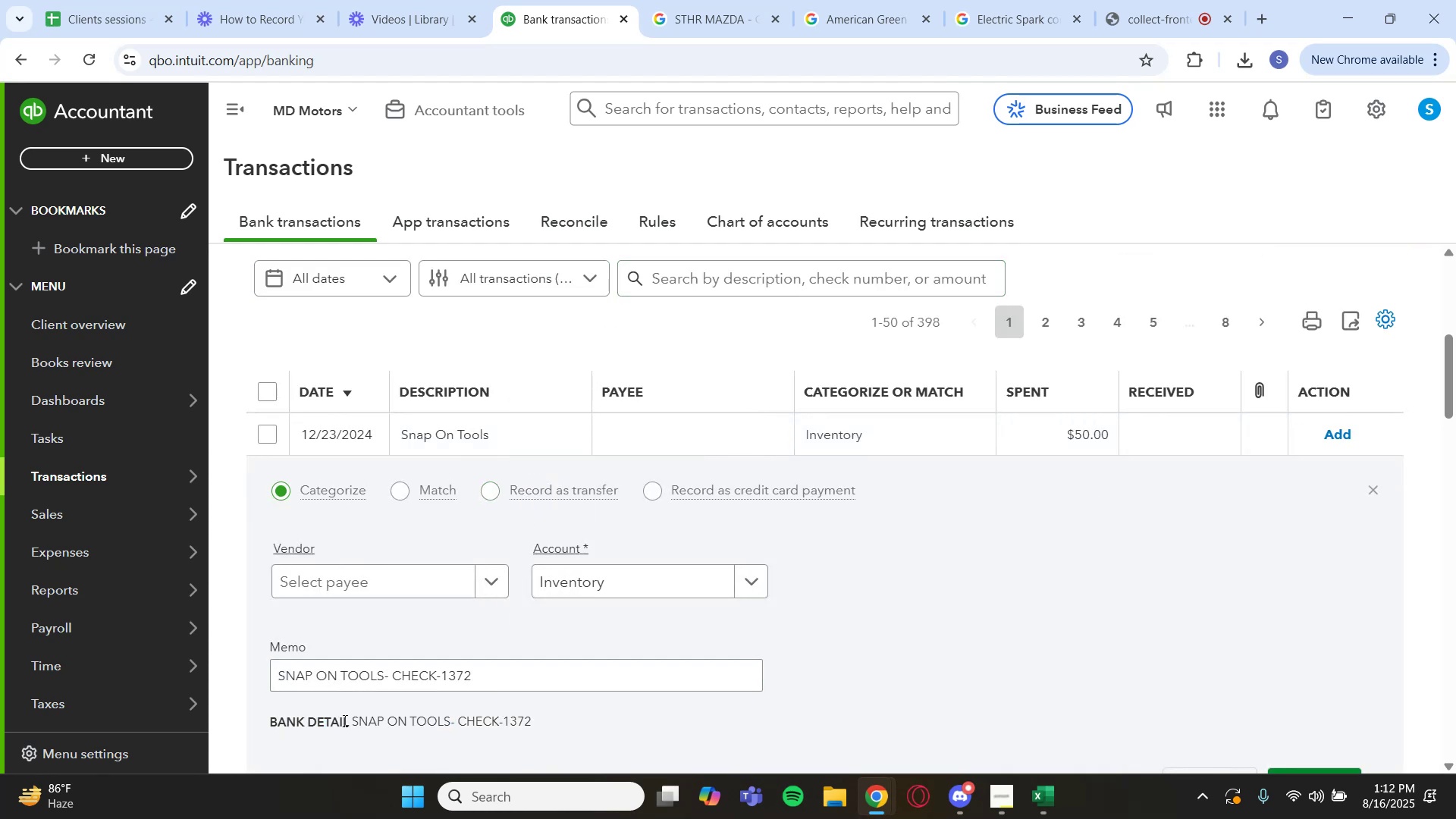 
left_click_drag(start_coordinate=[345, 720], to_coordinate=[378, 720])
 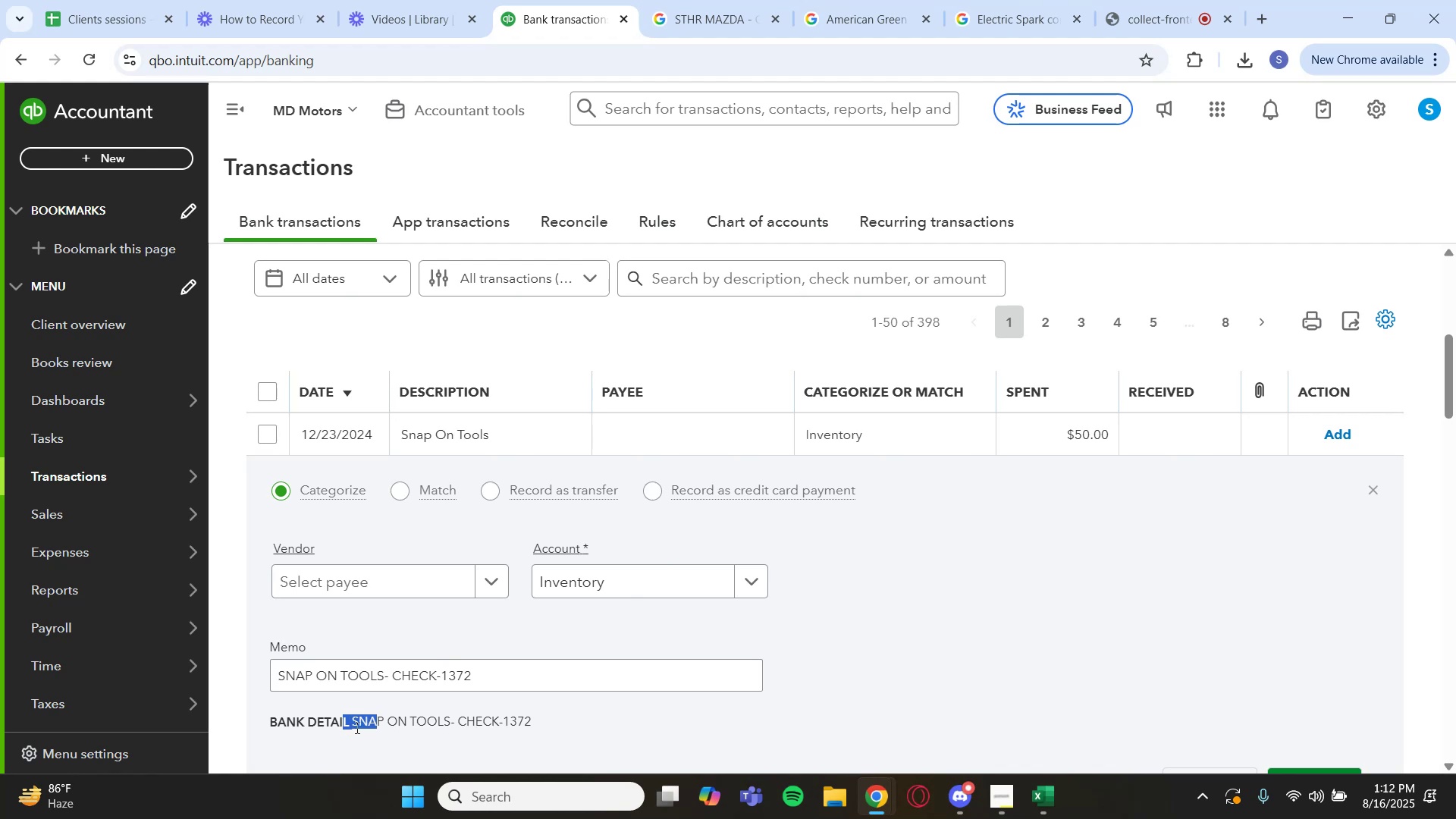 
left_click([359, 702])
 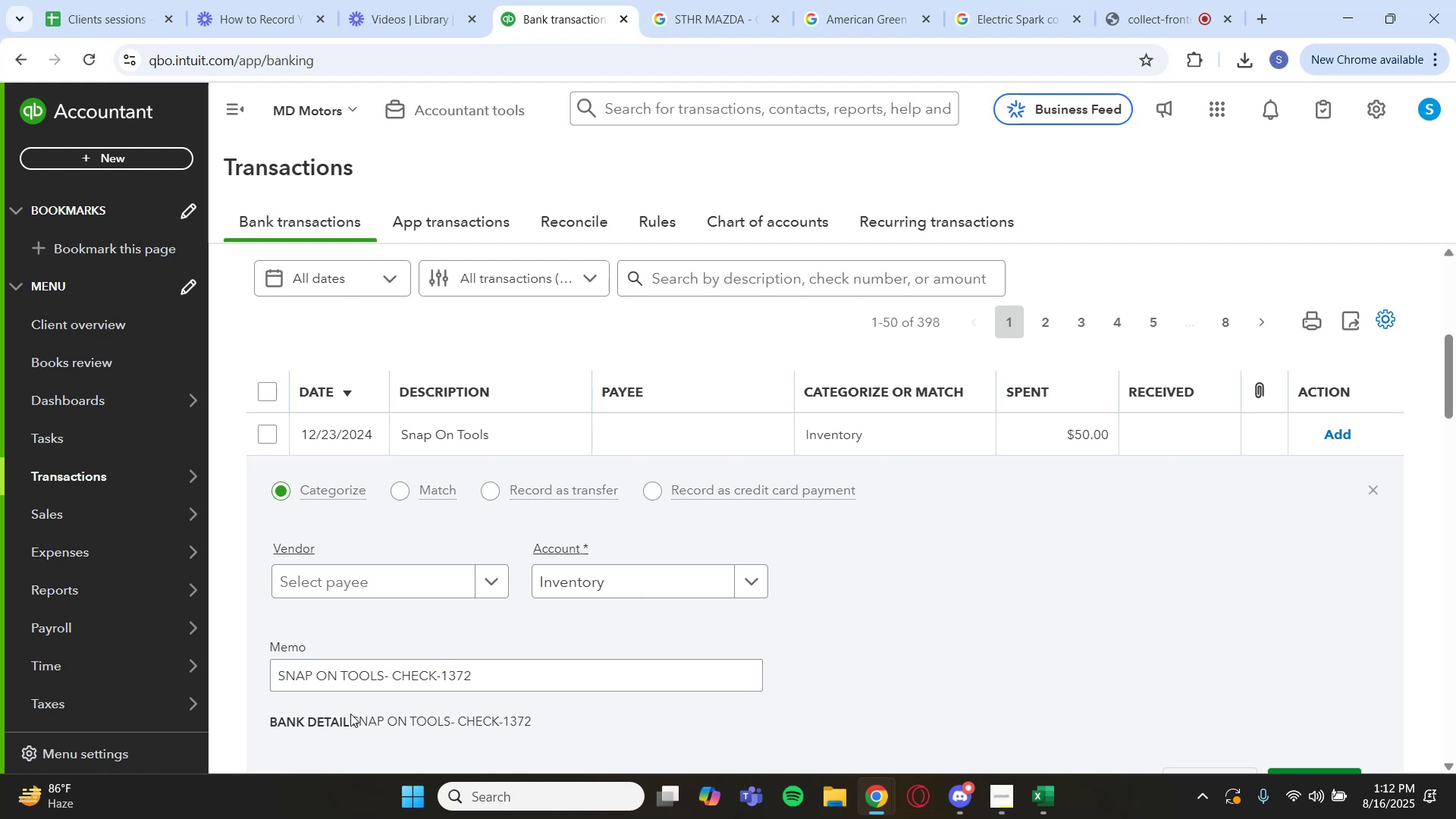 
left_click_drag(start_coordinate=[350, 720], to_coordinate=[448, 724])
 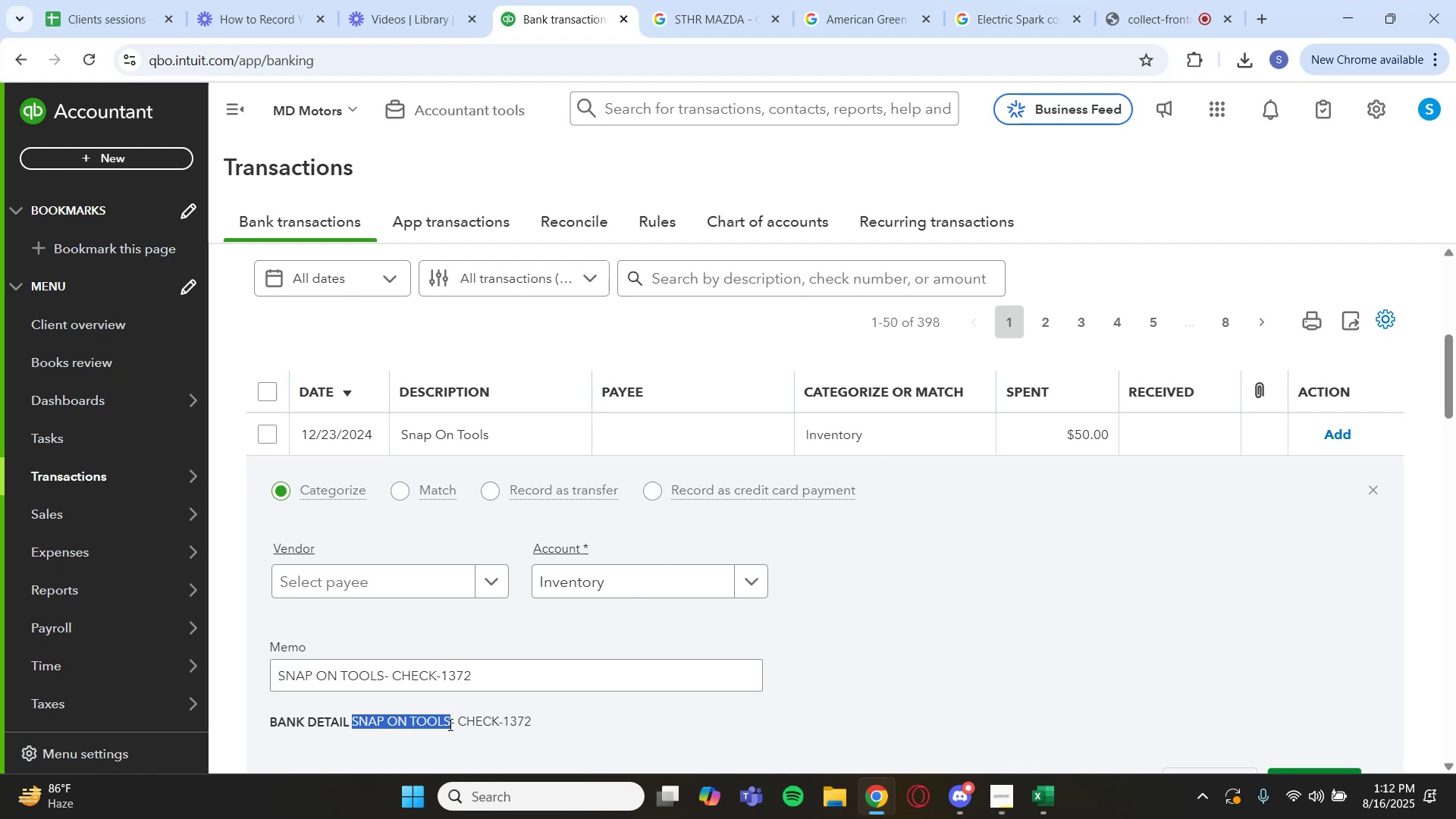 
key(Control+C)
 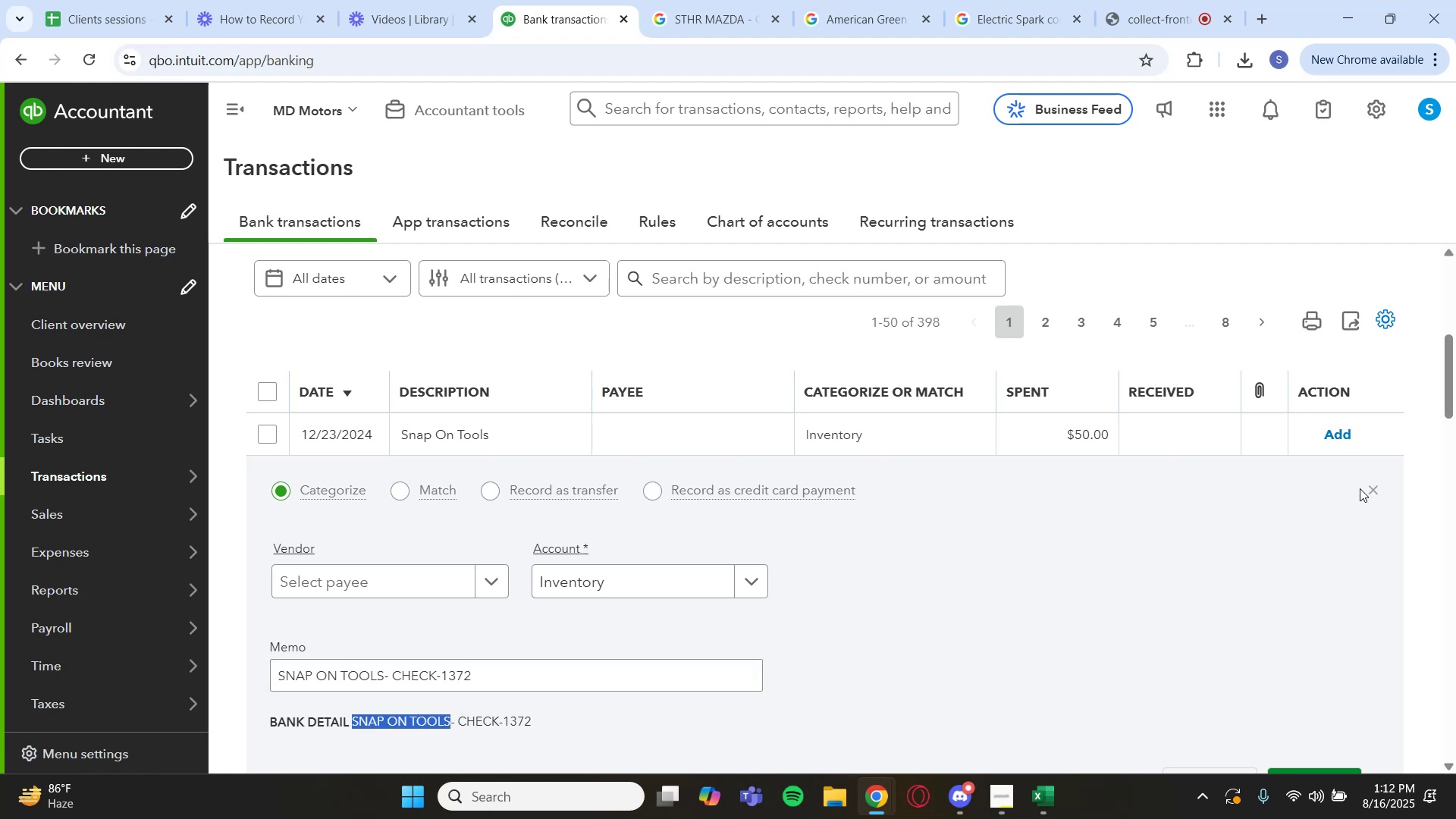 
left_click([1372, 488])
 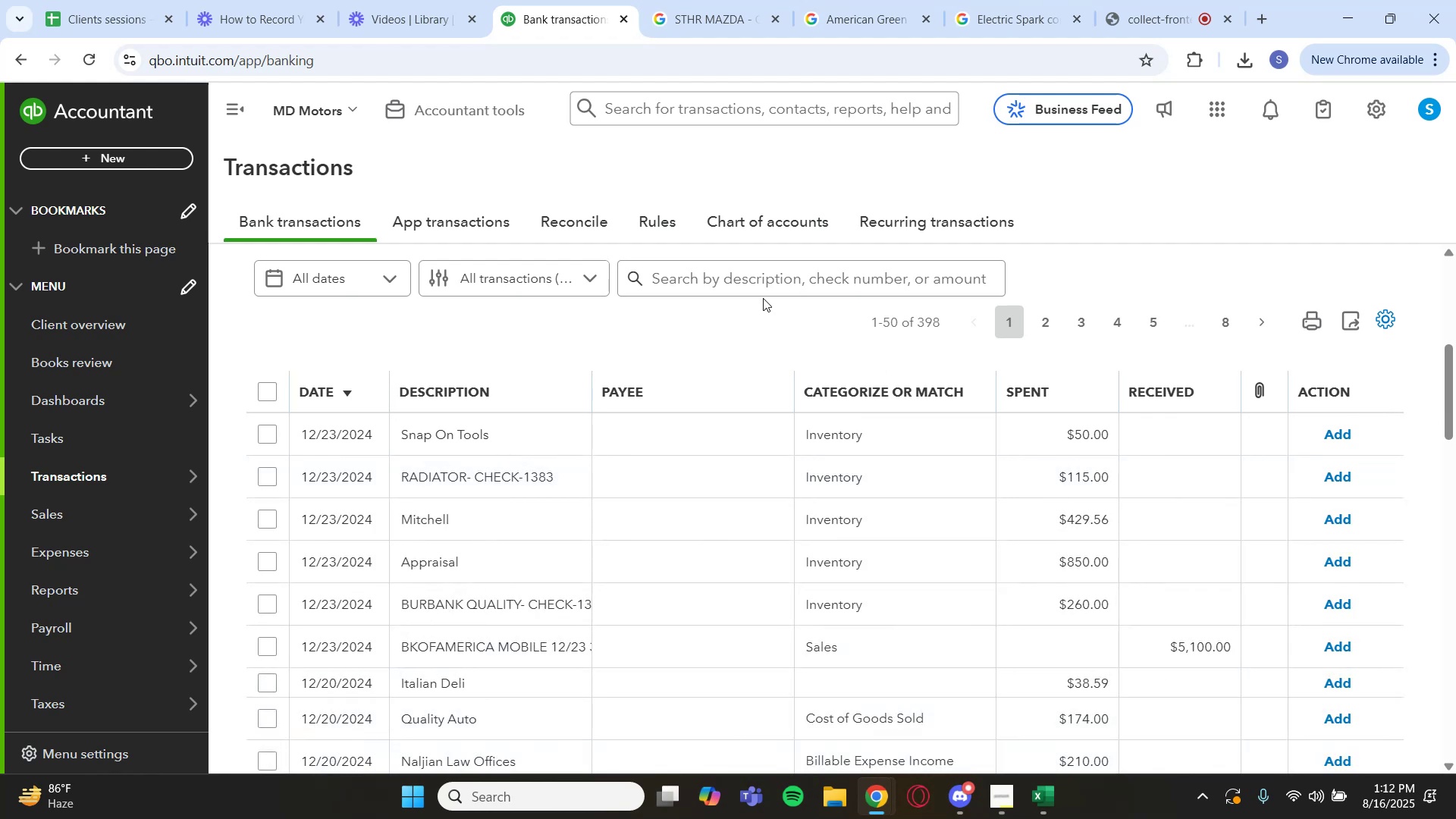 
left_click([783, 281])
 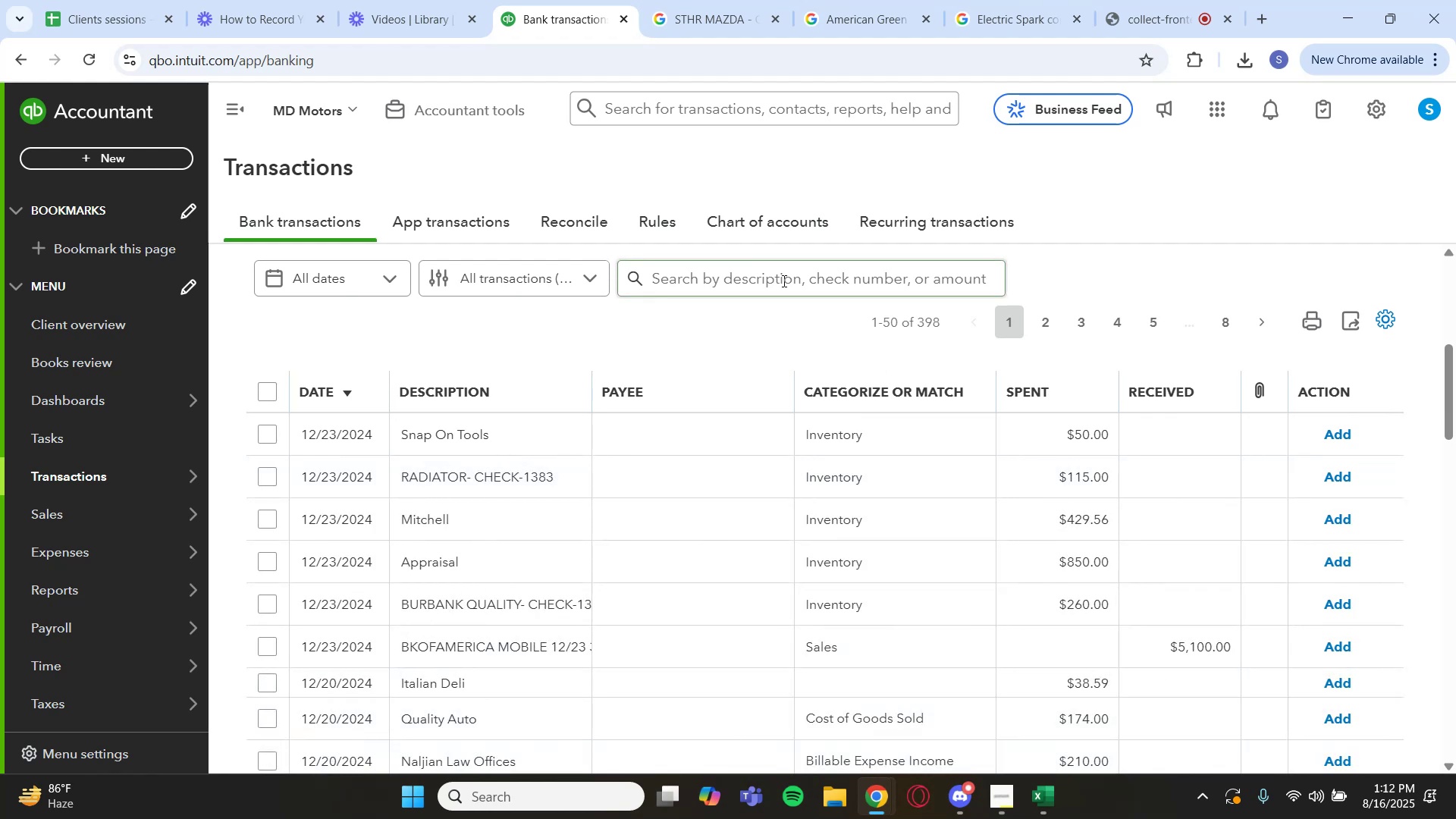 
key(Control+V)
 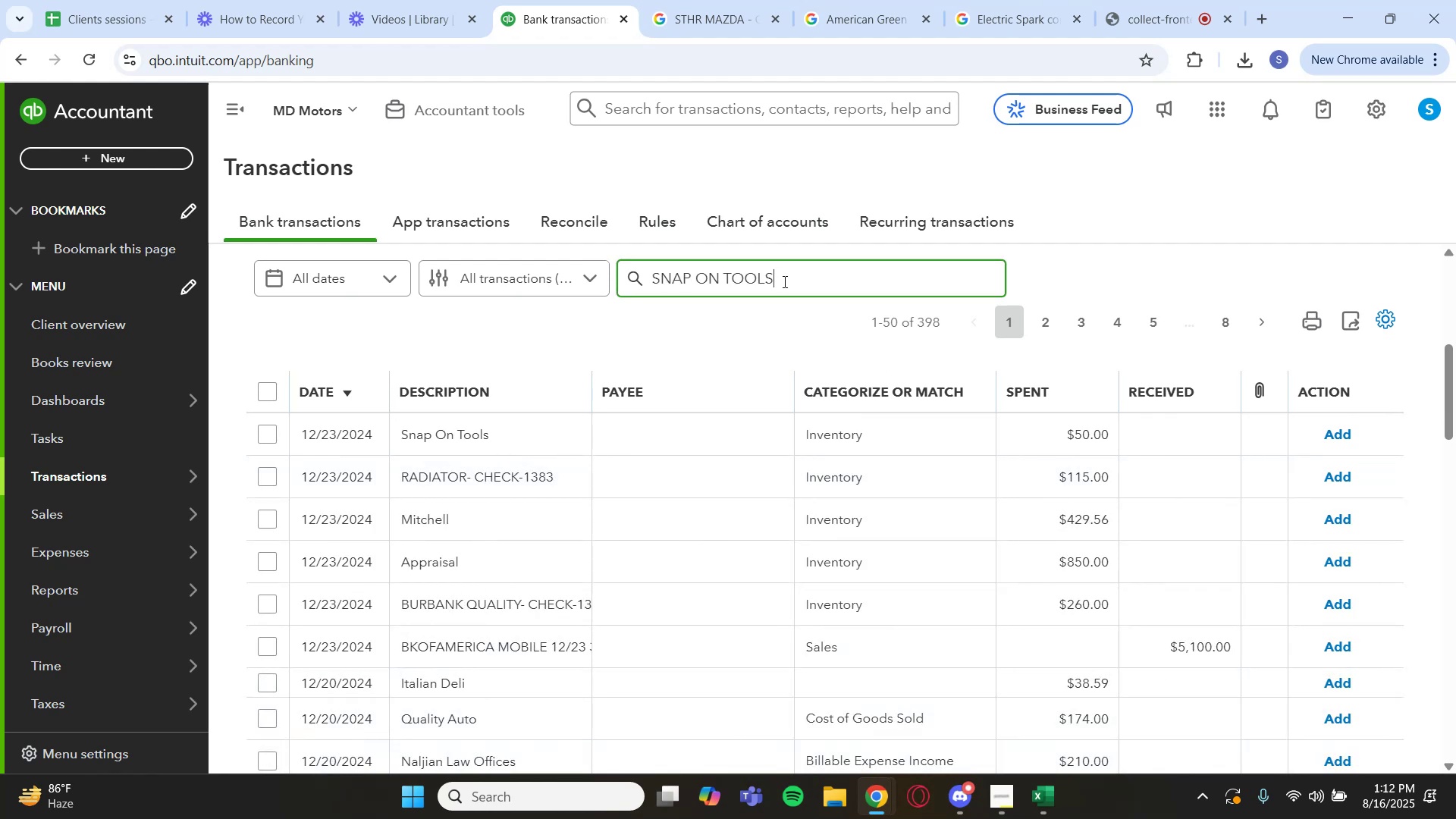 
key(Enter)
 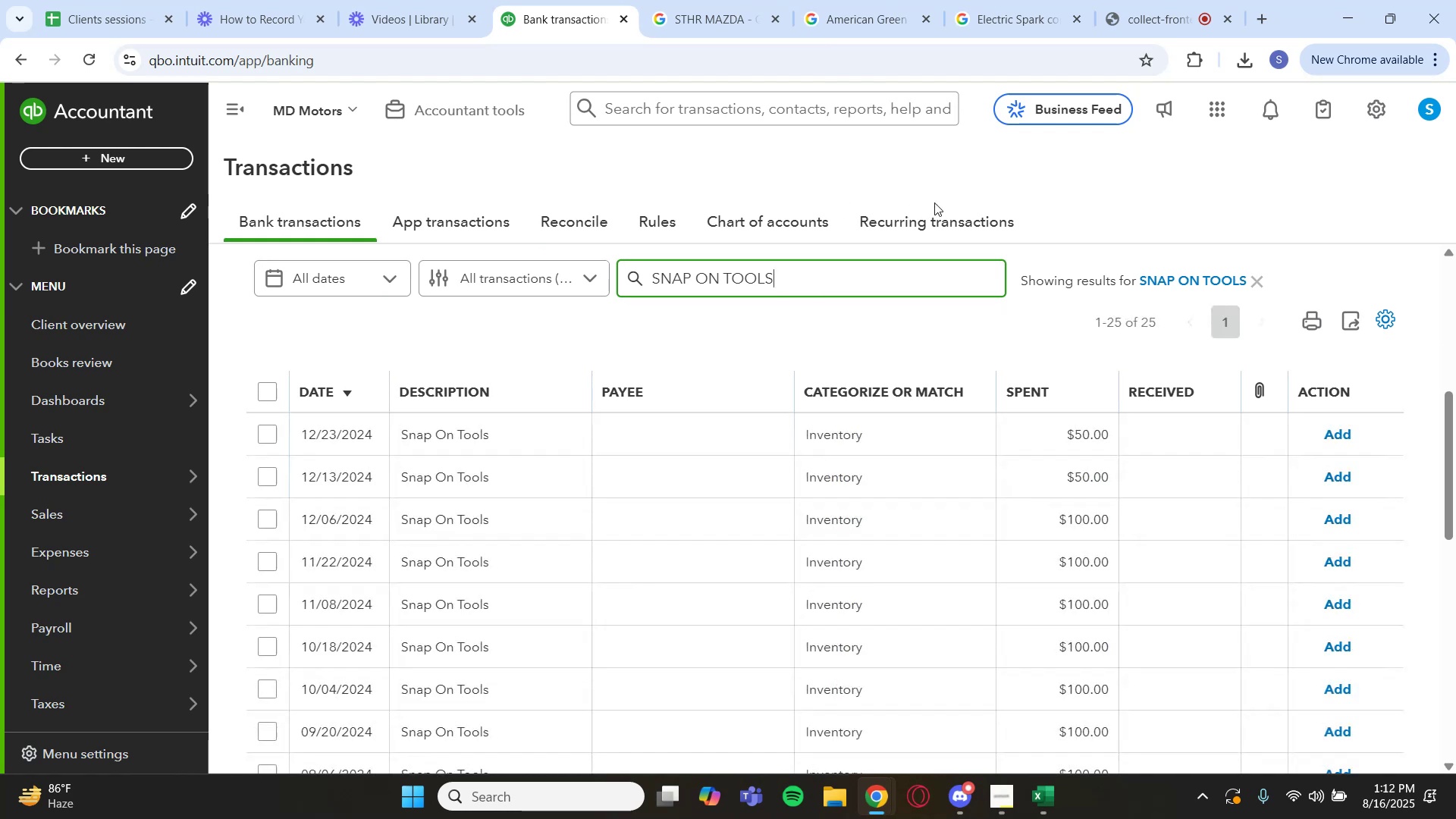 
scroll: coordinate [738, 240], scroll_direction: down, amount: 10.0
 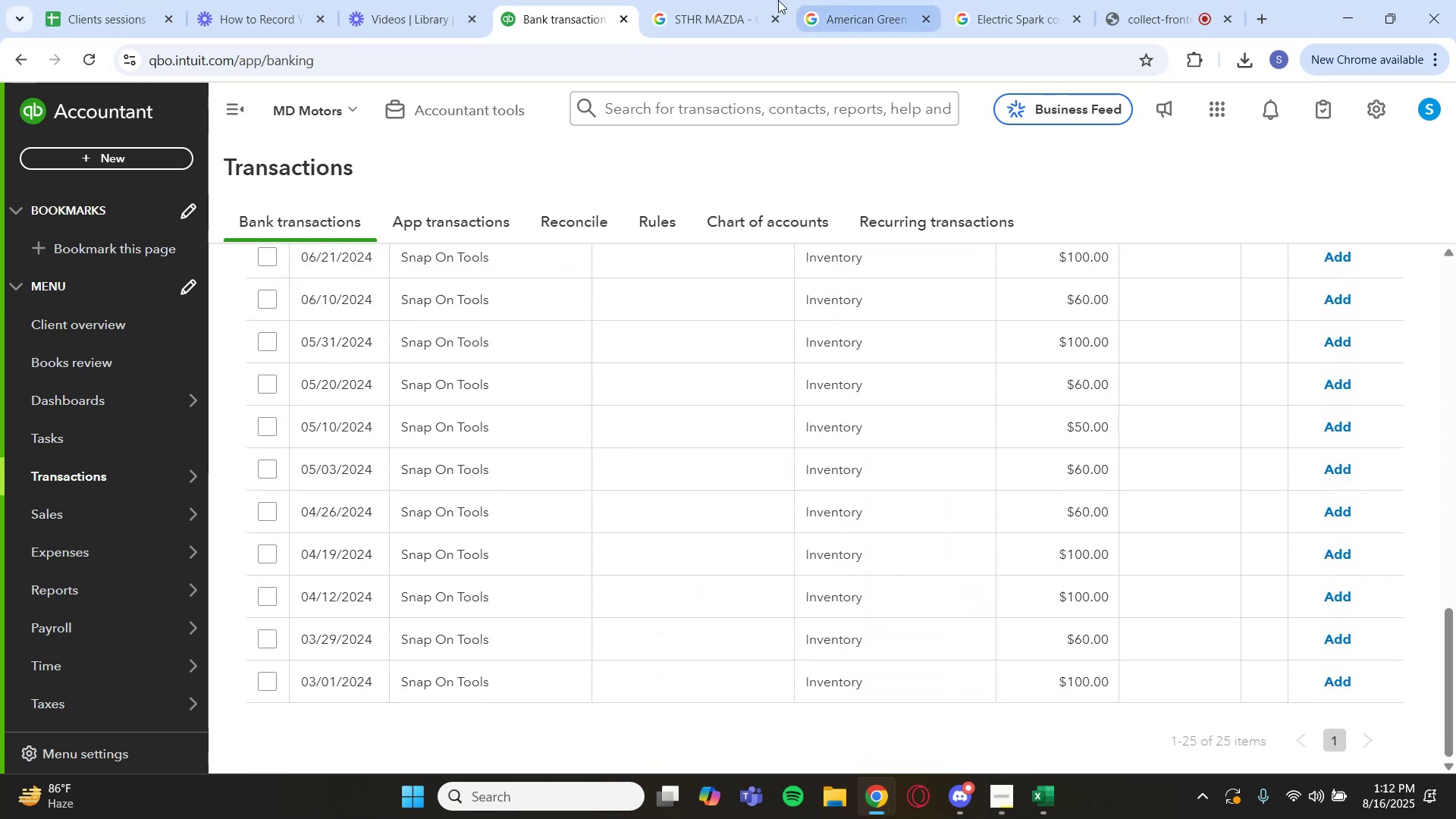 
left_click([746, 0])
 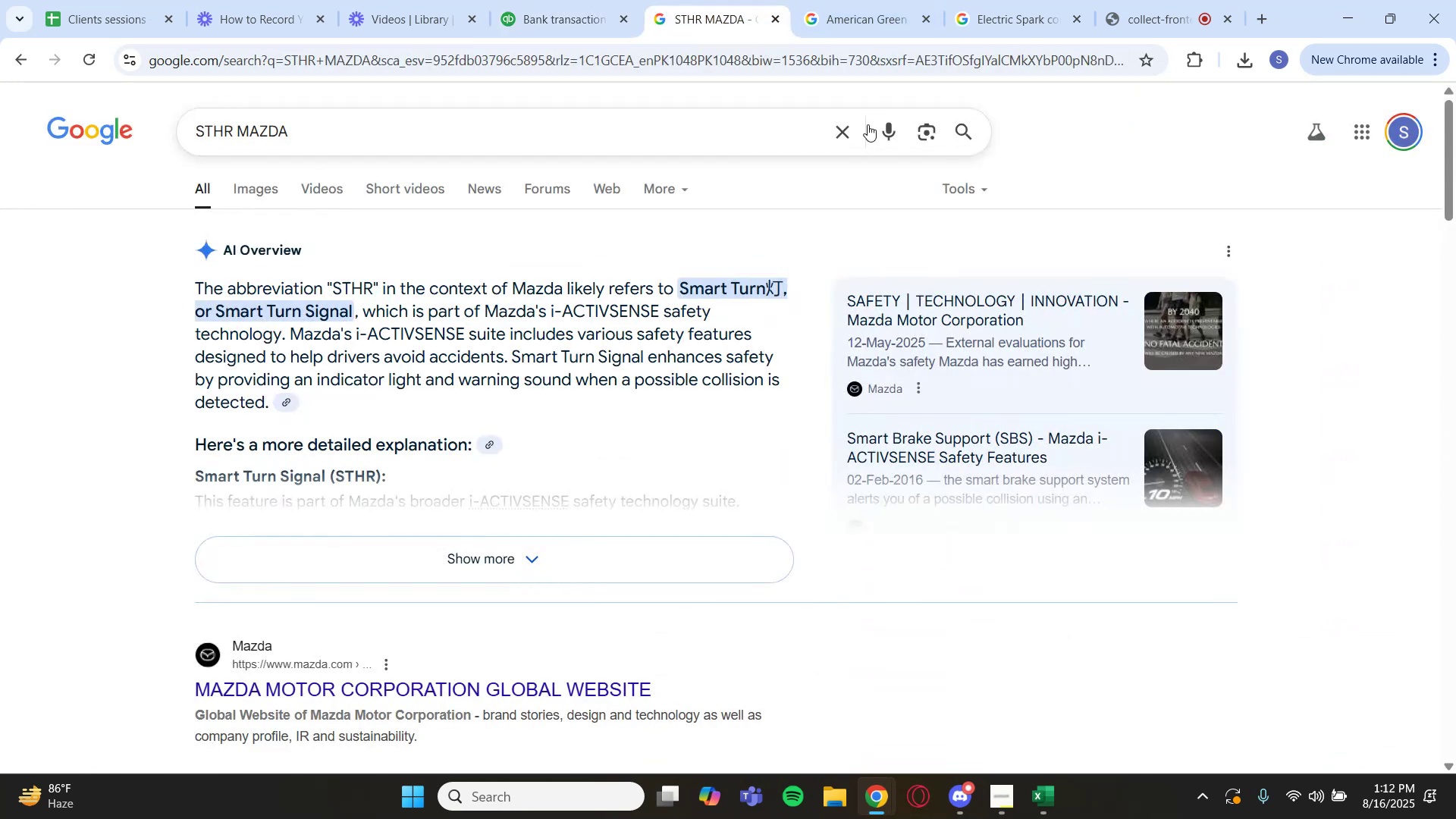 
left_click([844, 129])
 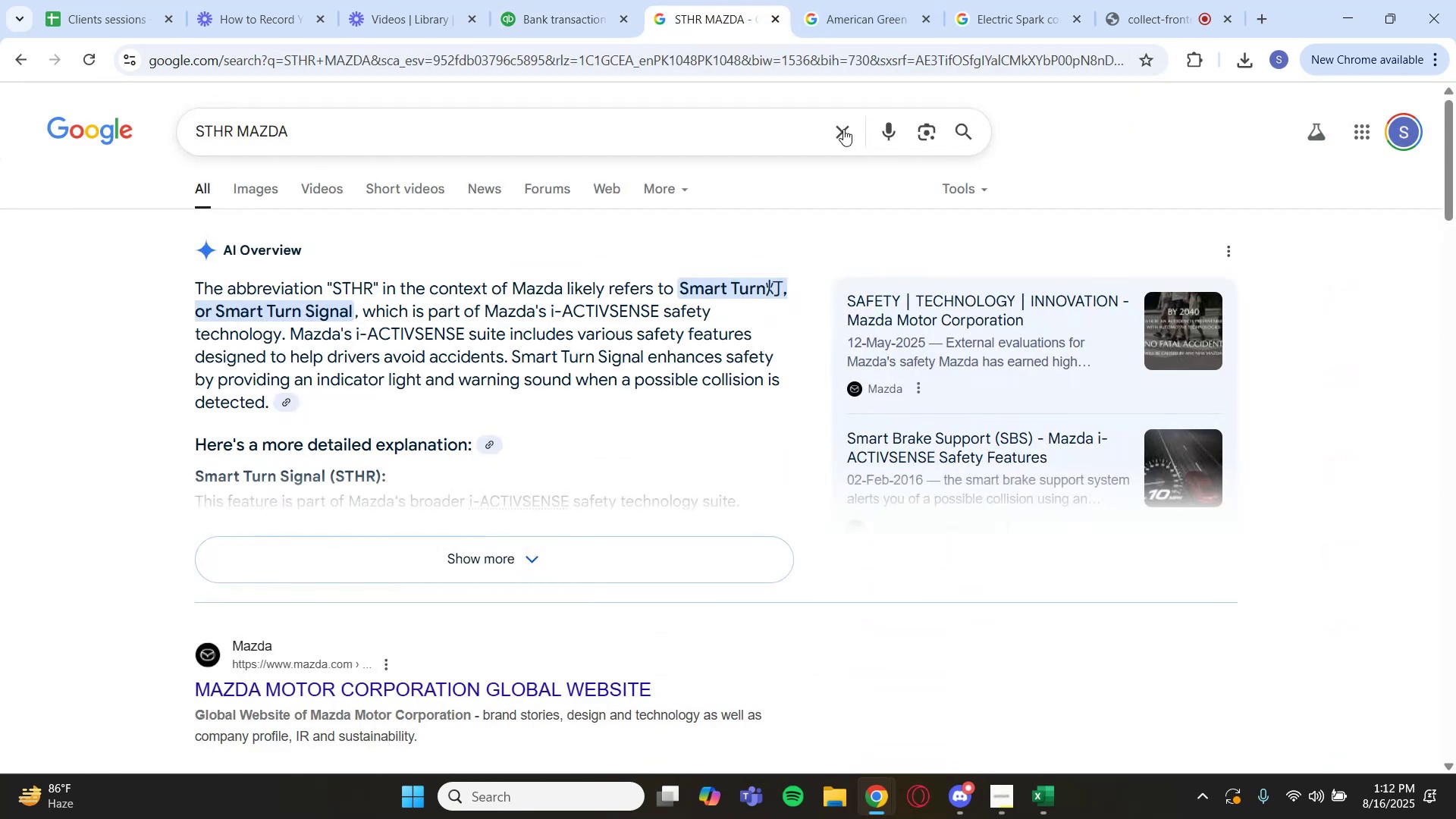 
key(Control+V)
 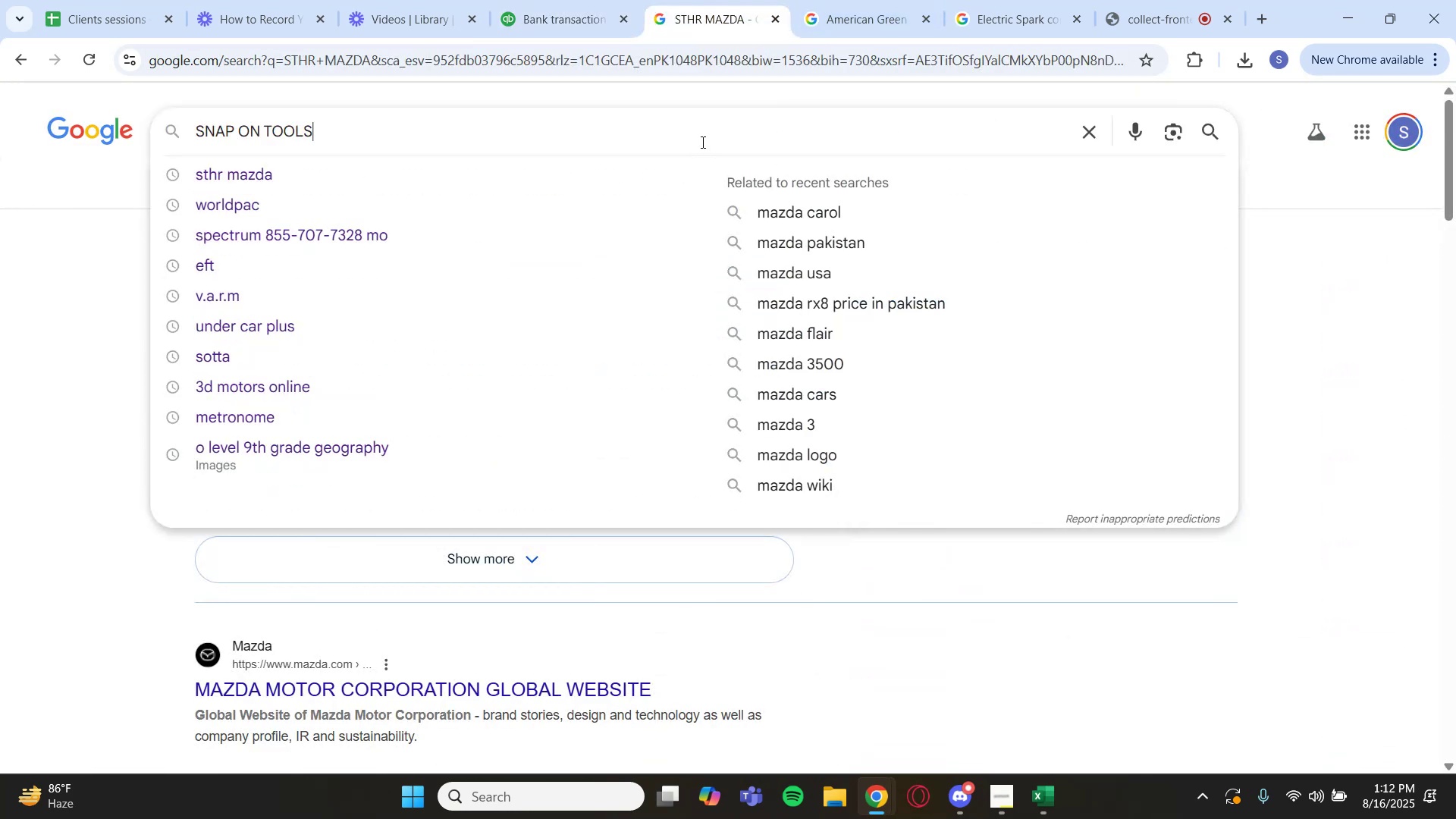 
key(Enter)
 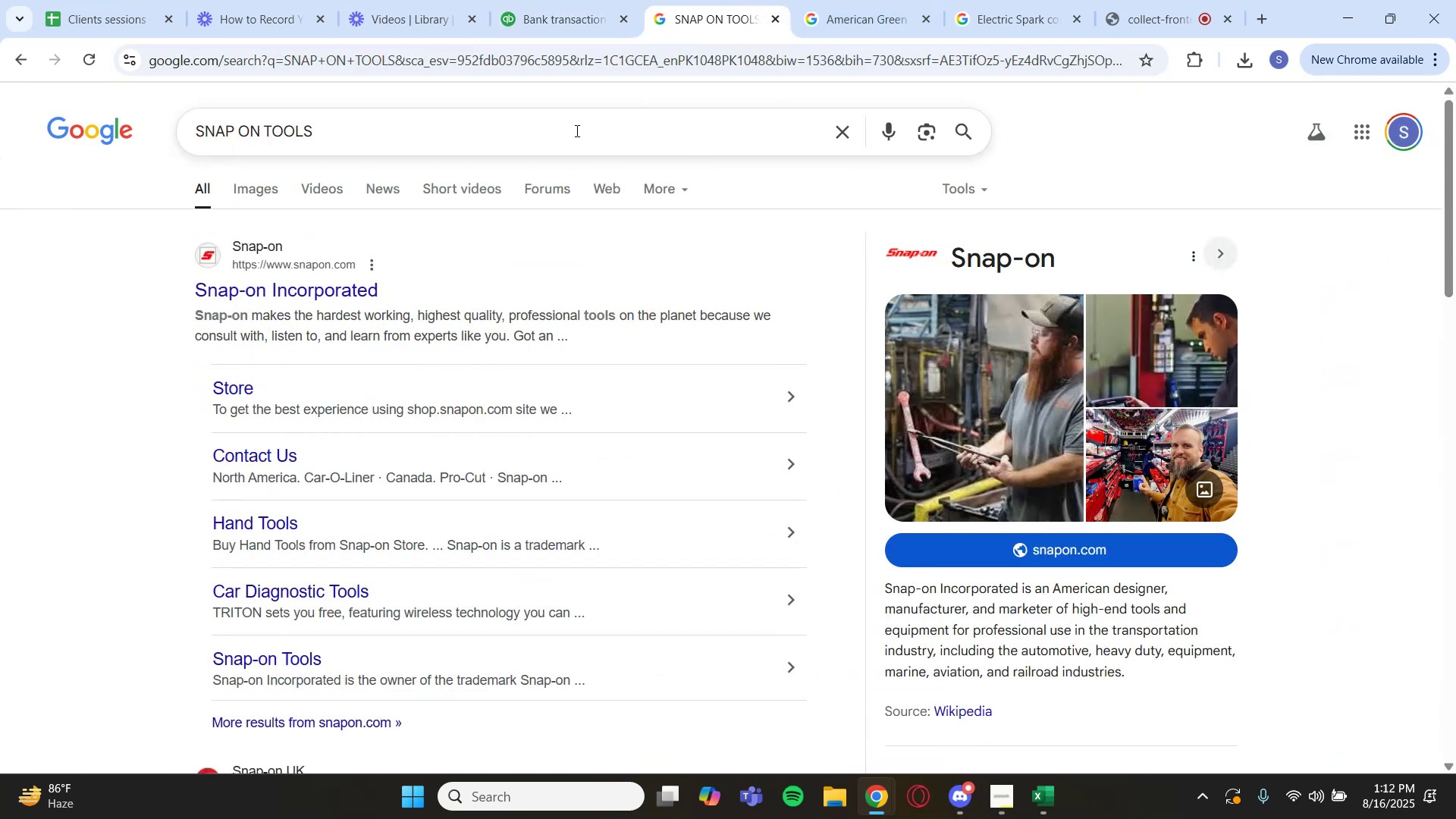 
left_click([547, 1])
 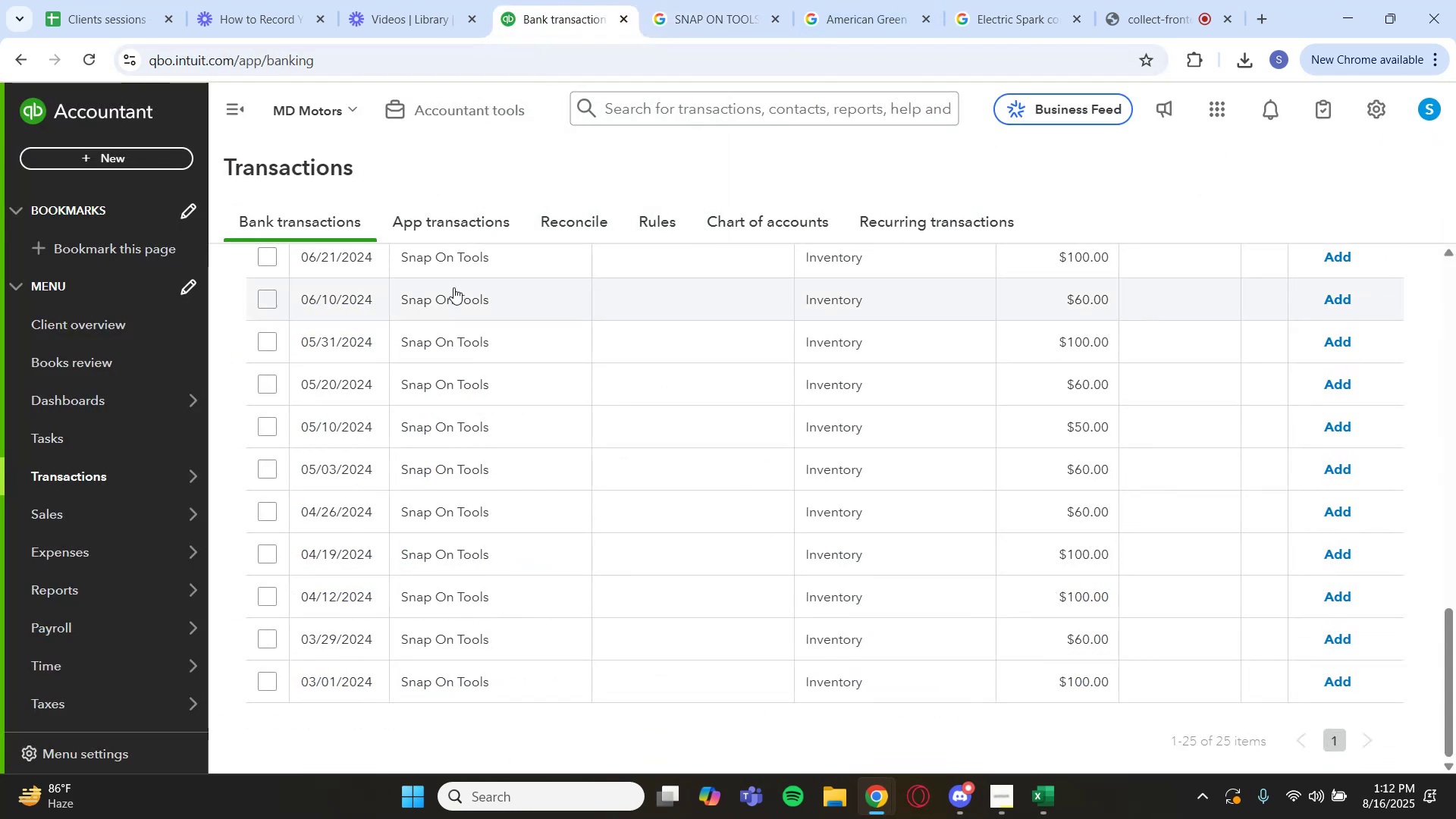 
scroll: coordinate [431, 295], scroll_direction: up, amount: 9.0
 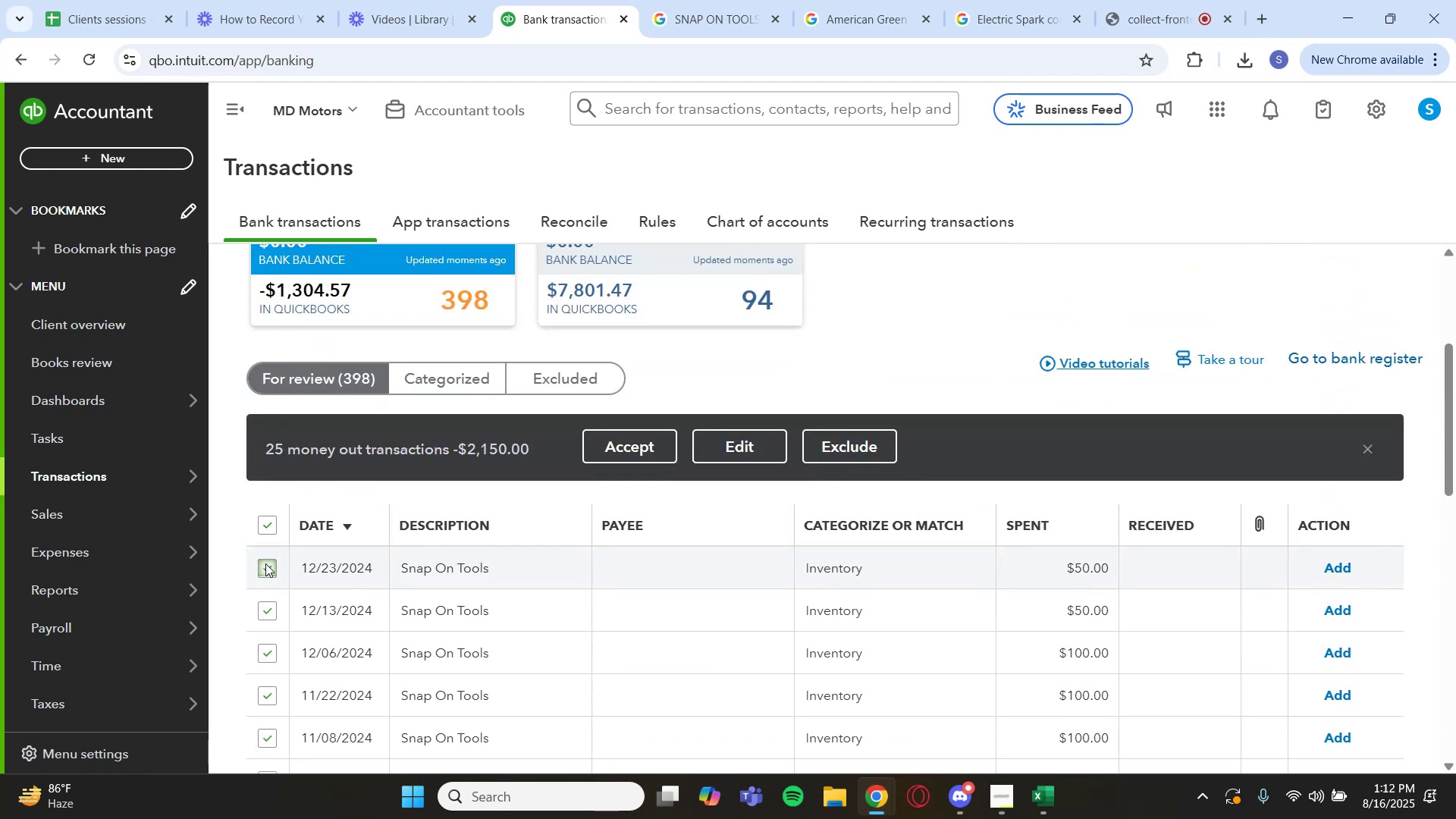 
left_click([724, 443])
 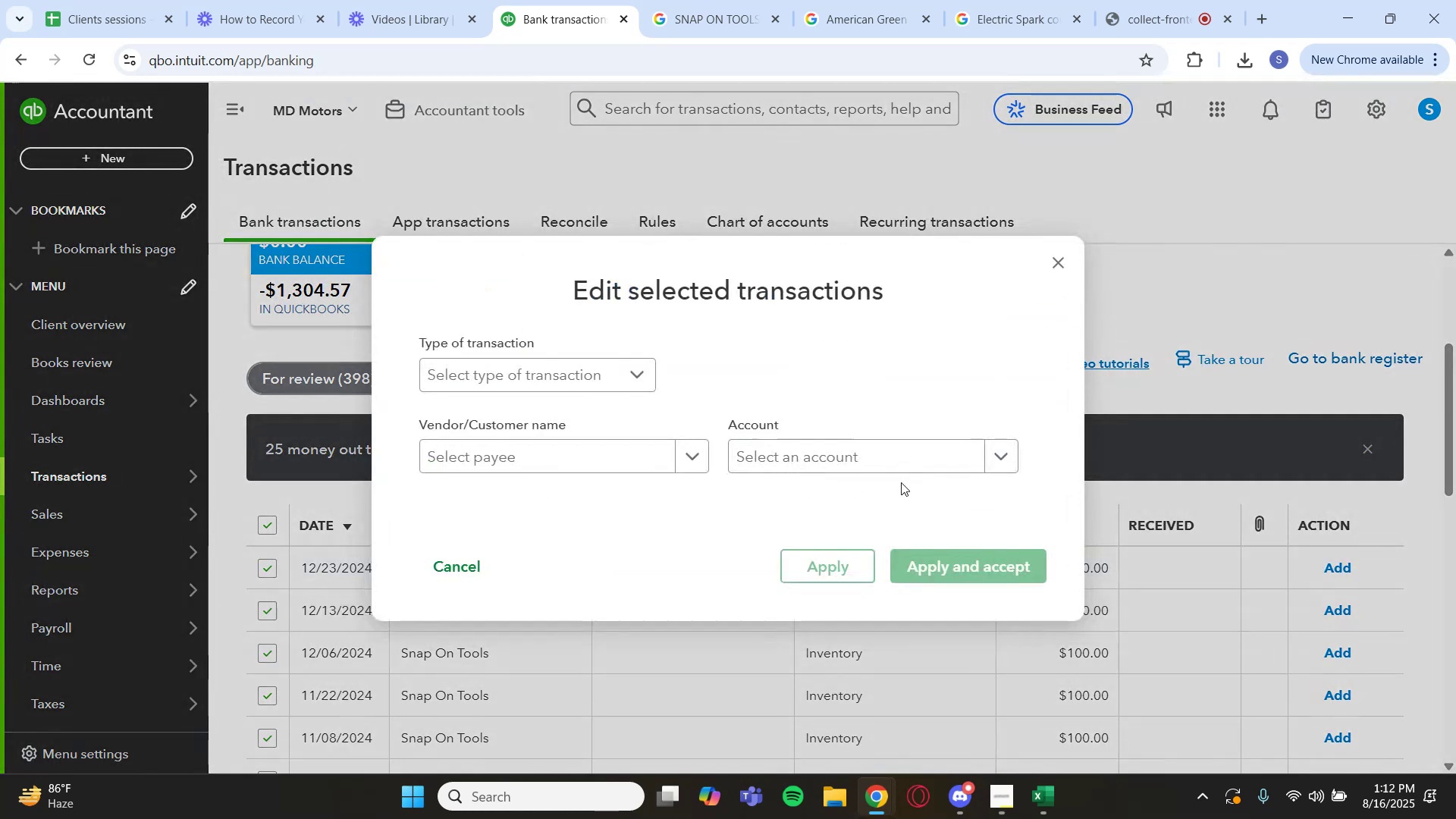 
left_click([907, 468])
 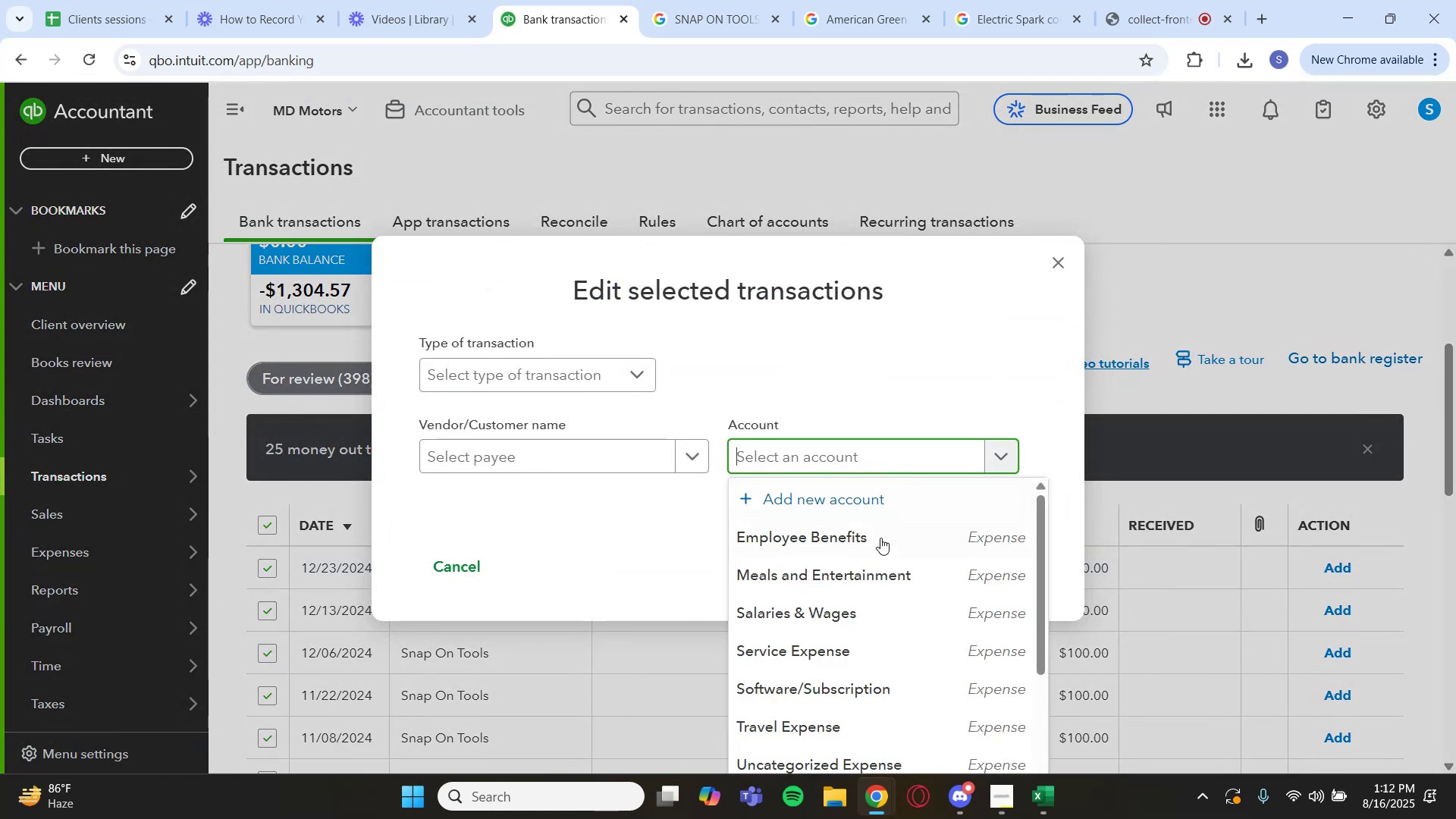 
scroll: coordinate [851, 558], scroll_direction: down, amount: 6.0
 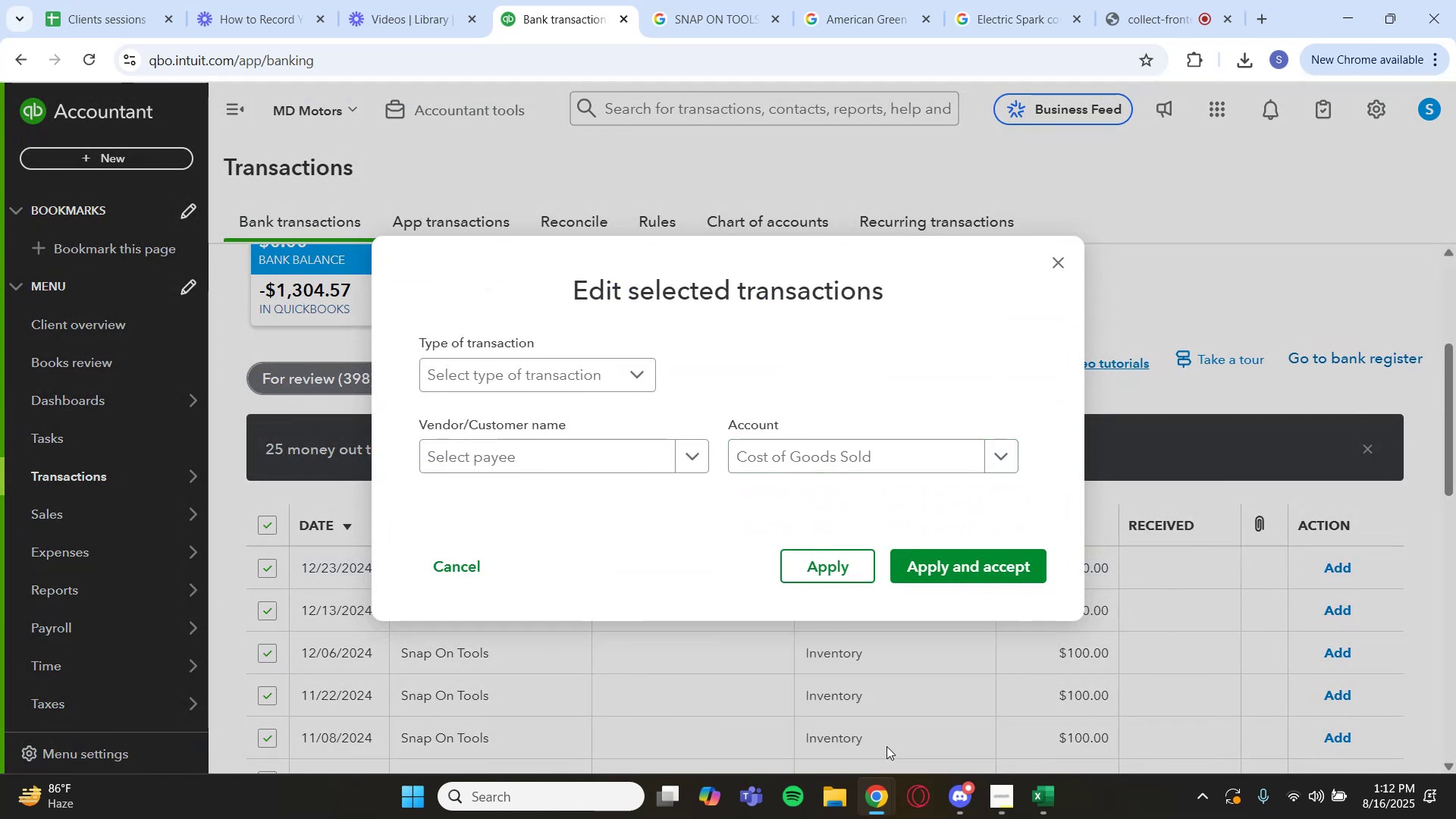 
left_click([984, 556])
 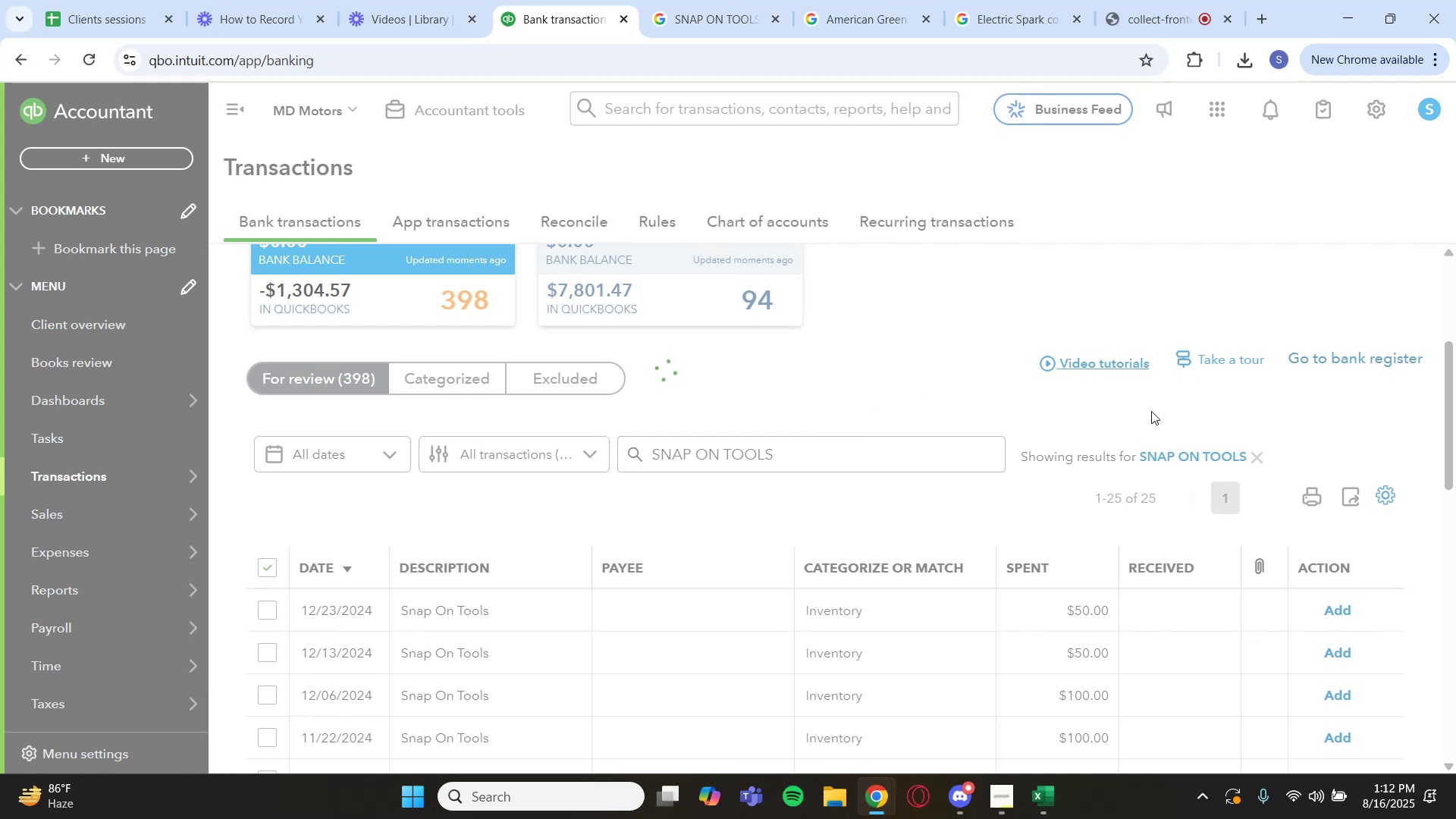 
left_click([1224, 454])
 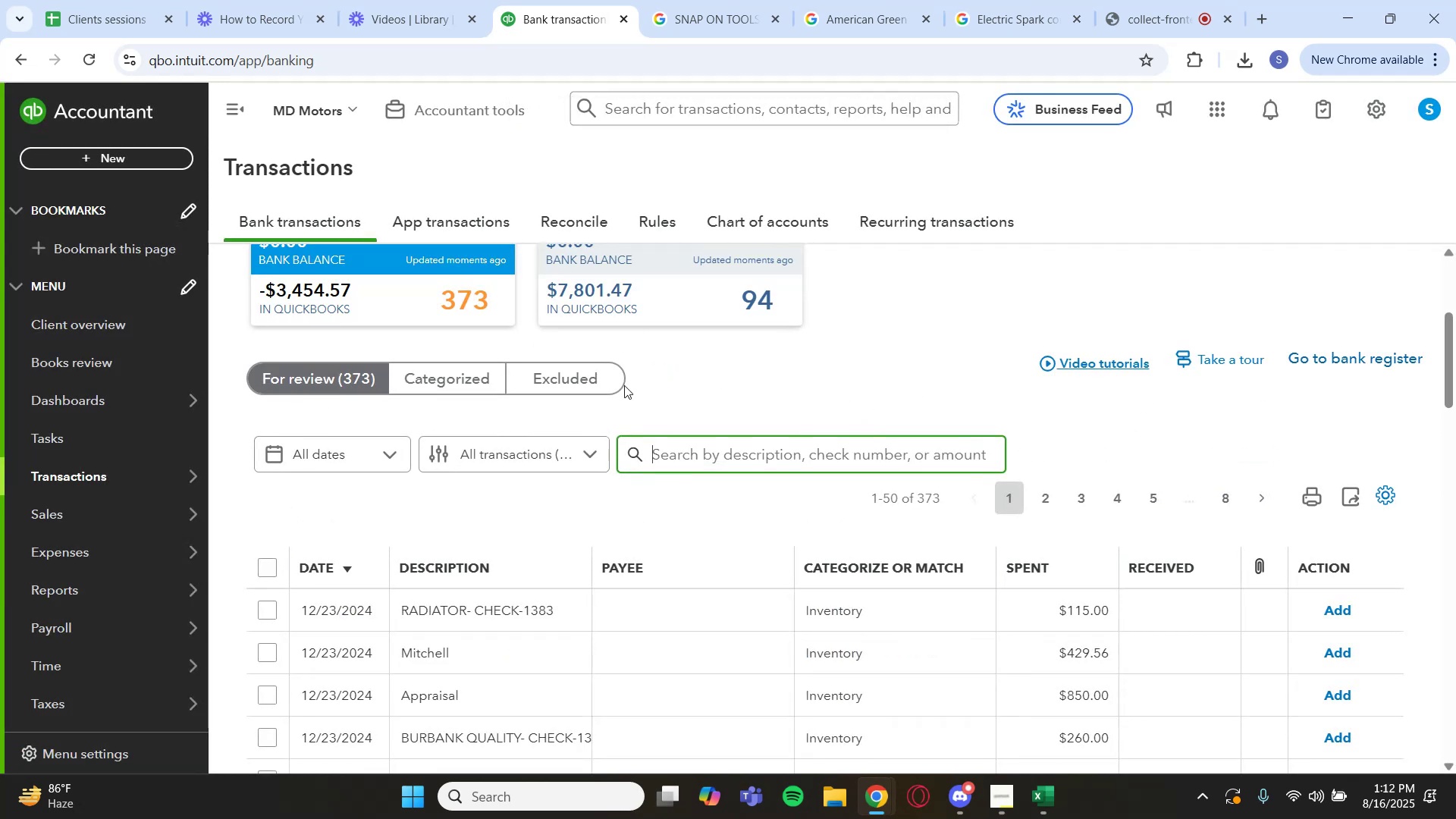 
left_click([541, 607])
 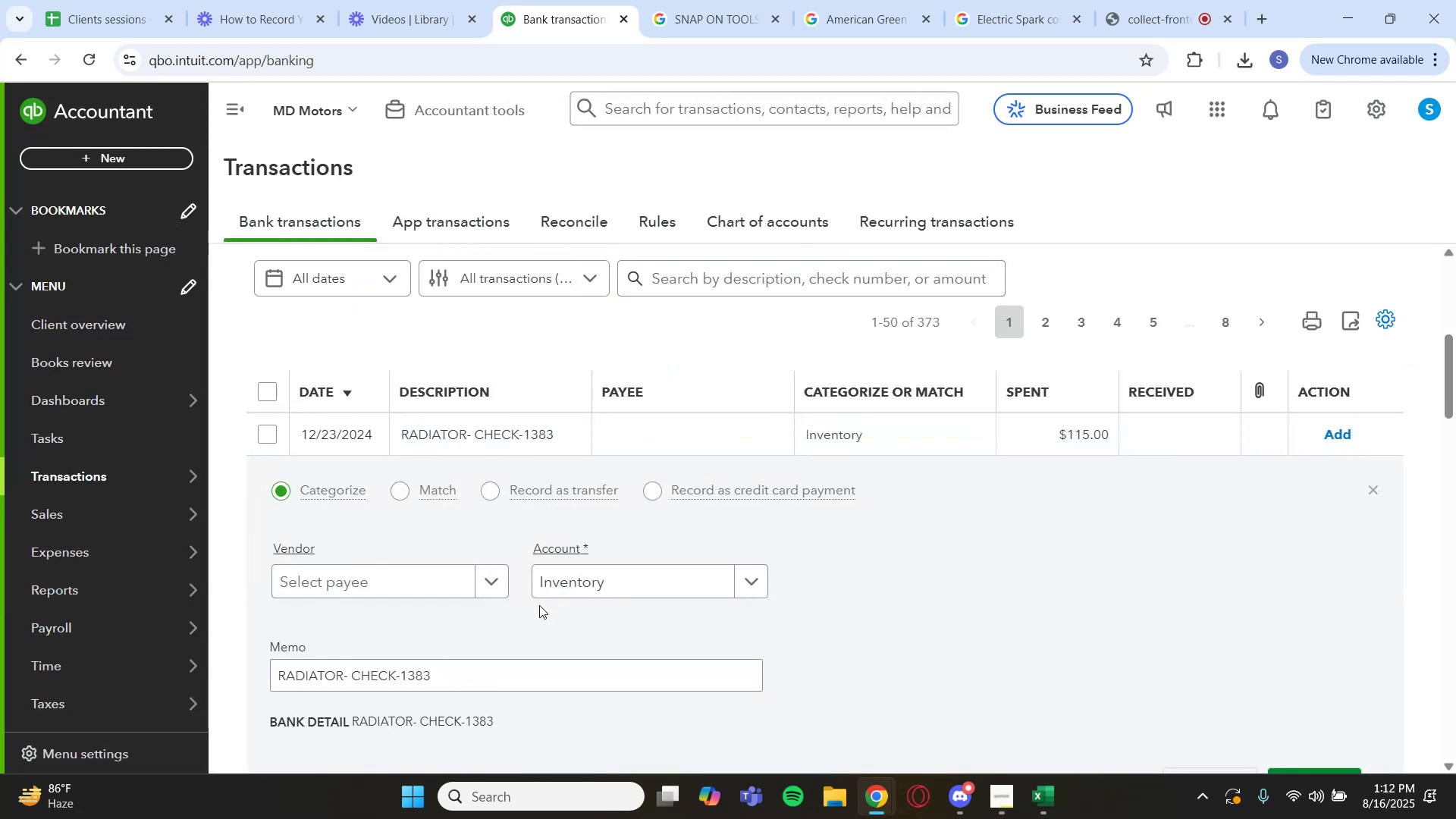 
scroll: coordinate [538, 607], scroll_direction: down, amount: 1.0
 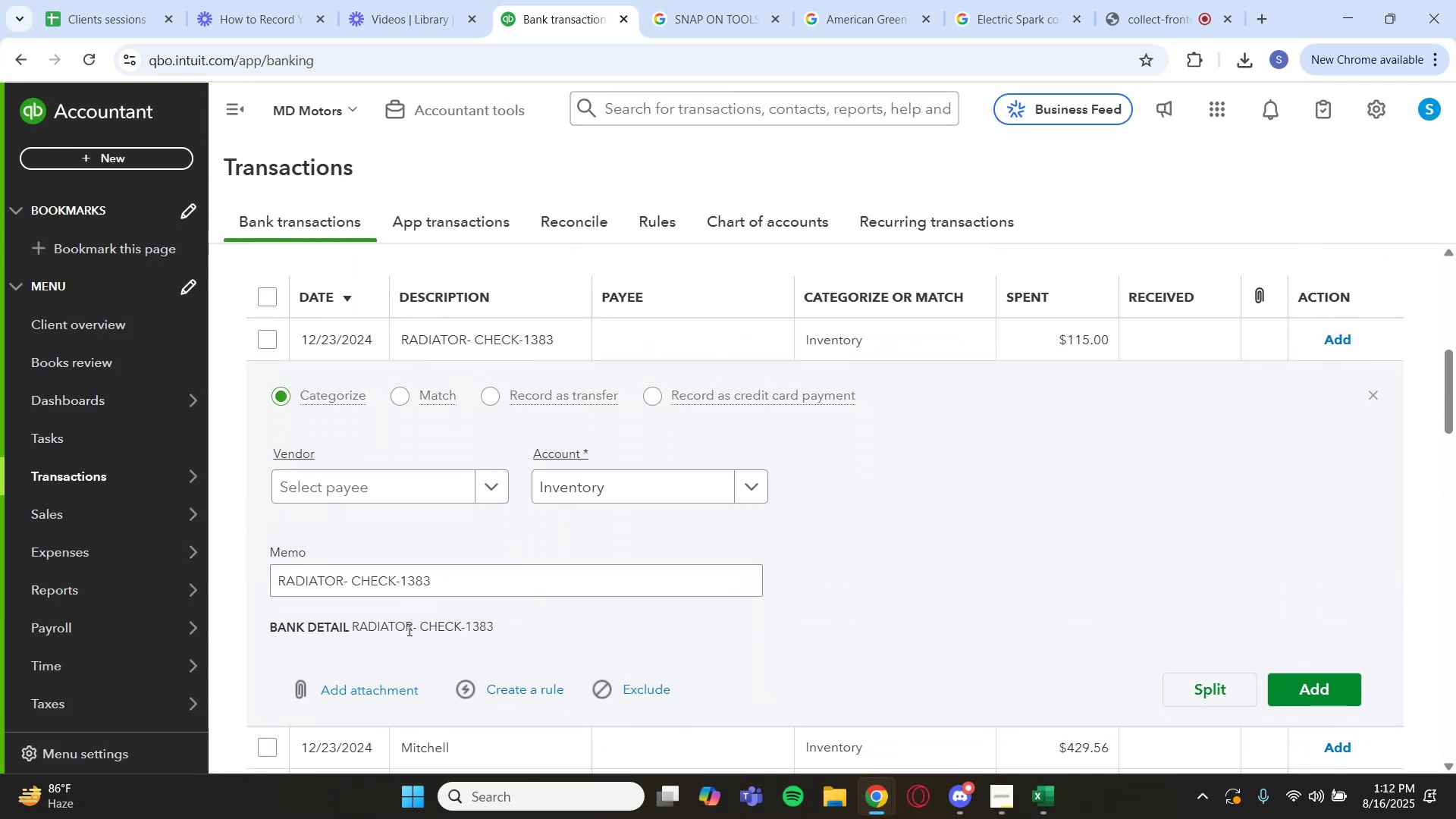 
left_click_drag(start_coordinate=[413, 634], to_coordinate=[362, 626])
 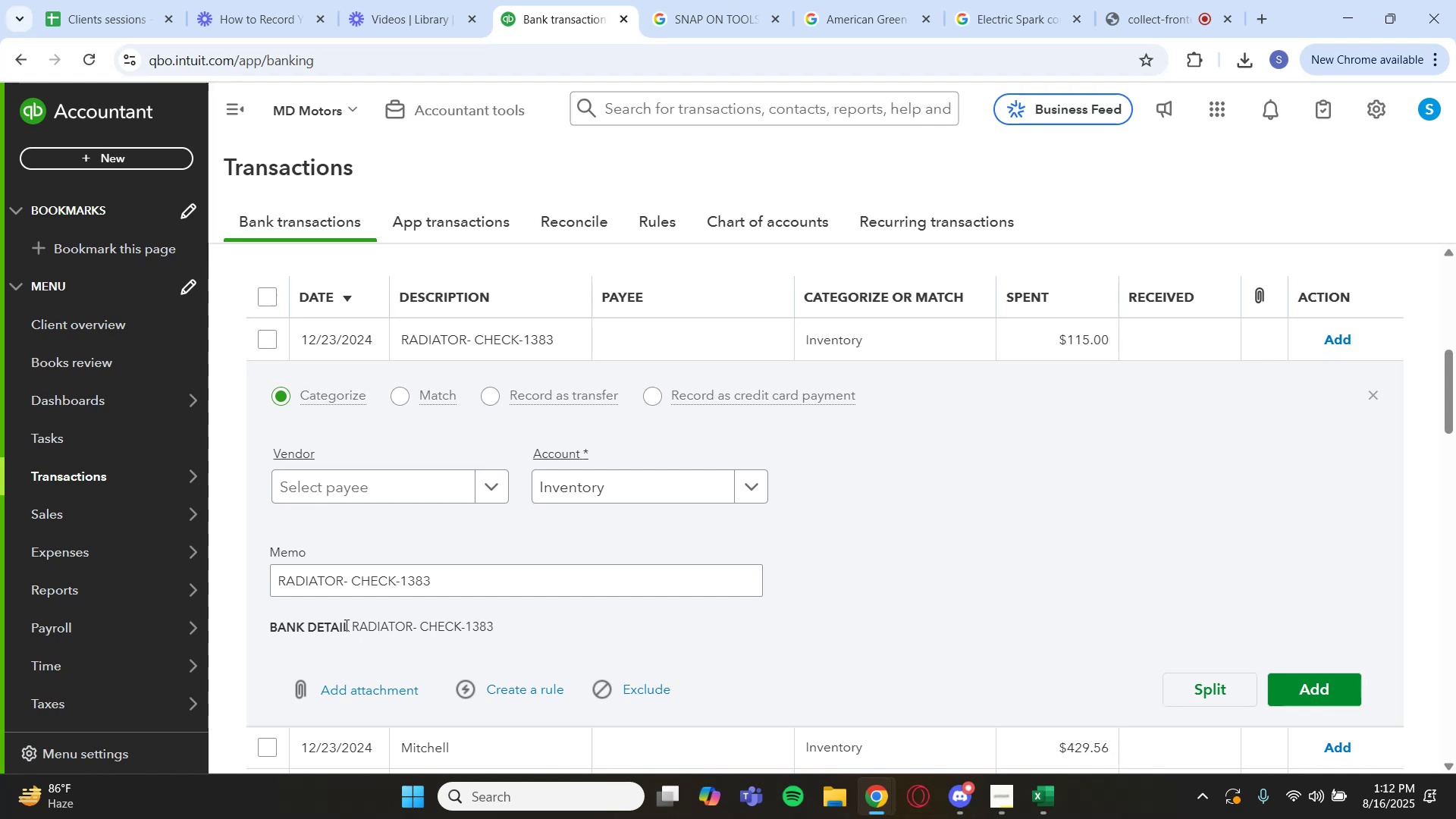 
left_click_drag(start_coordinate=[351, 625], to_coordinate=[411, 626])
 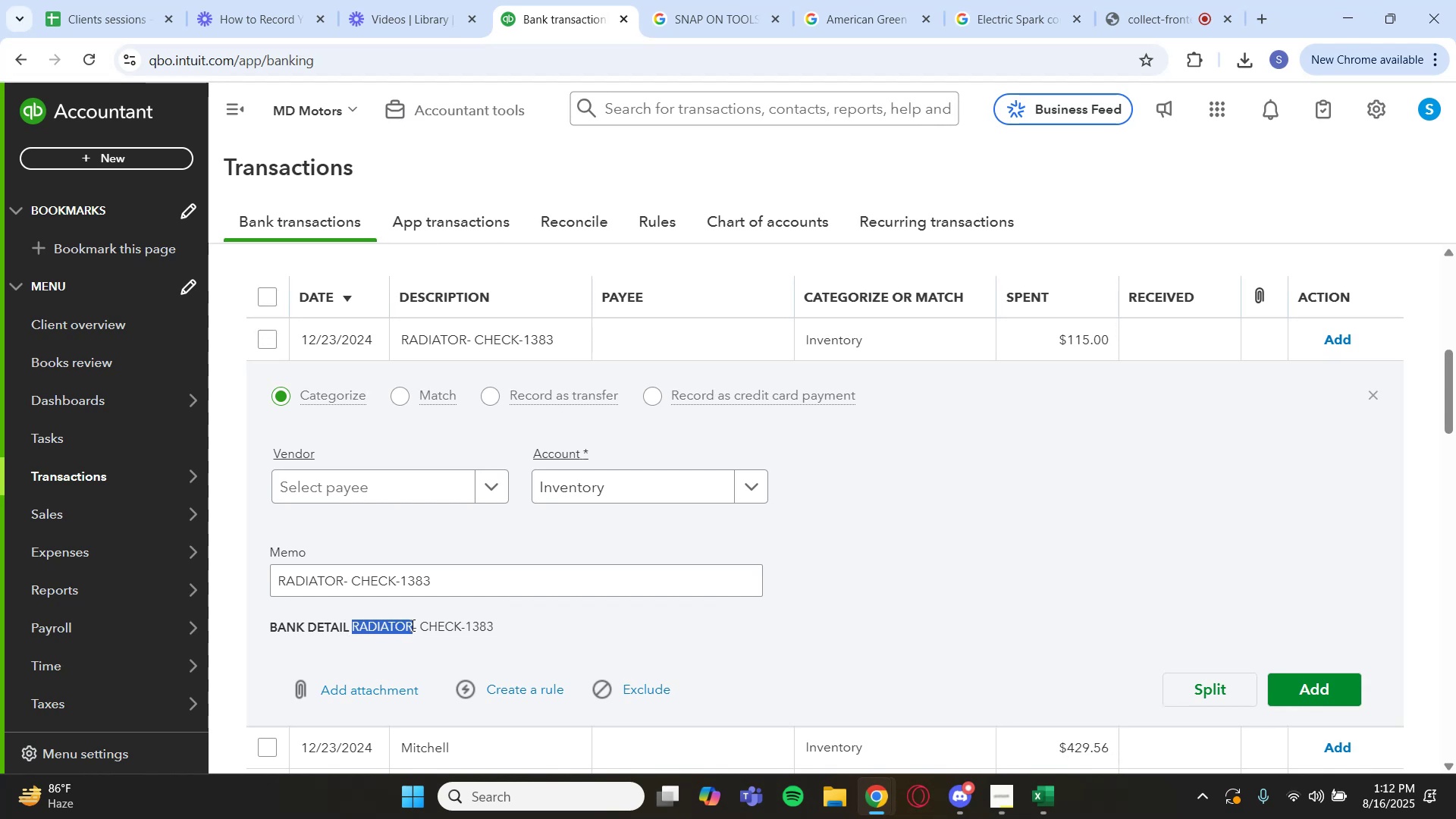 
key(Control+C)
 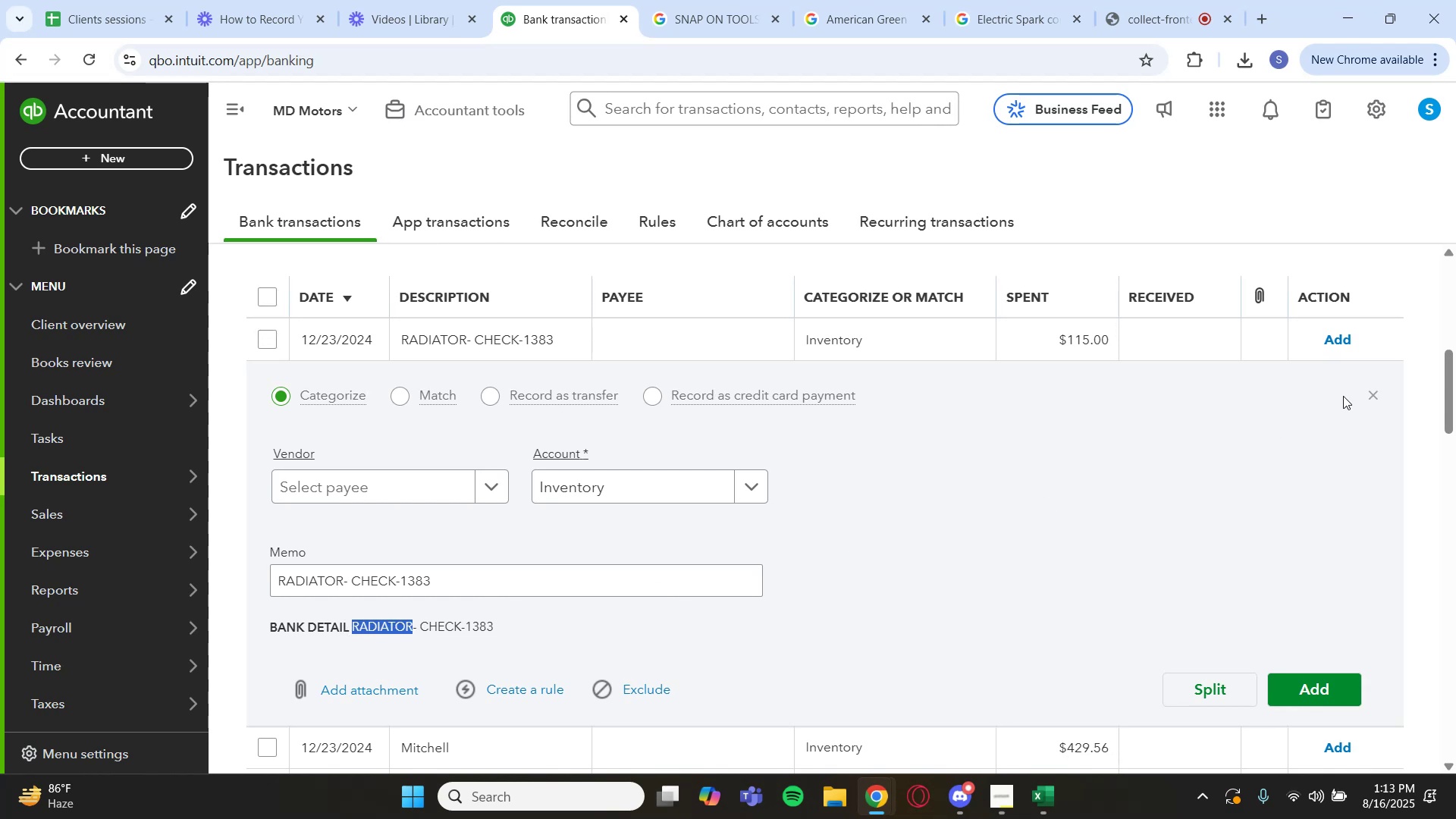 
left_click([1370, 397])
 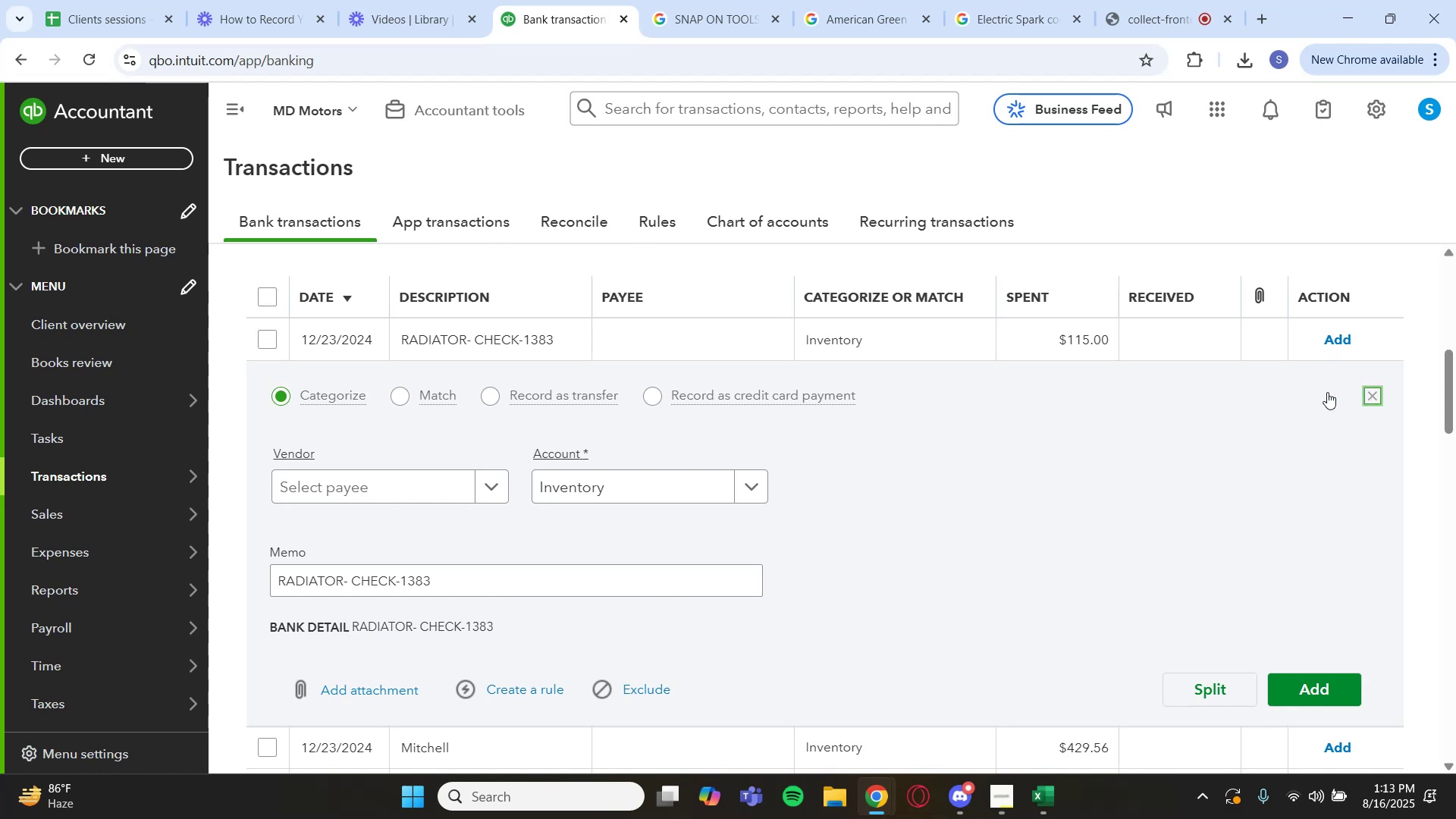 
scroll: coordinate [1050, 401], scroll_direction: up, amount: 4.0
 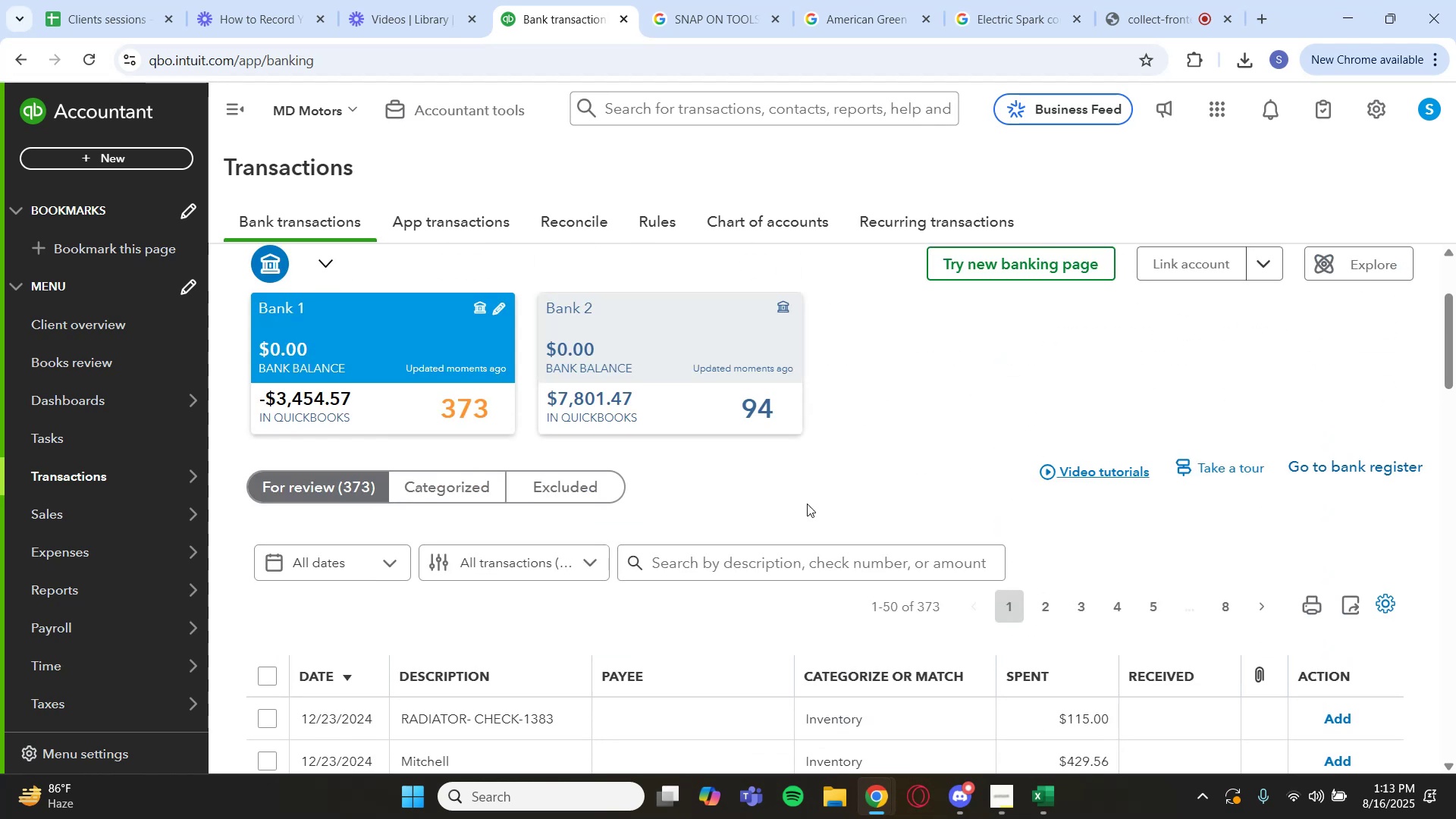 
left_click([783, 549])
 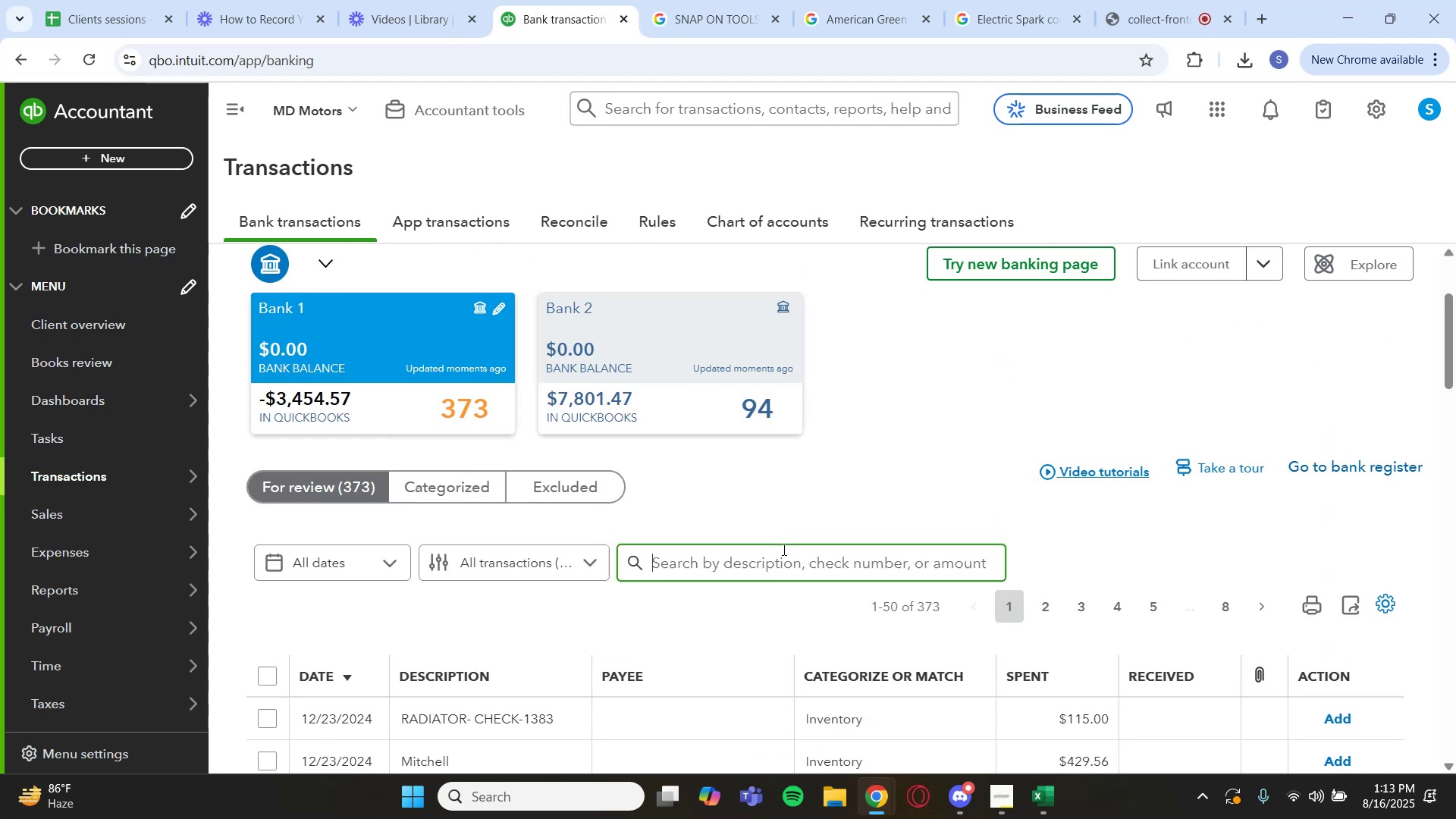 
key(Control+V)
 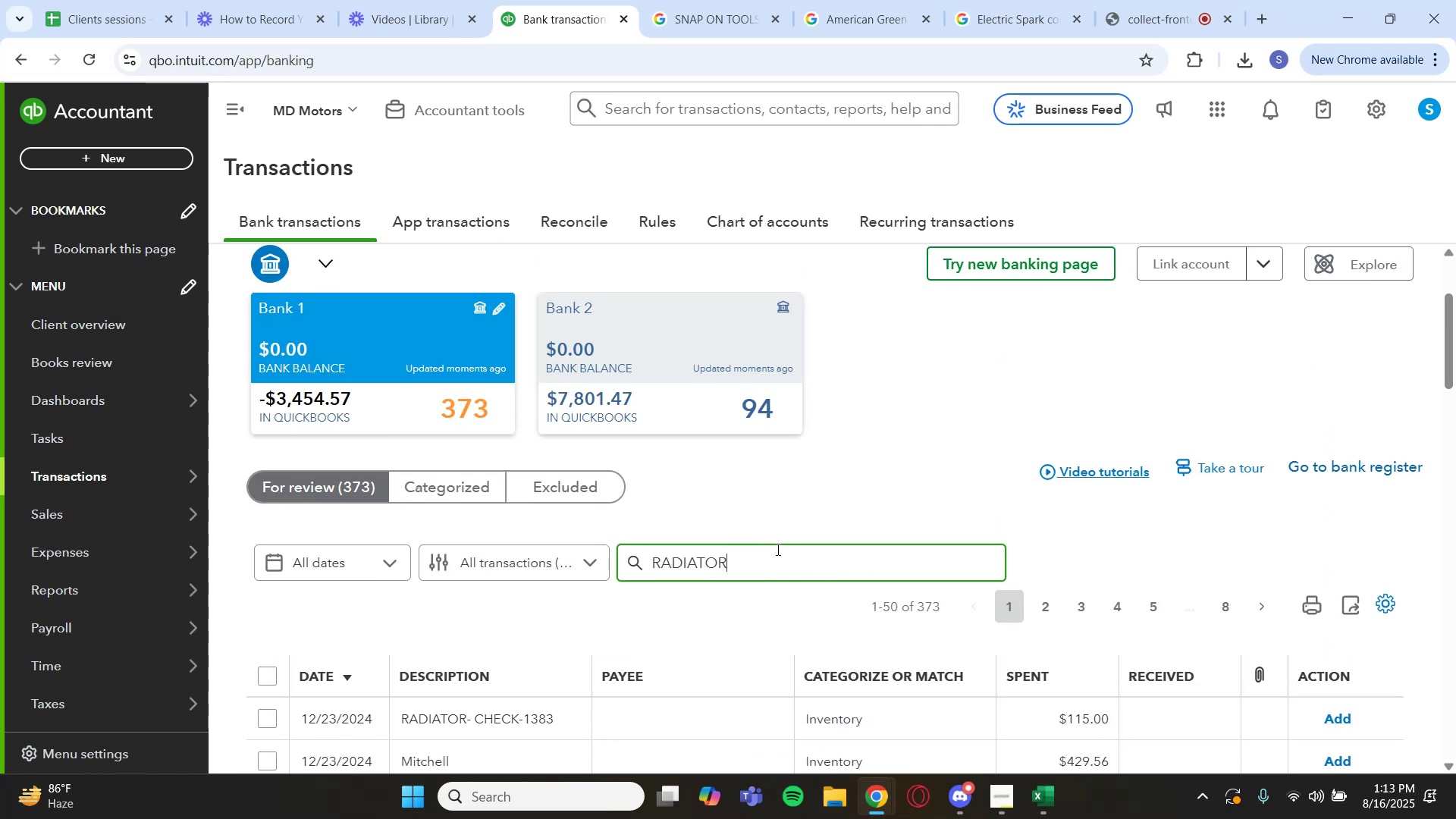 
key(Enter)
 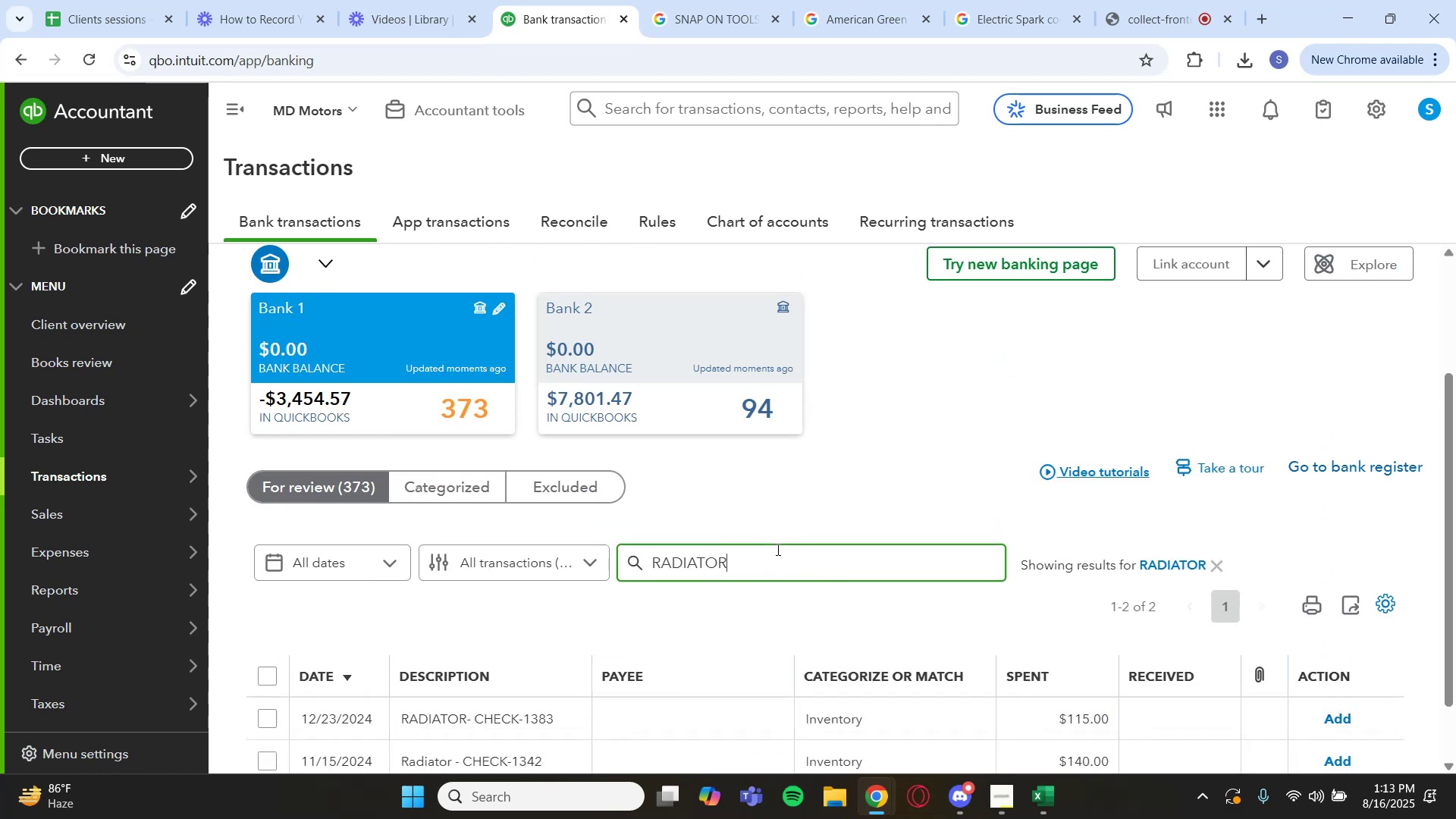 
scroll: coordinate [748, 664], scroll_direction: down, amount: 3.0
 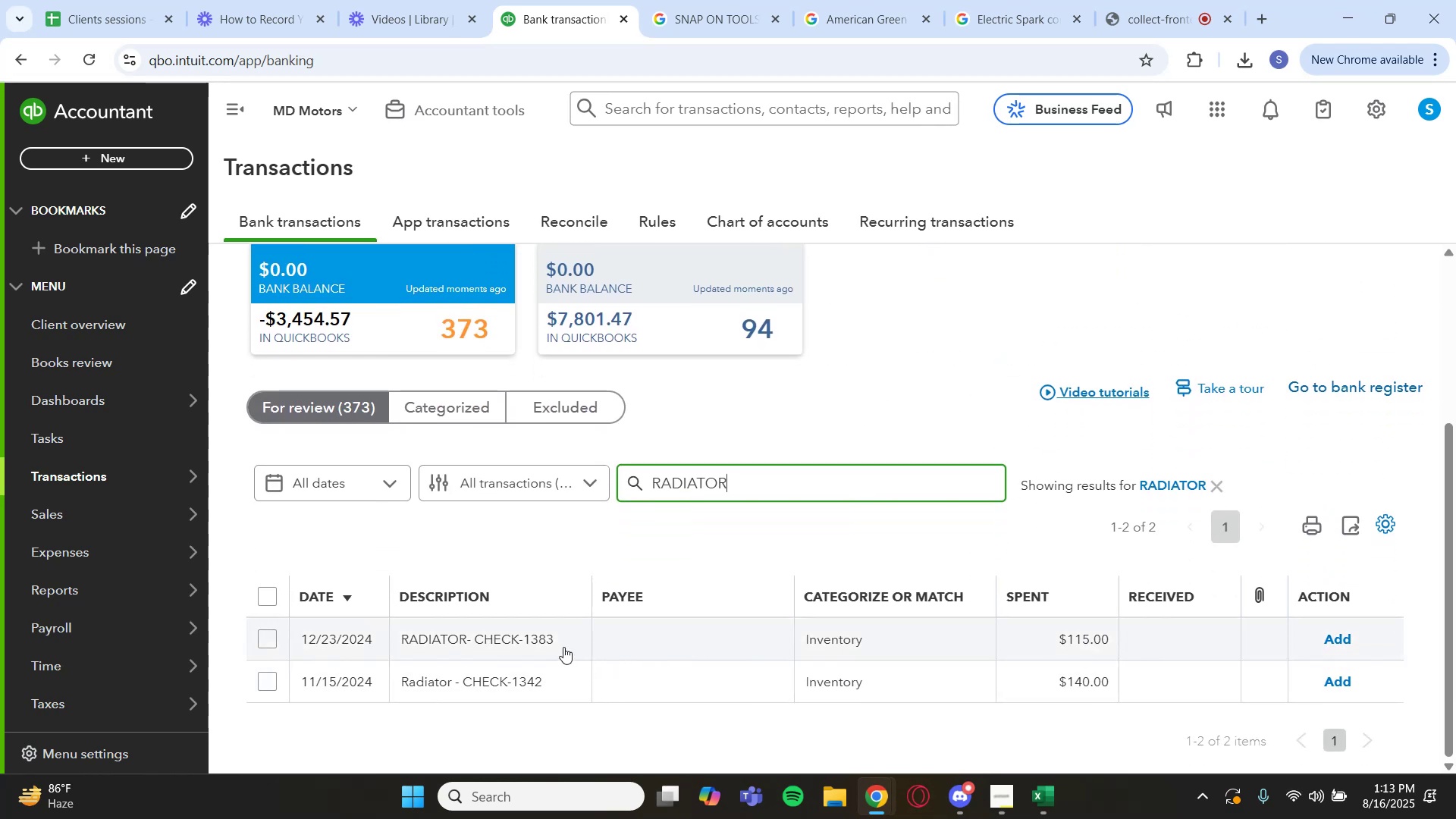 
left_click([562, 647])
 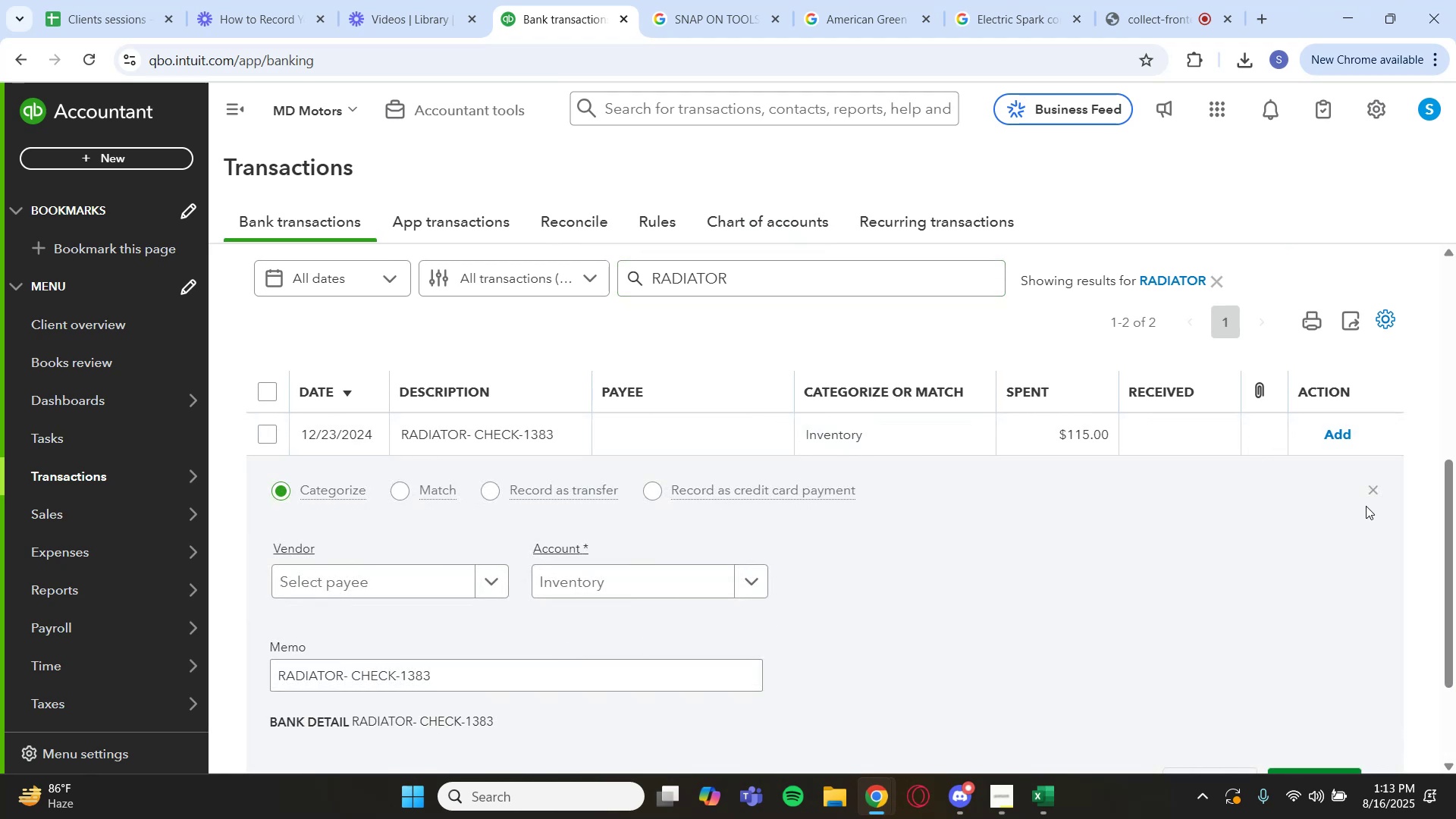 
left_click([1368, 493])
 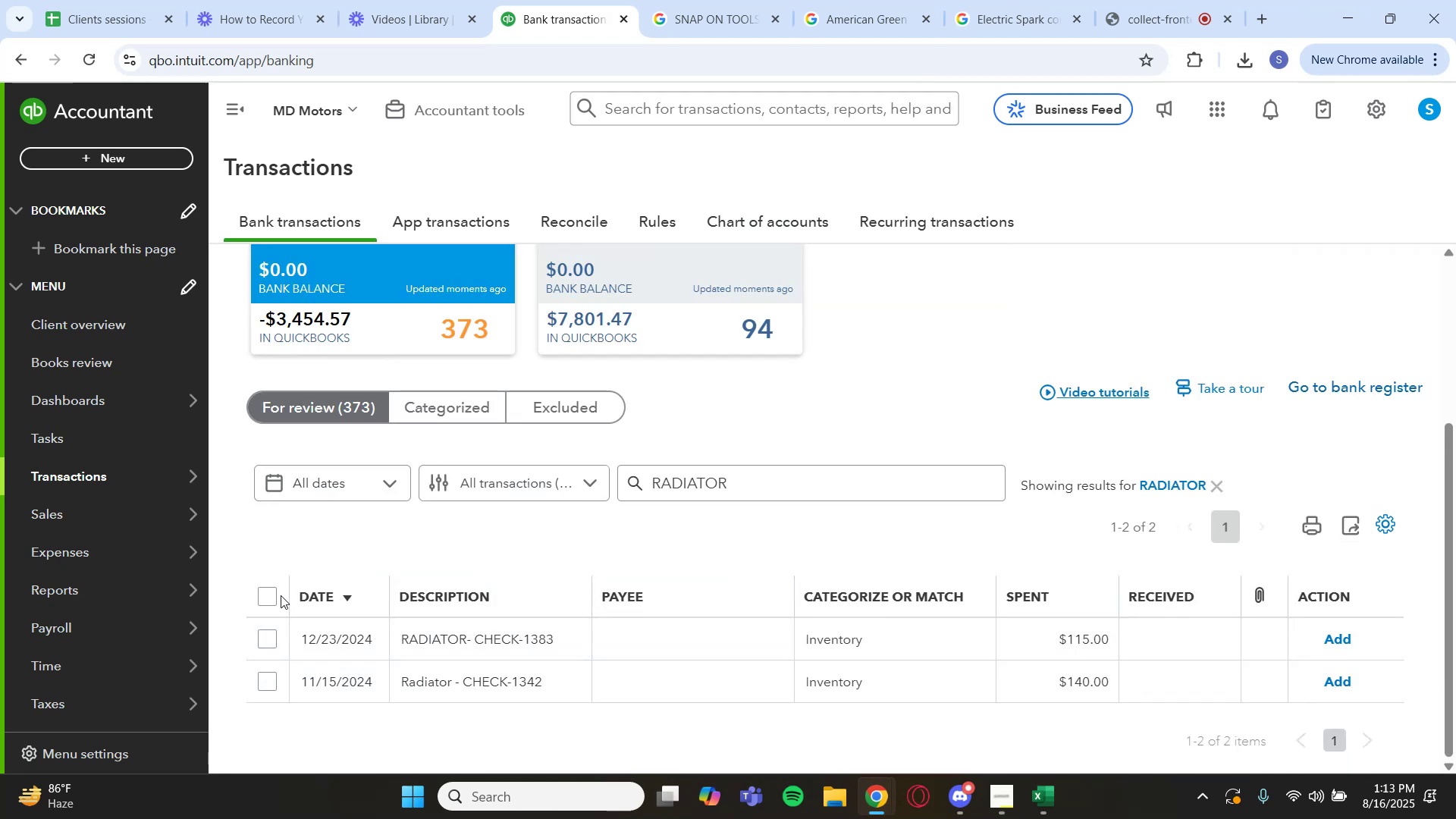 
double_click([266, 594])
 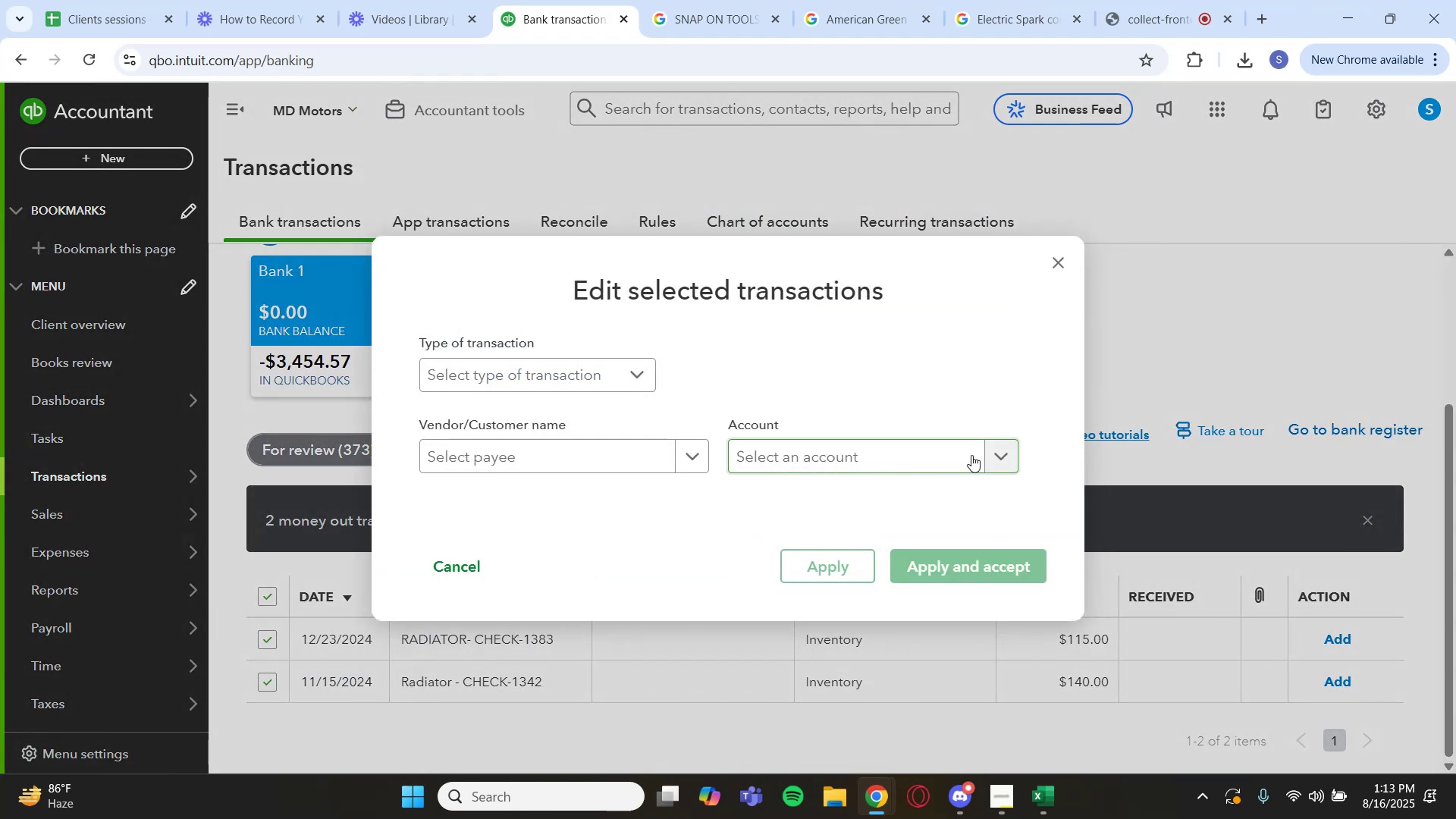 
left_click([996, 453])
 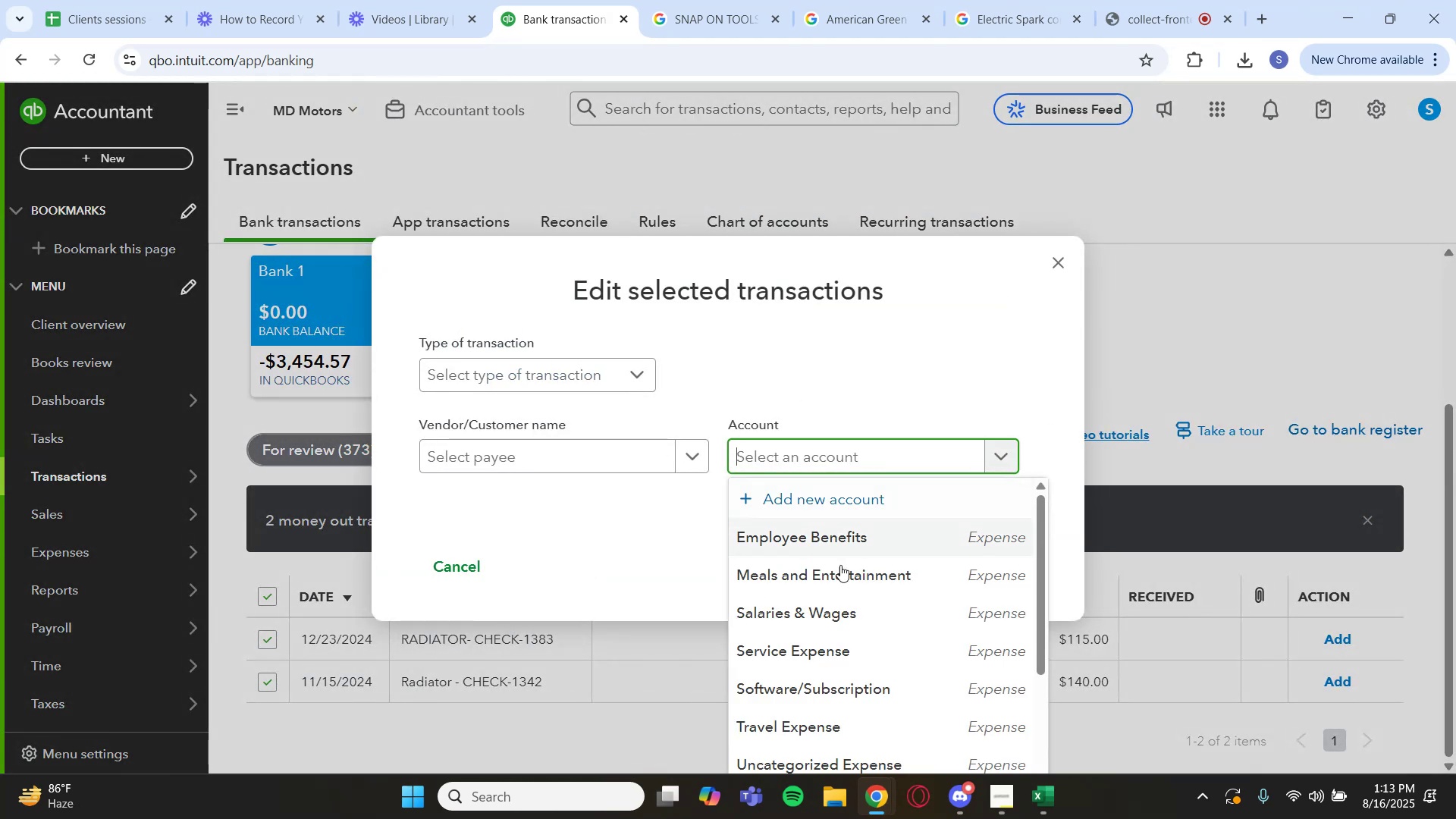 
scroll: coordinate [819, 643], scroll_direction: down, amount: 6.0
 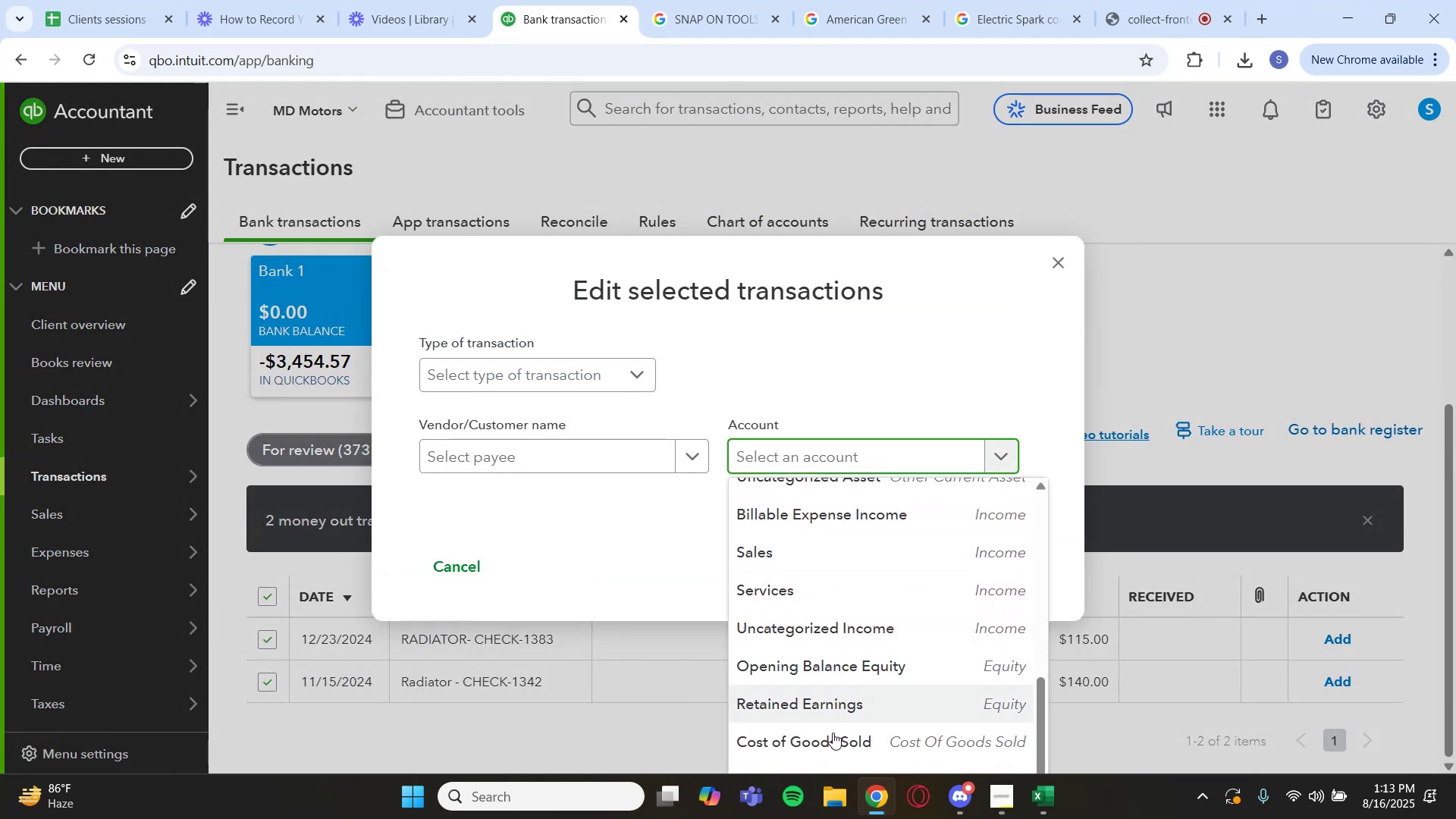 
left_click([831, 742])
 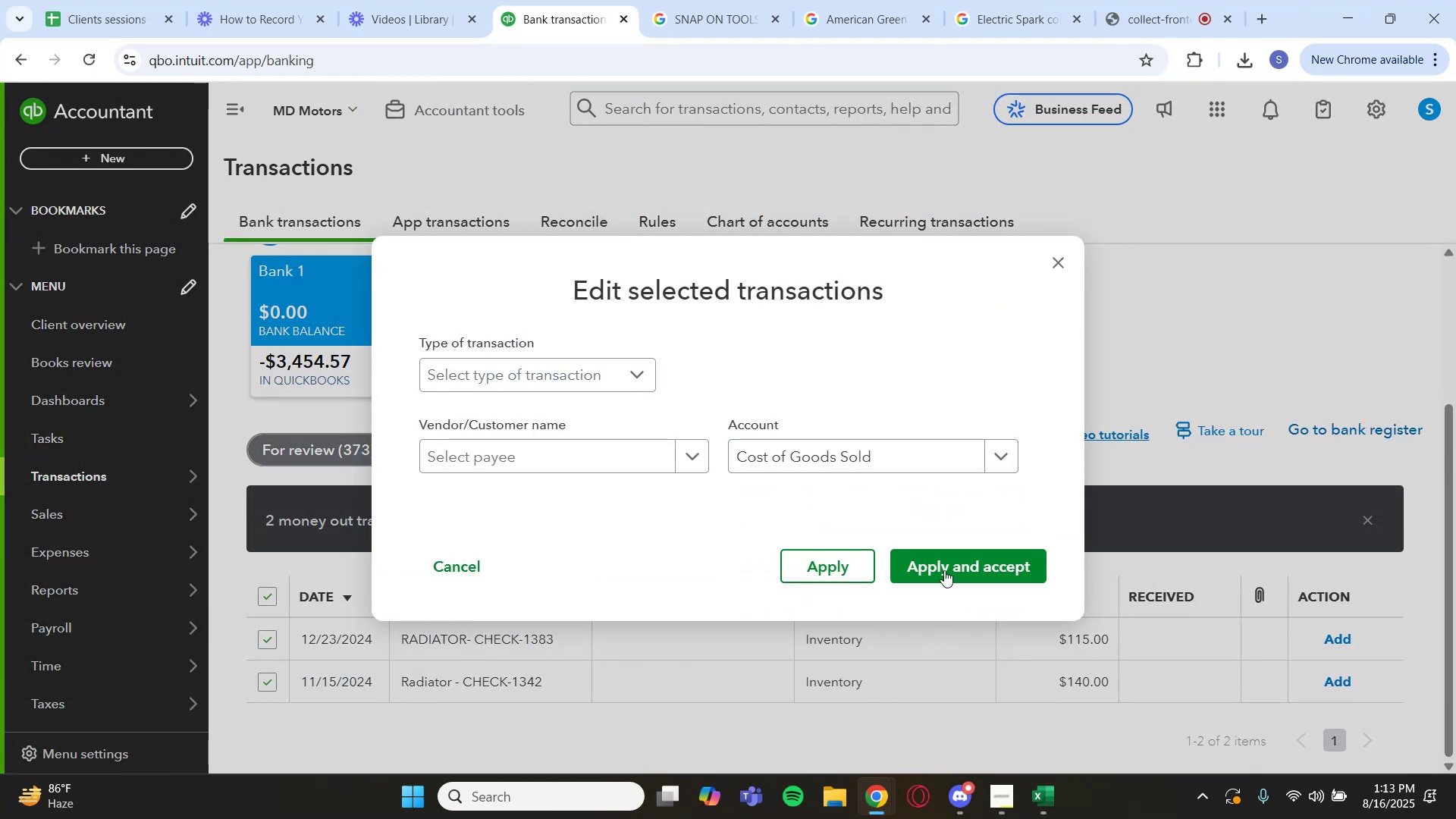 
left_click([944, 566])
 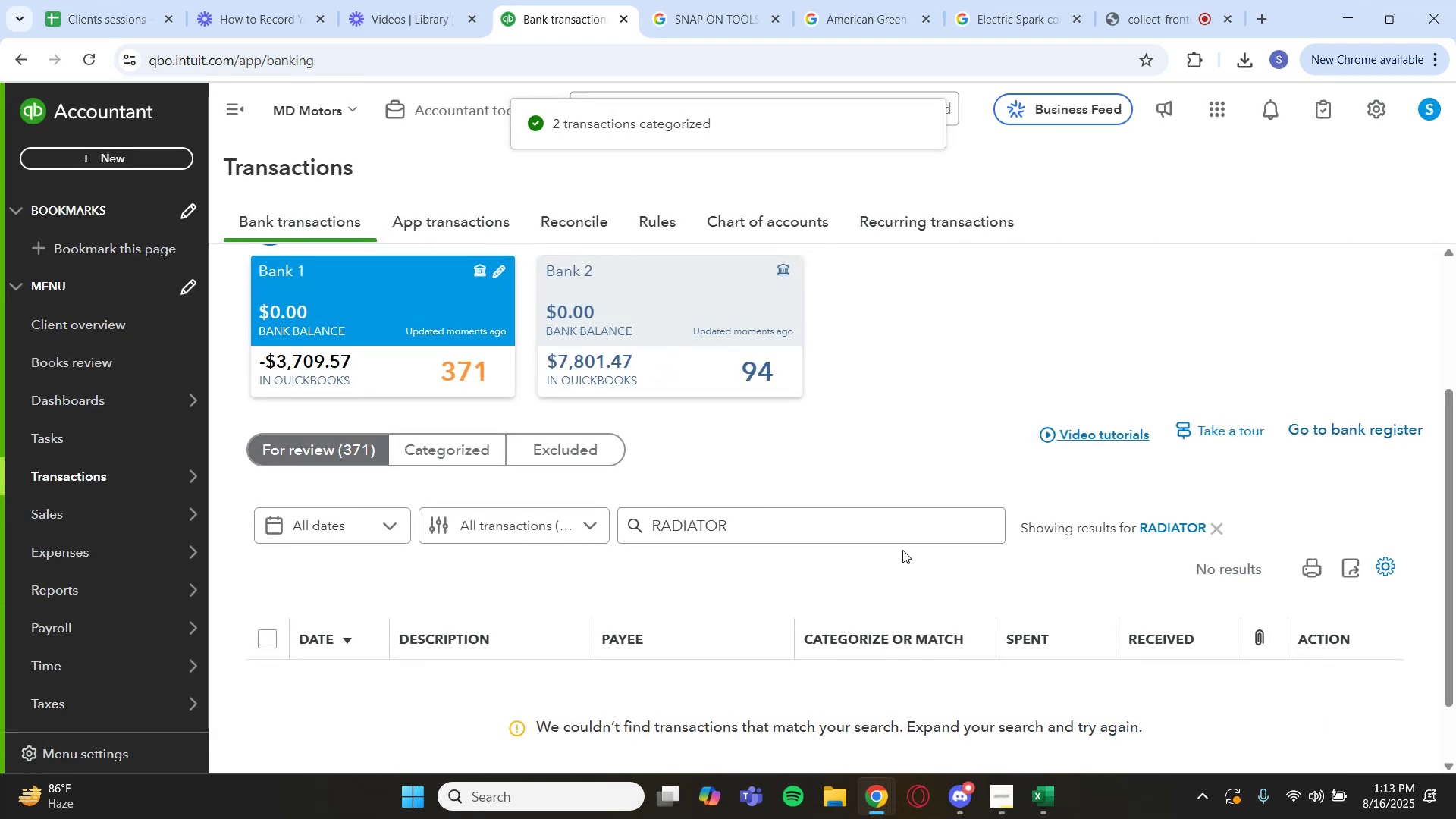 
wait(10.41)
 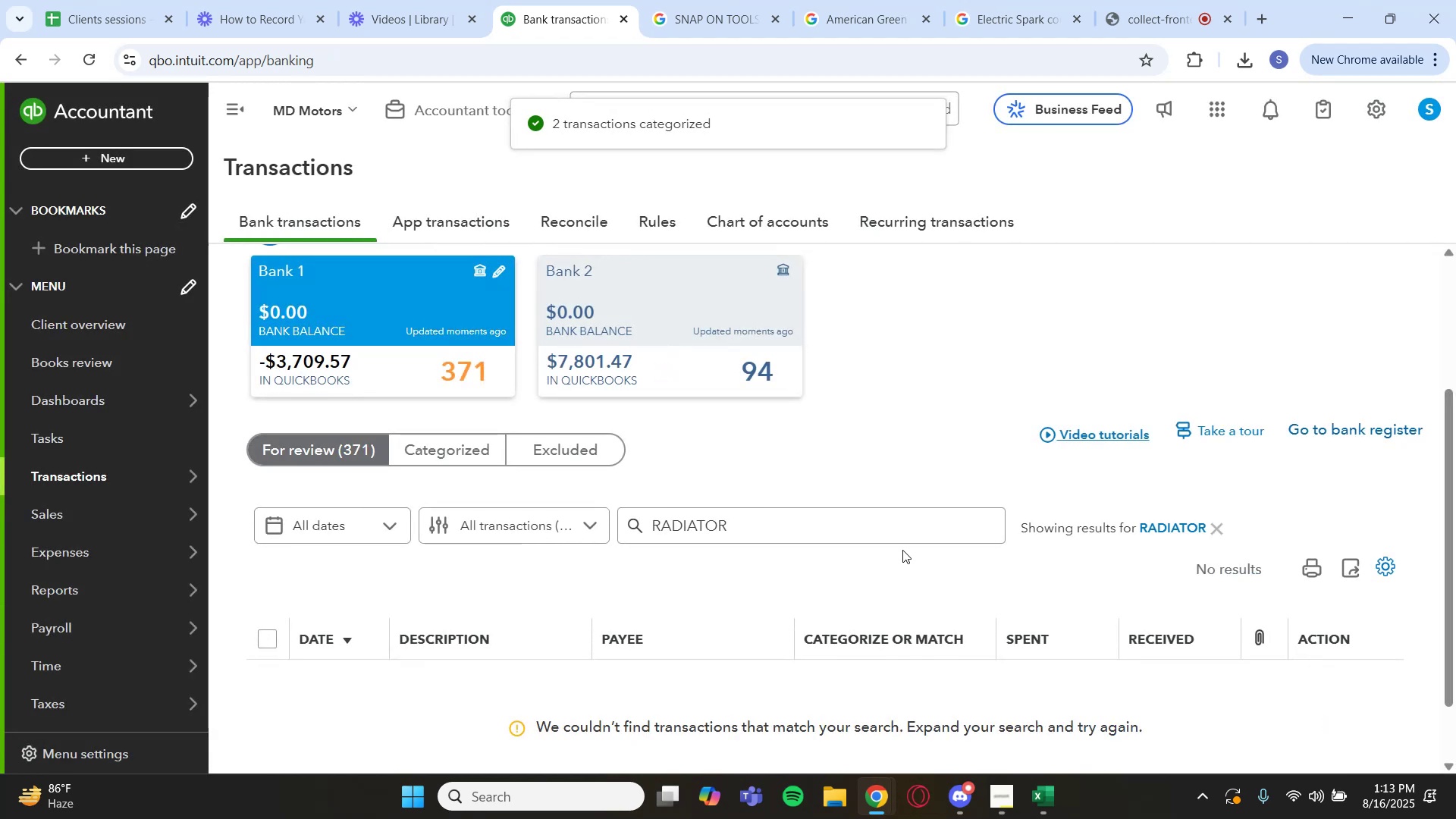 
left_click([1184, 525])
 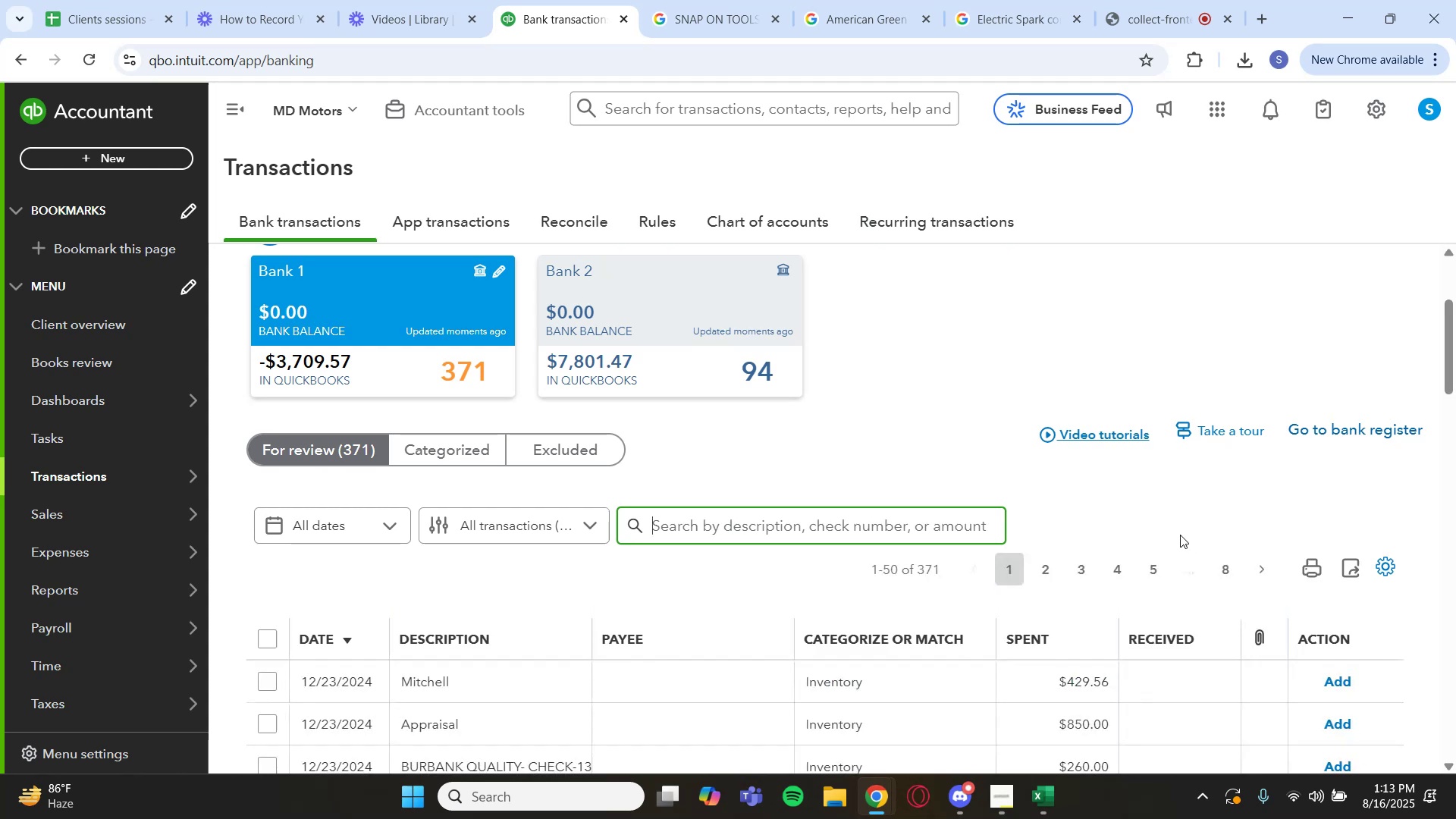 
scroll: coordinate [812, 635], scroll_direction: down, amount: 2.0
 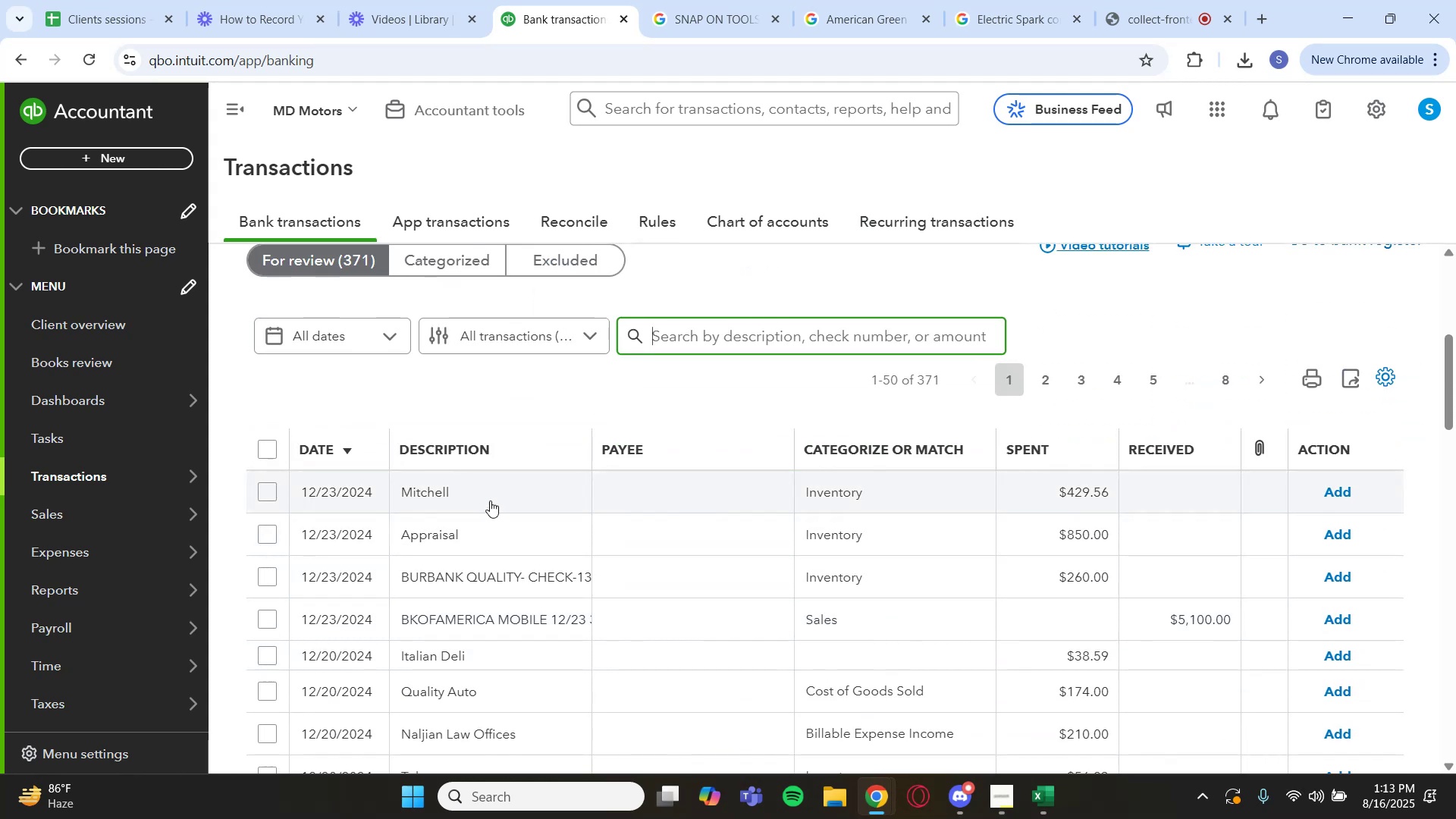 
left_click([490, 500])
 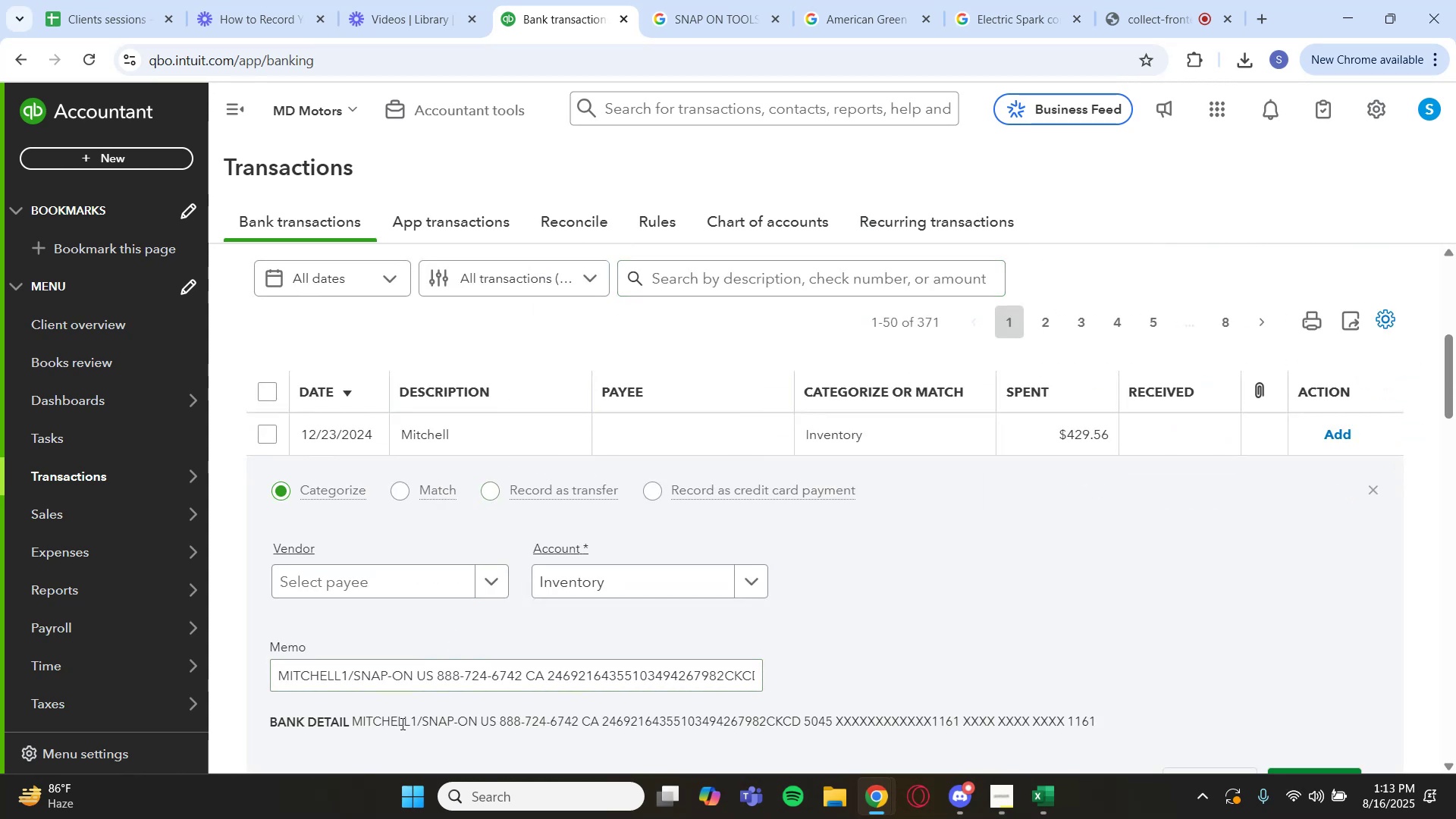 
left_click_drag(start_coordinate=[420, 721], to_coordinate=[479, 721])
 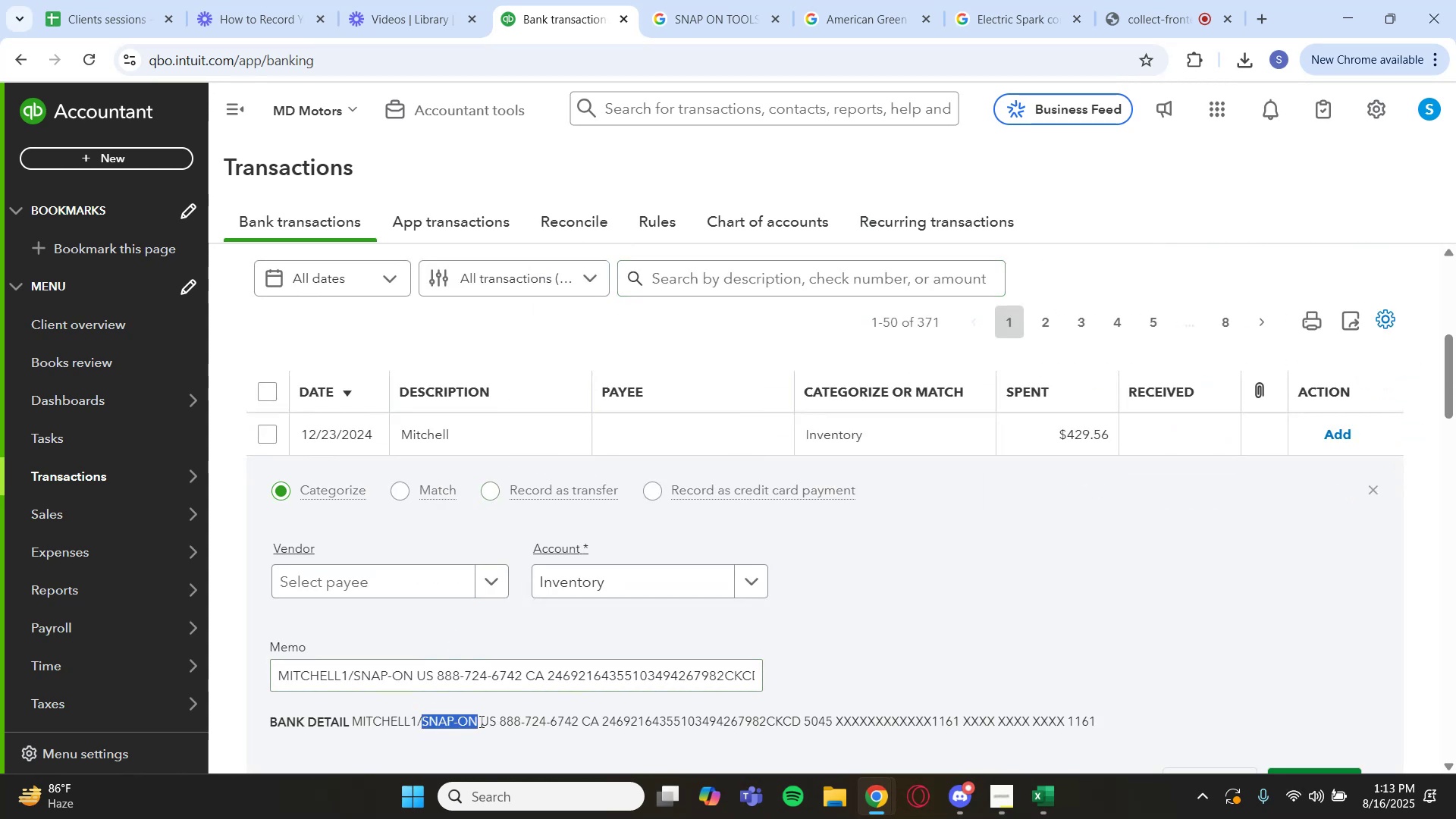 
key(Control+C)
 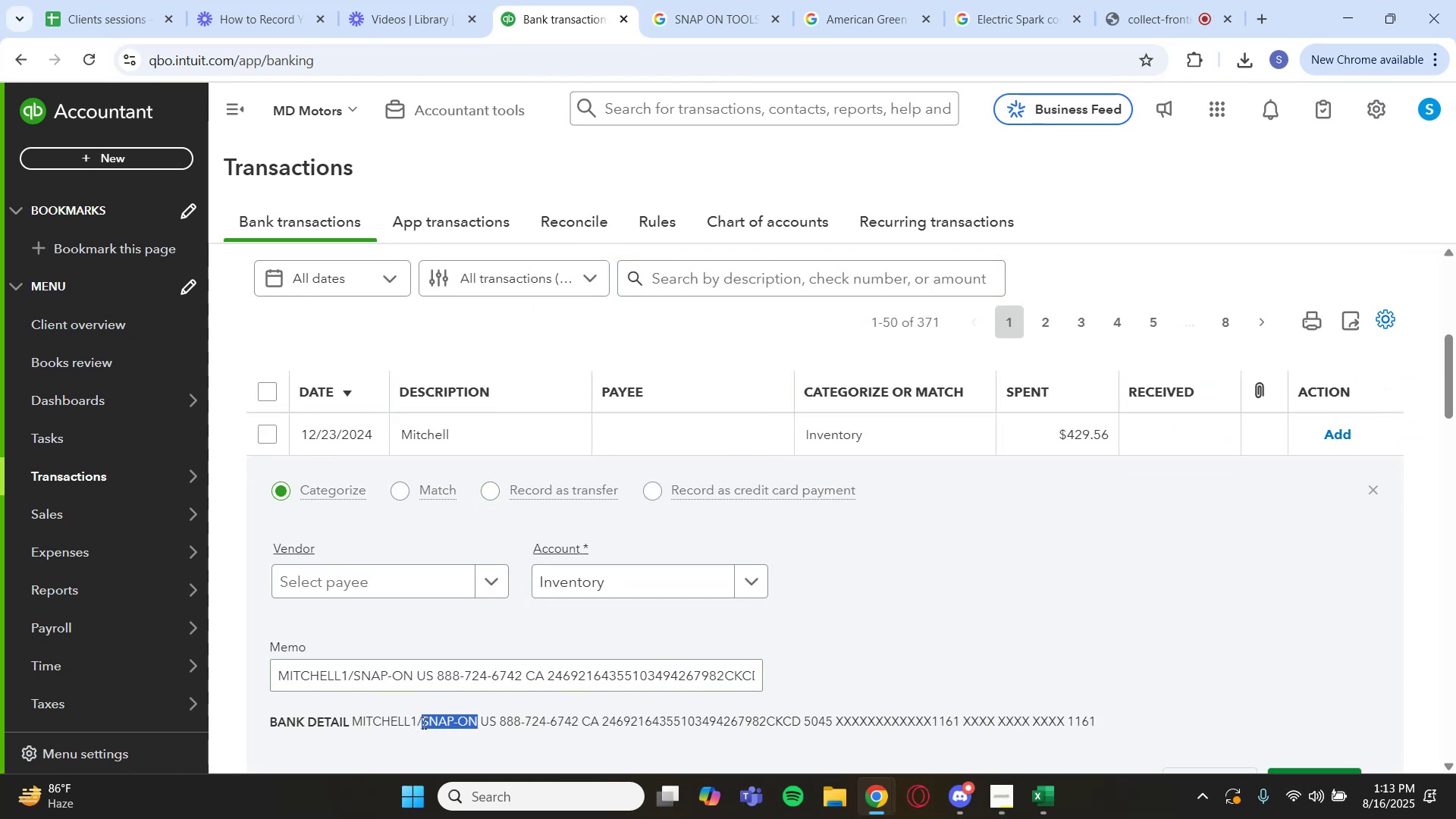 
left_click_drag(start_coordinate=[414, 723], to_coordinate=[351, 724])
 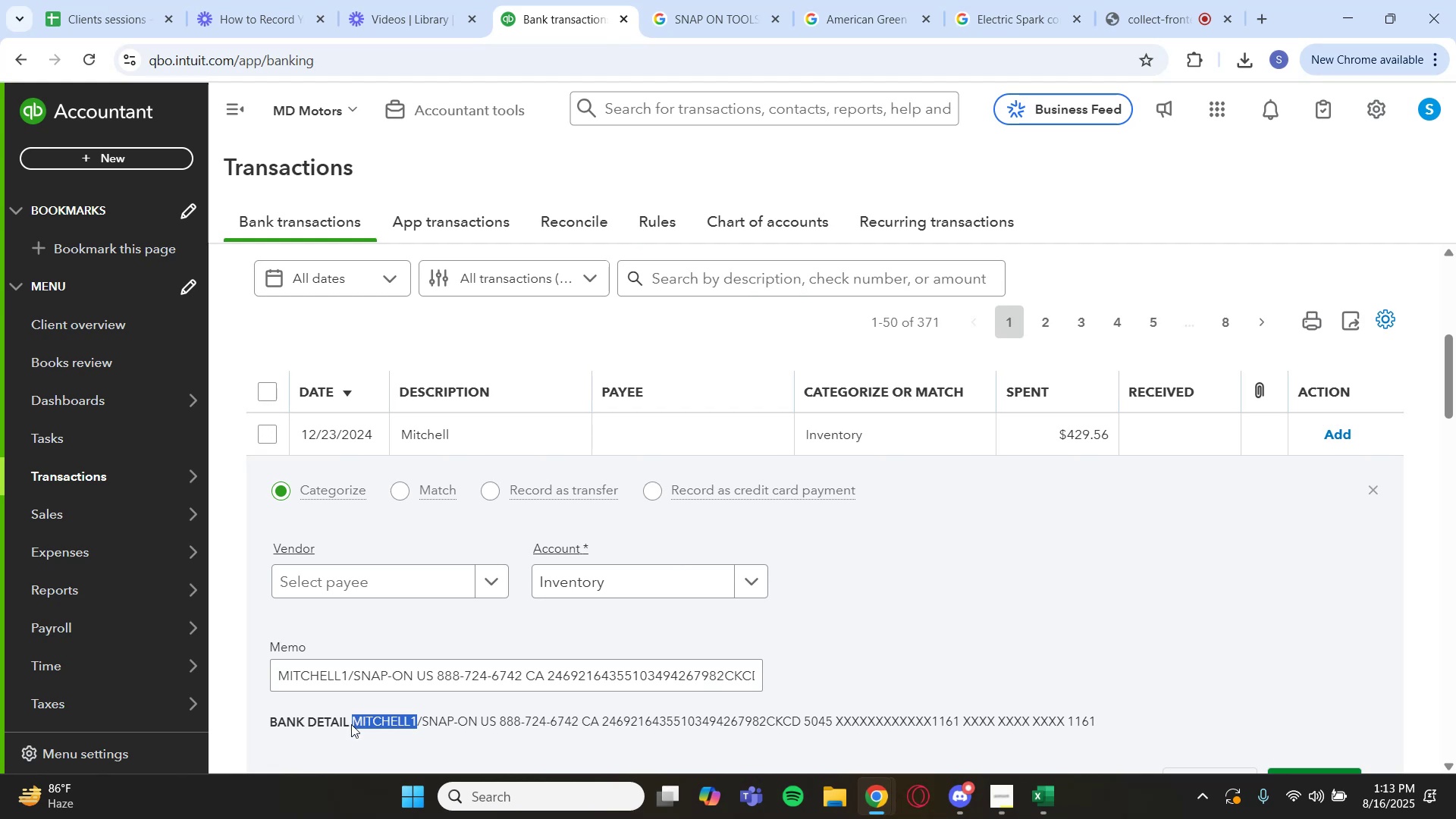 
key(Control+C)
 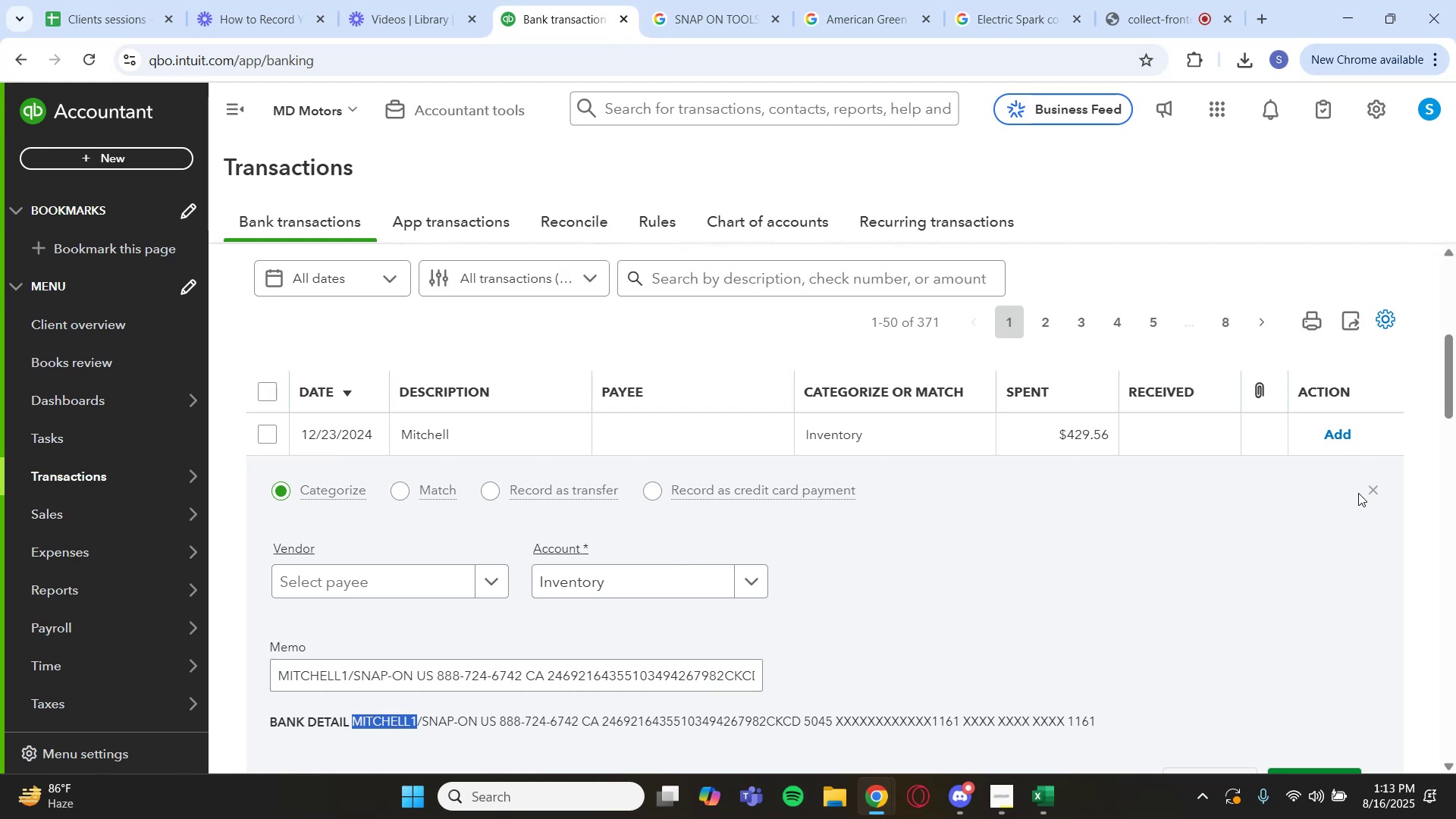 
double_click([1370, 493])
 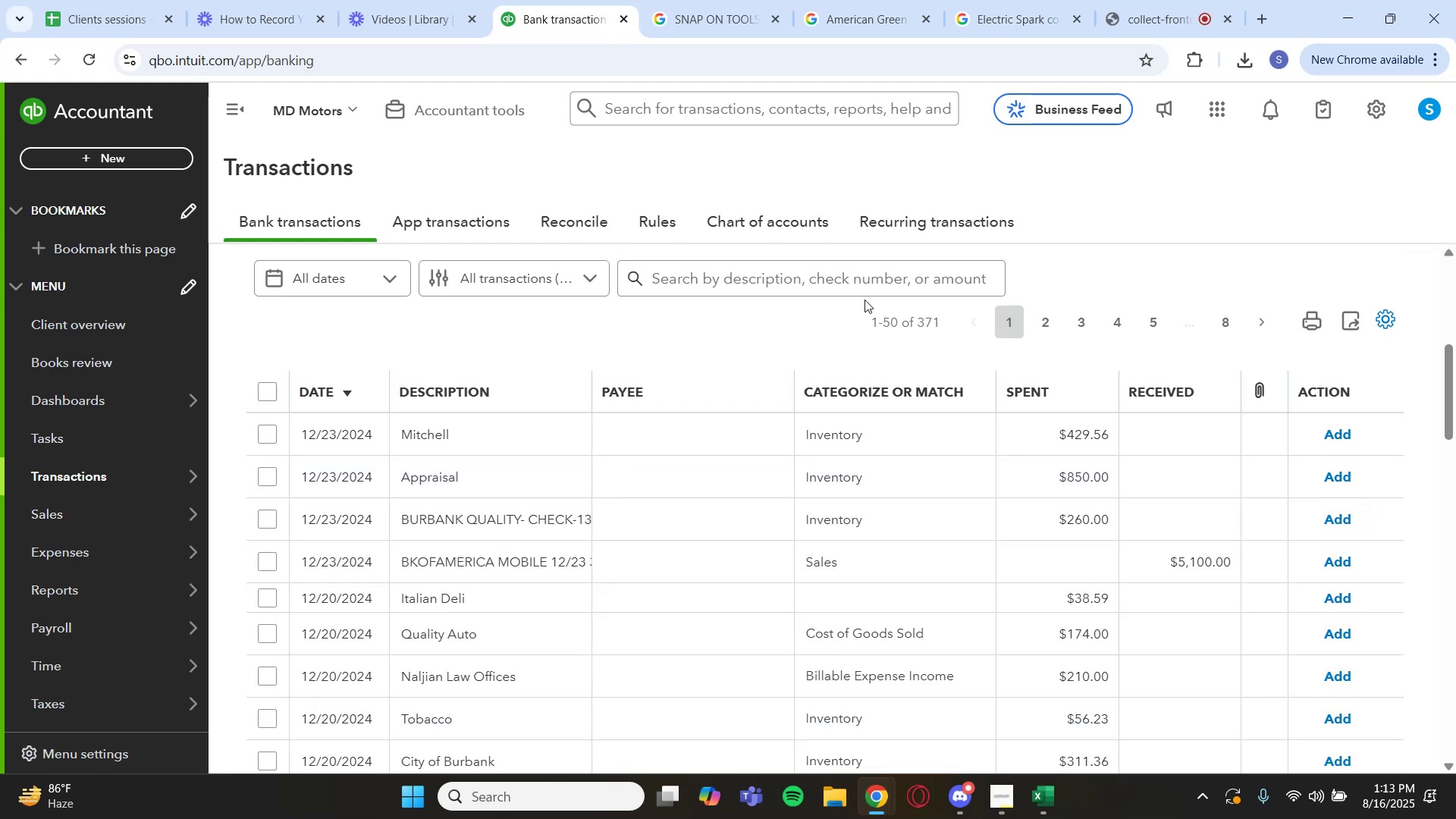 
key(Control+V)
 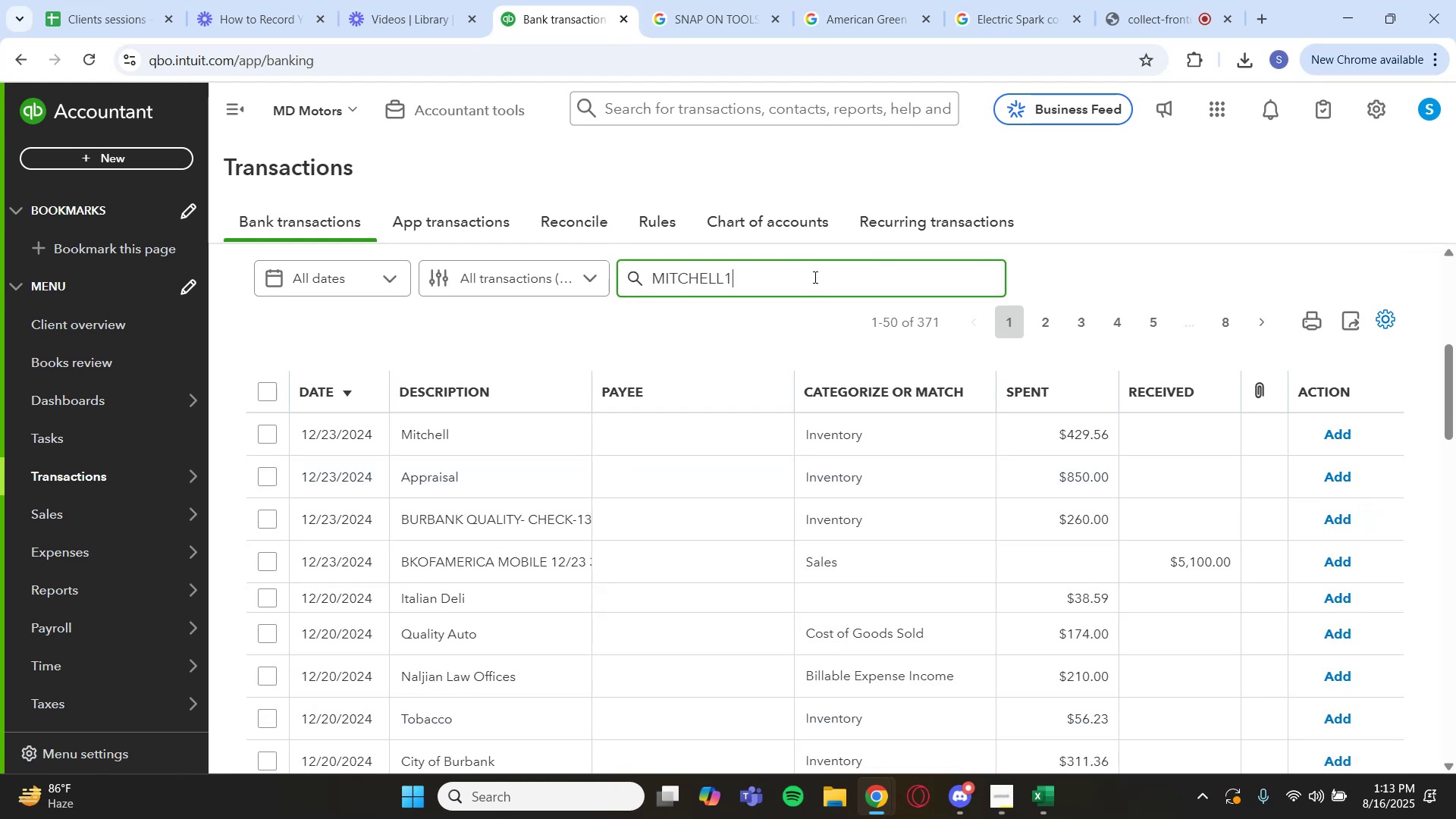 
key(Control+ControlLeft)
 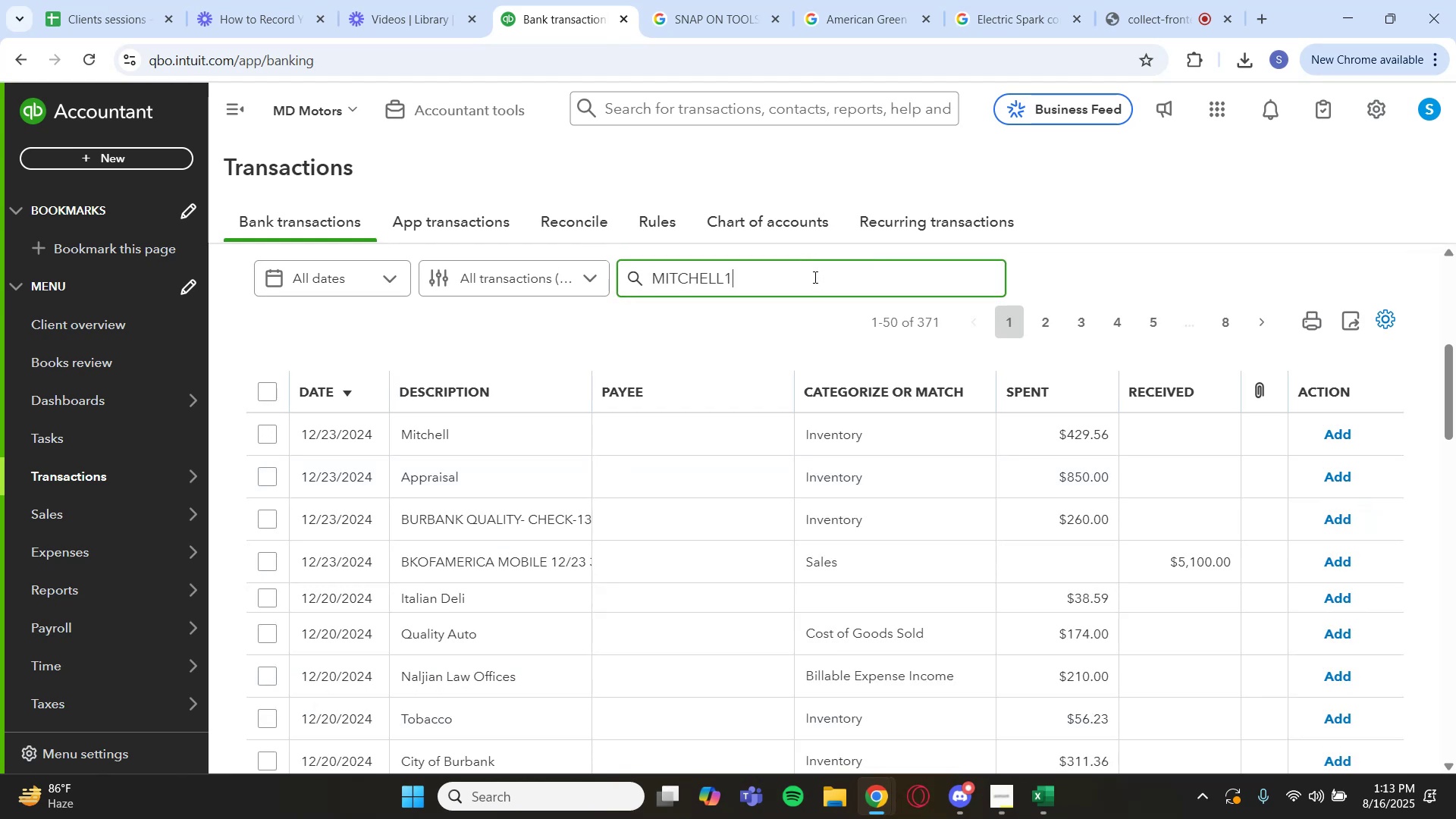 
key(Enter)
 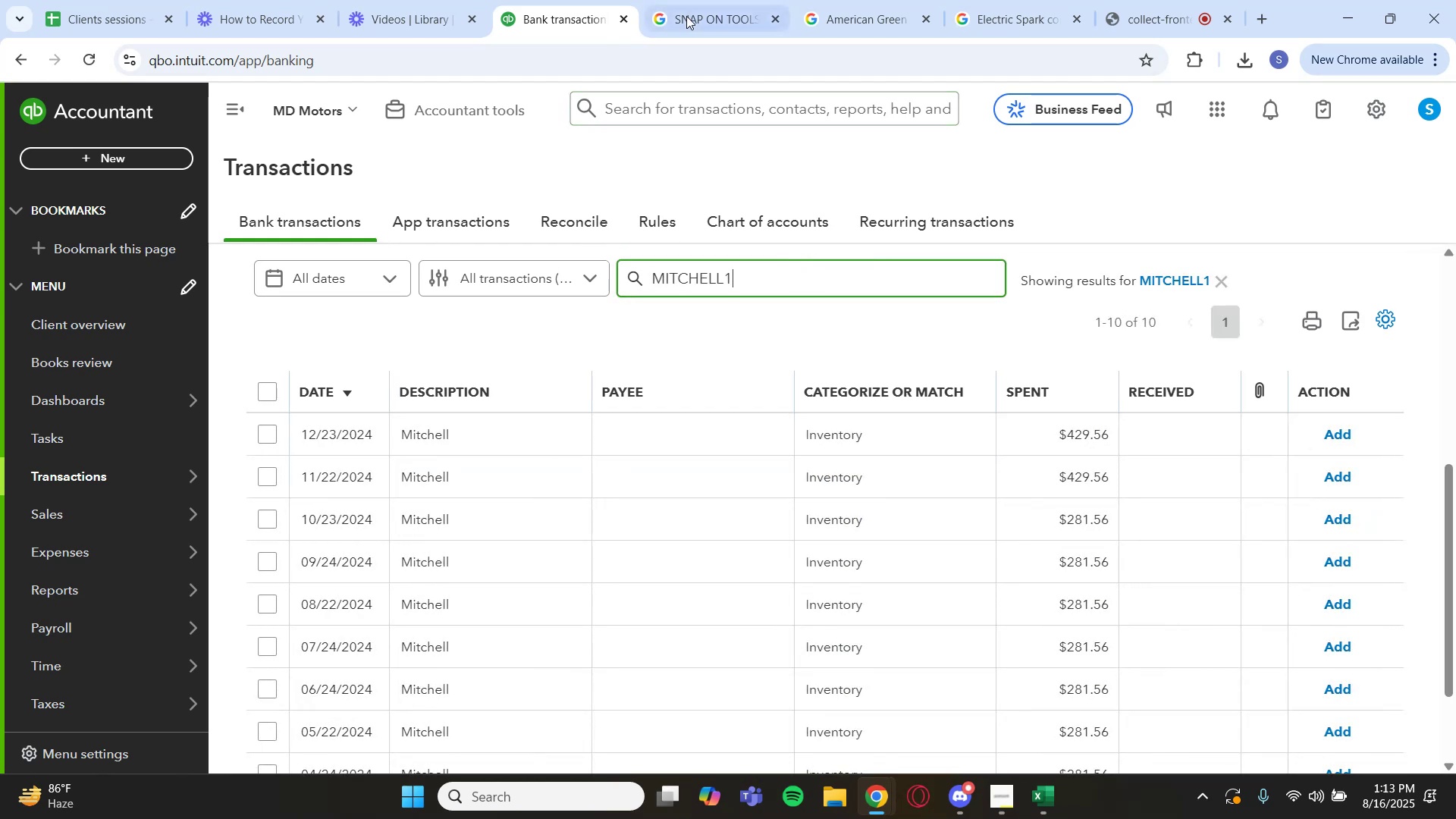 
left_click([845, 129])
 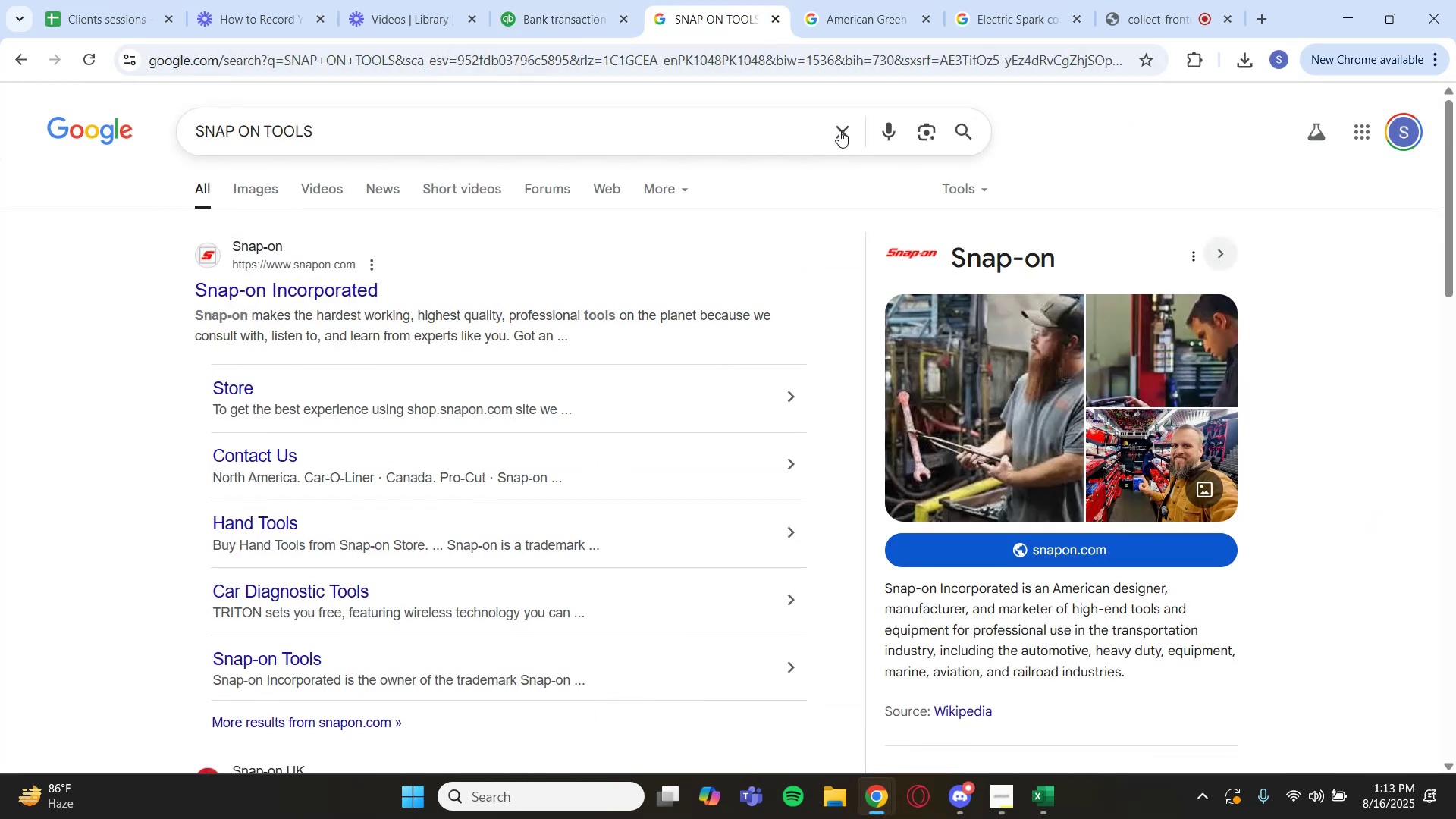 
key(Control+V)
 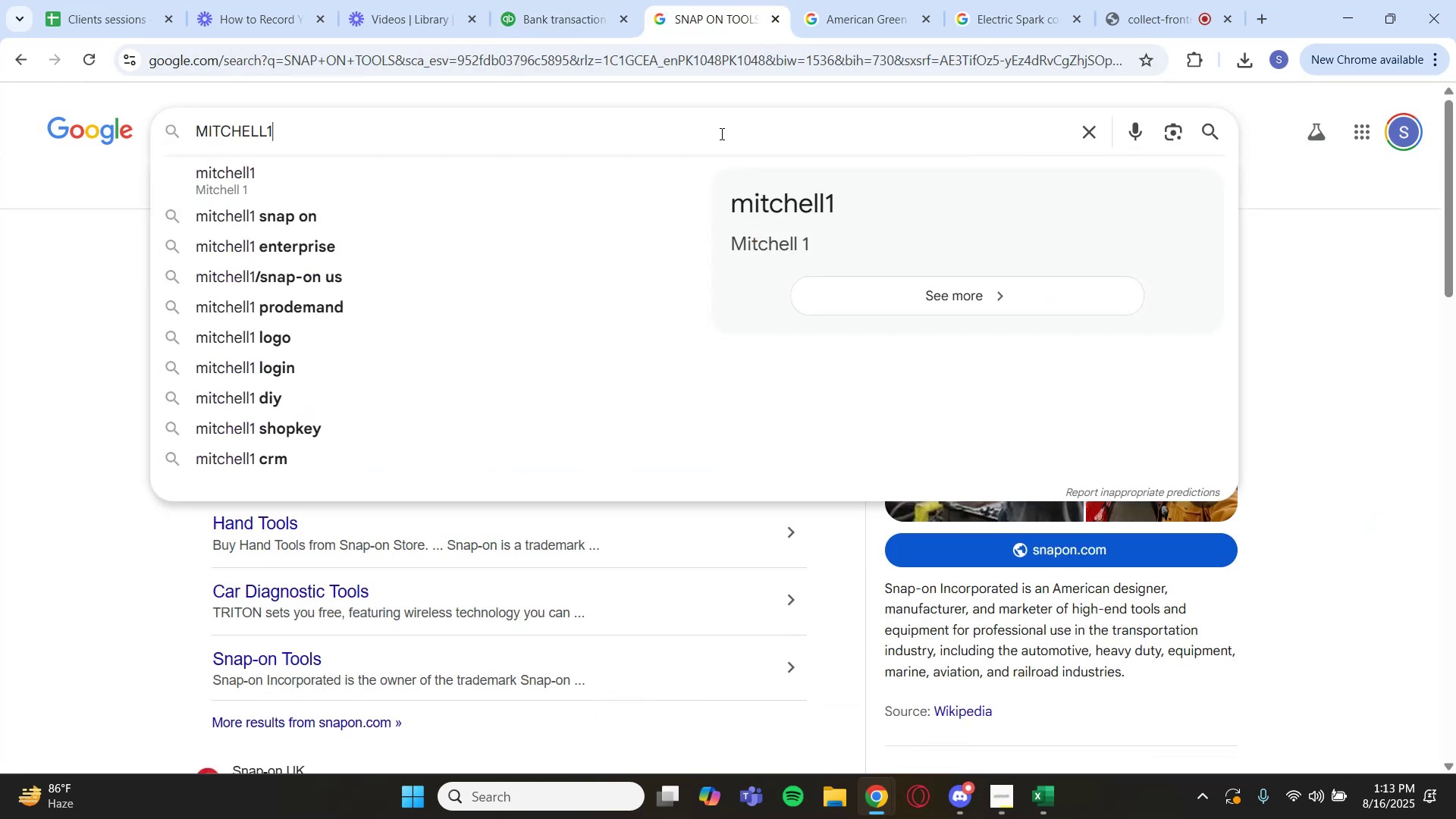 
key(Enter)
 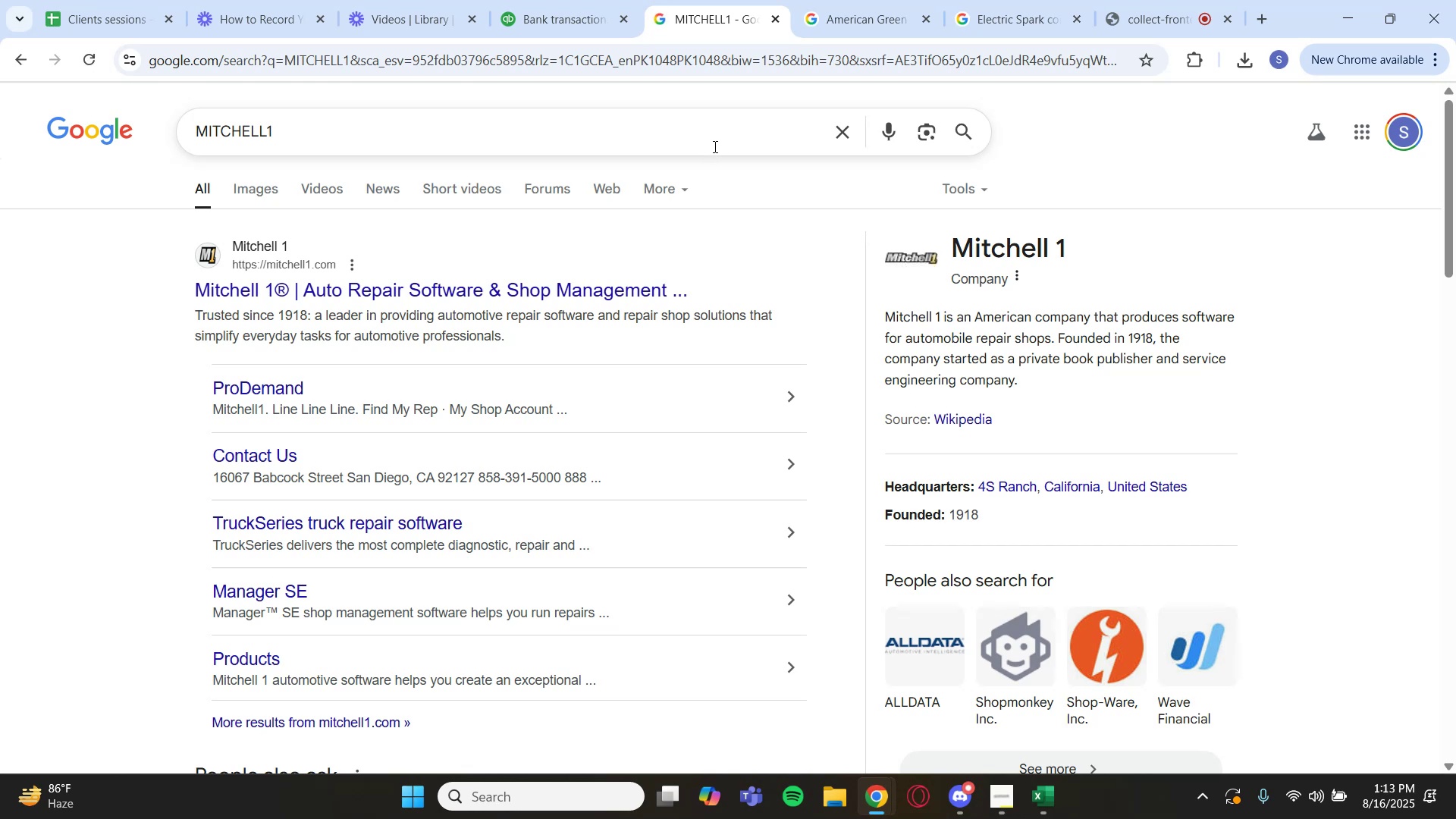 
wait(5.34)
 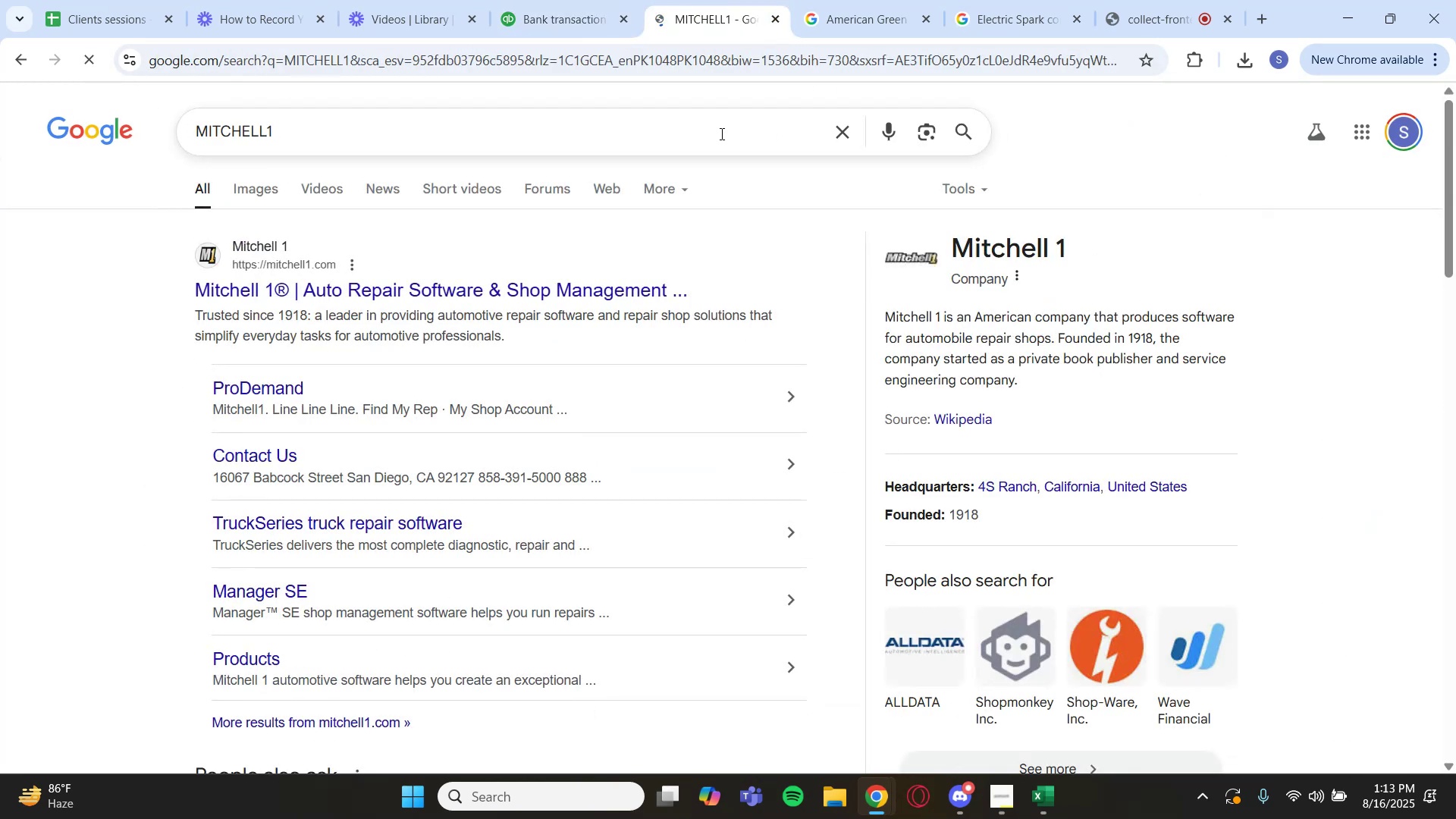 
left_click([532, 10])
 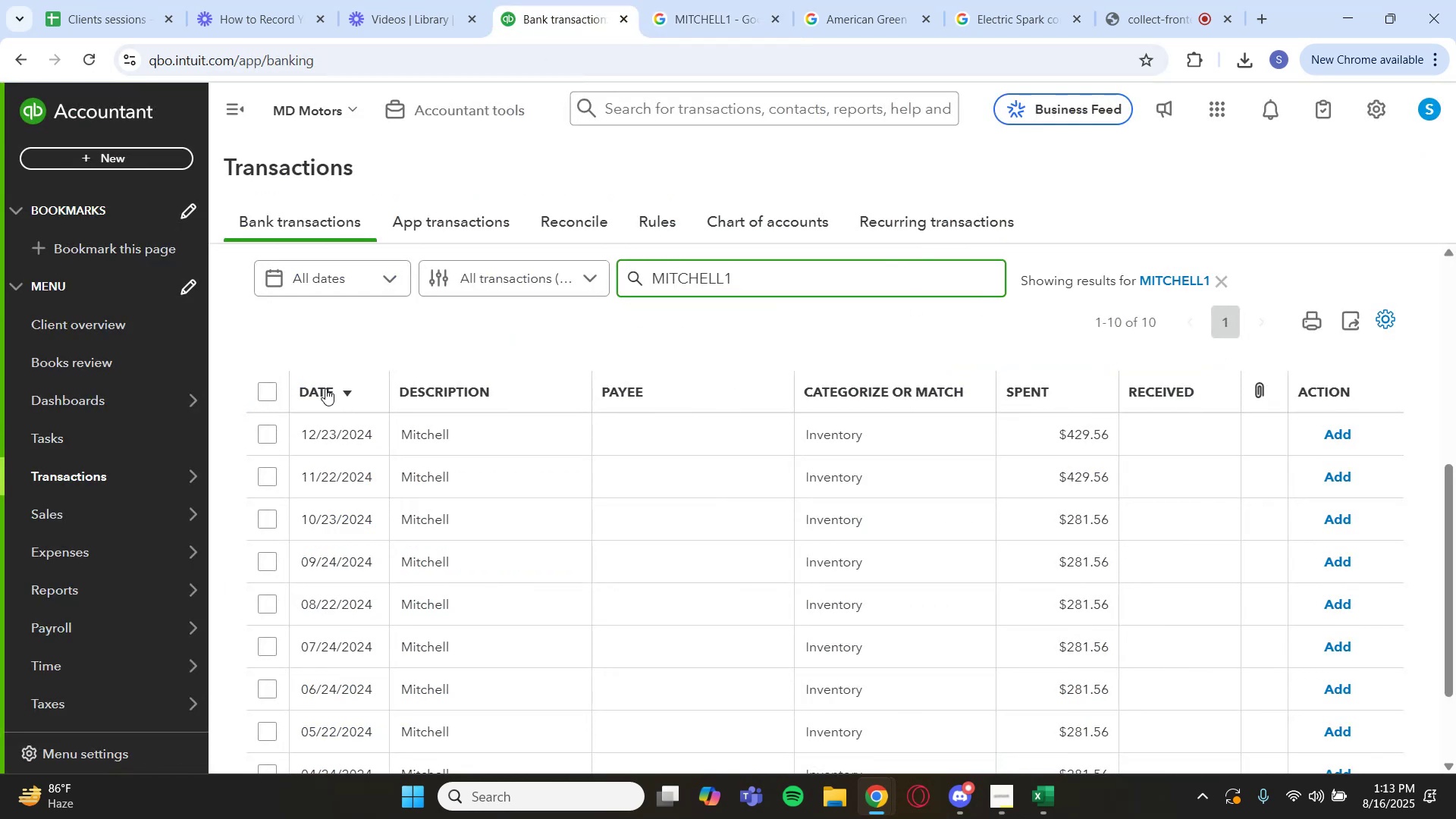 
left_click([259, 391])
 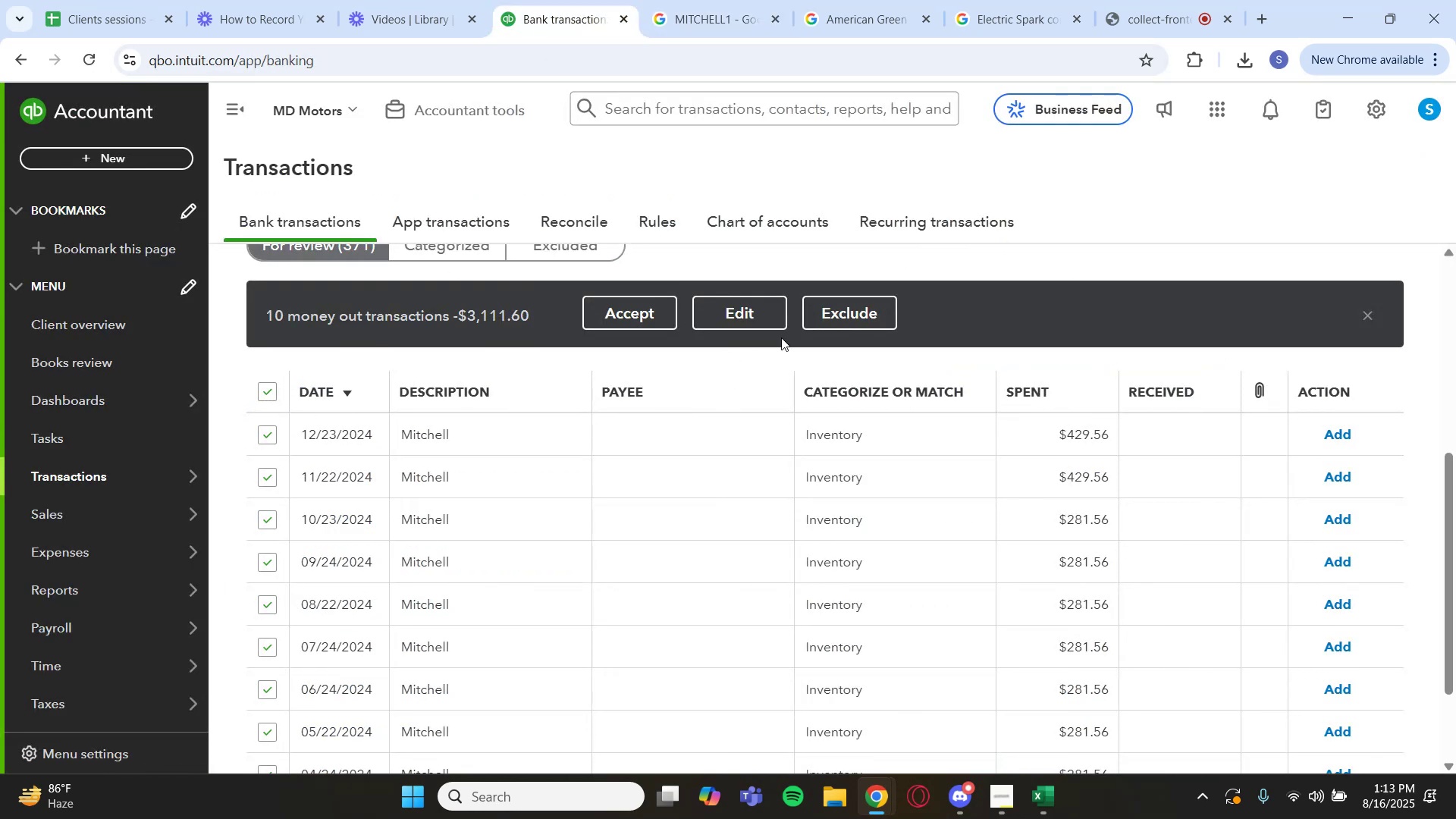 
left_click([745, 309])
 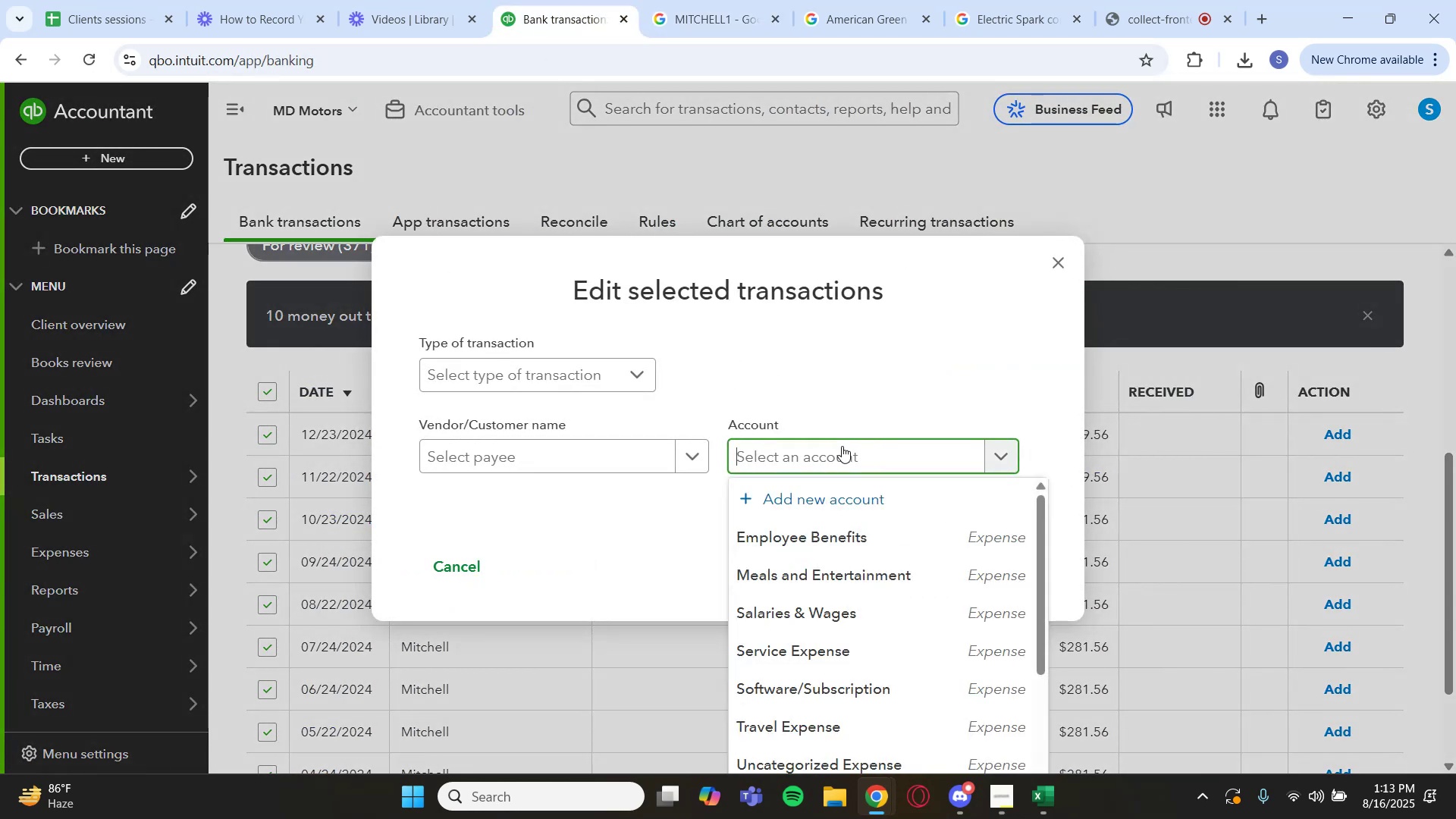 
scroll: coordinate [830, 564], scroll_direction: down, amount: 2.0
 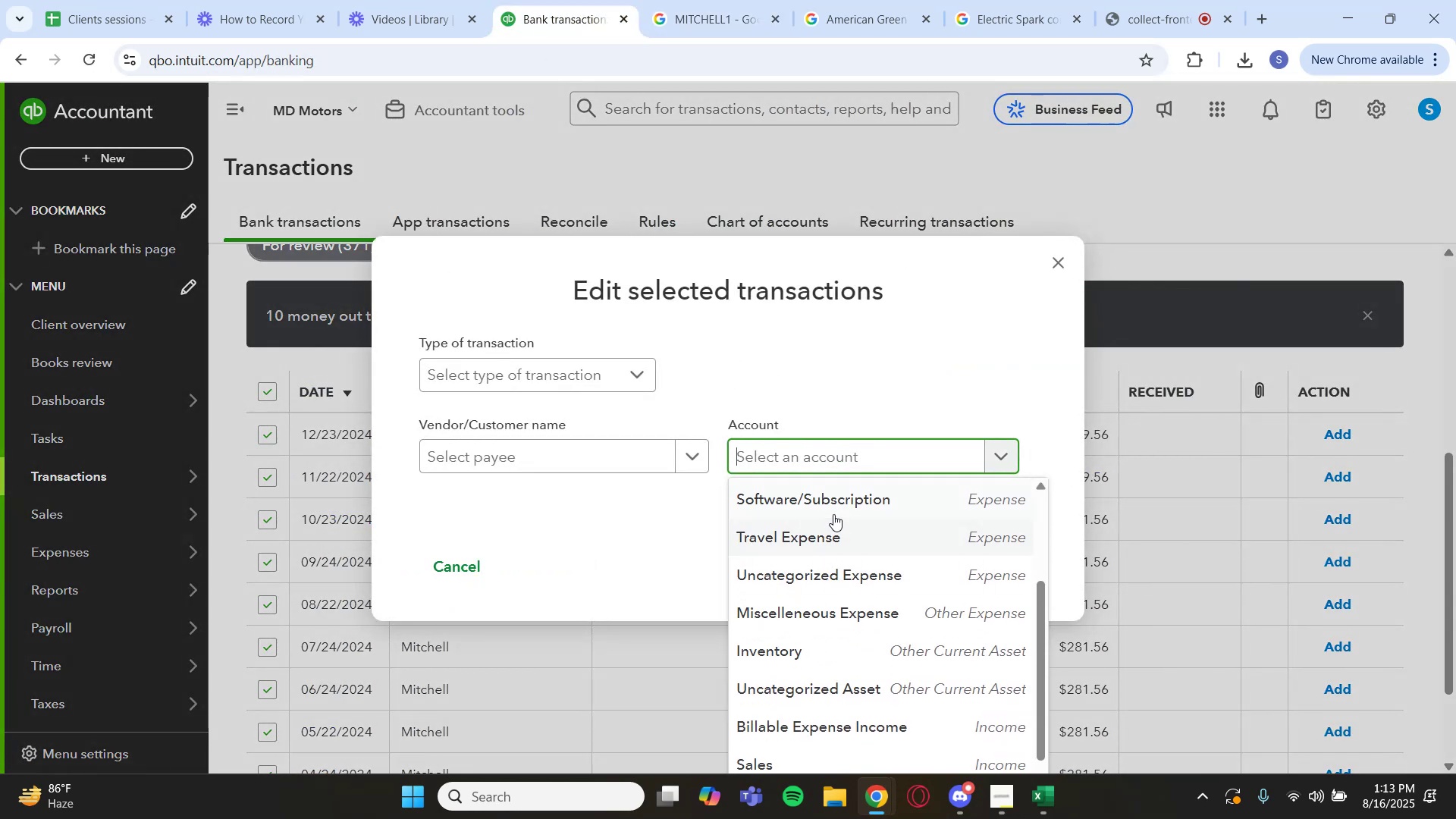 
left_click([836, 507])
 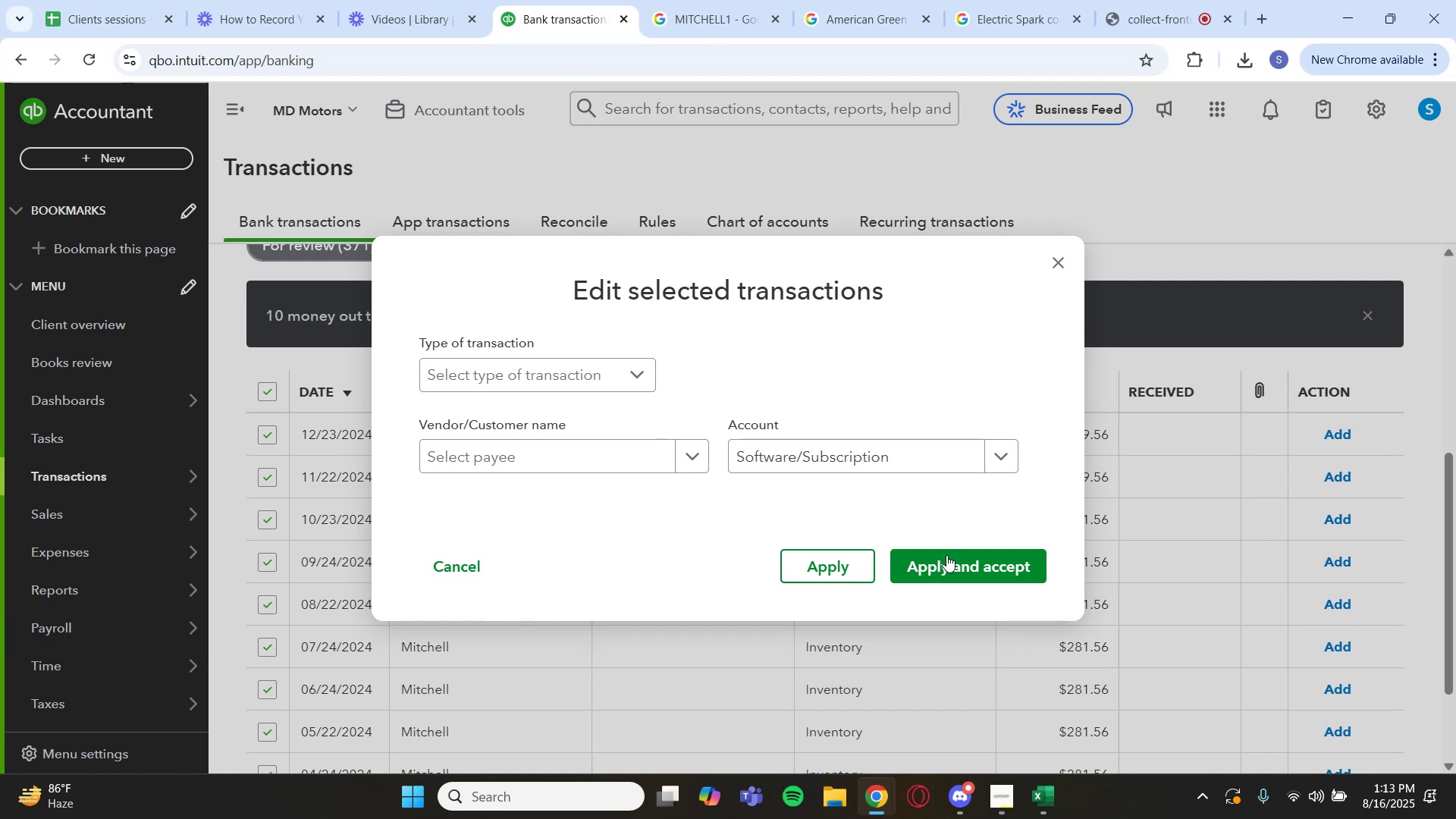 
left_click([955, 566])
 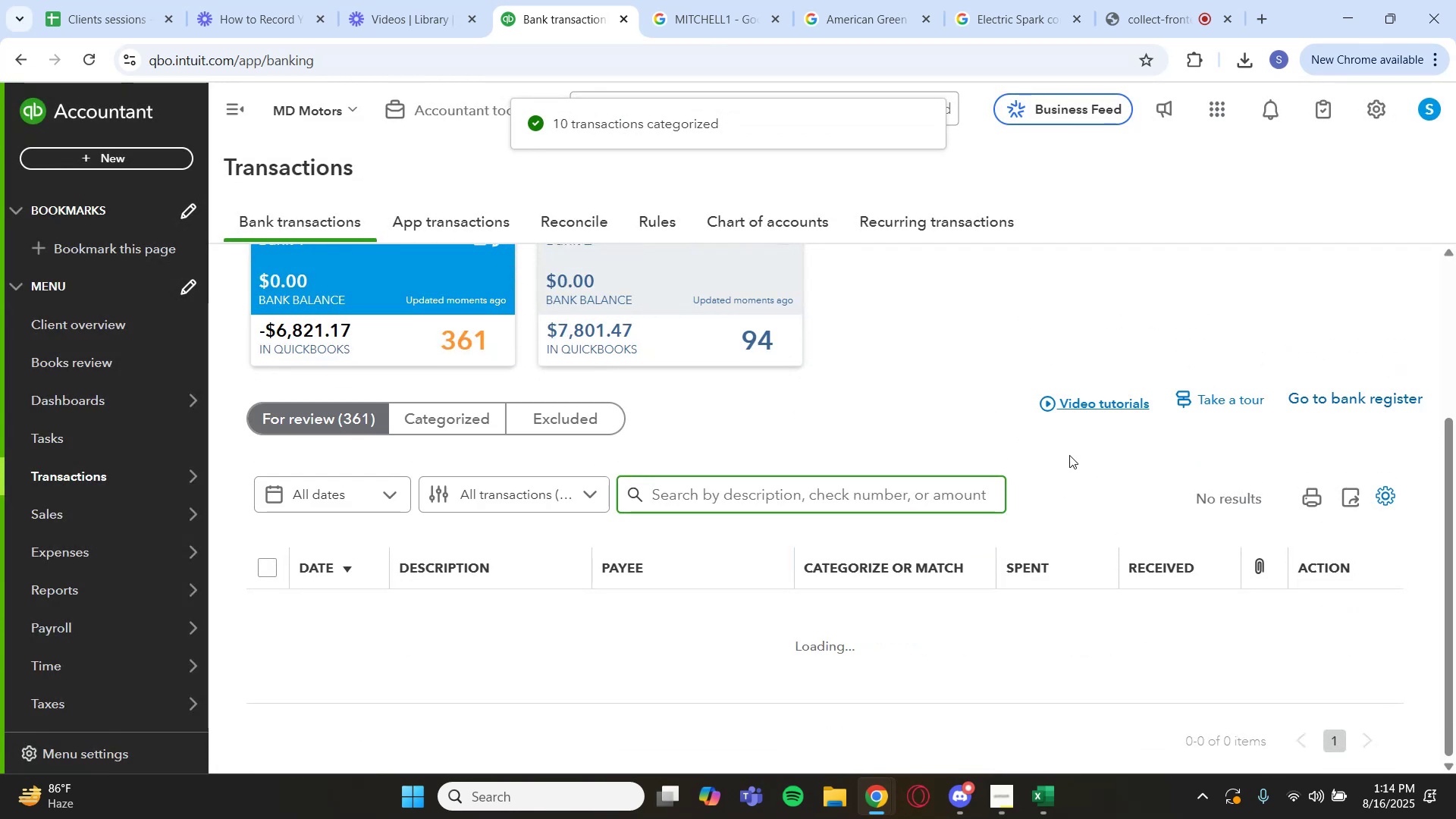 
wait(6.29)
 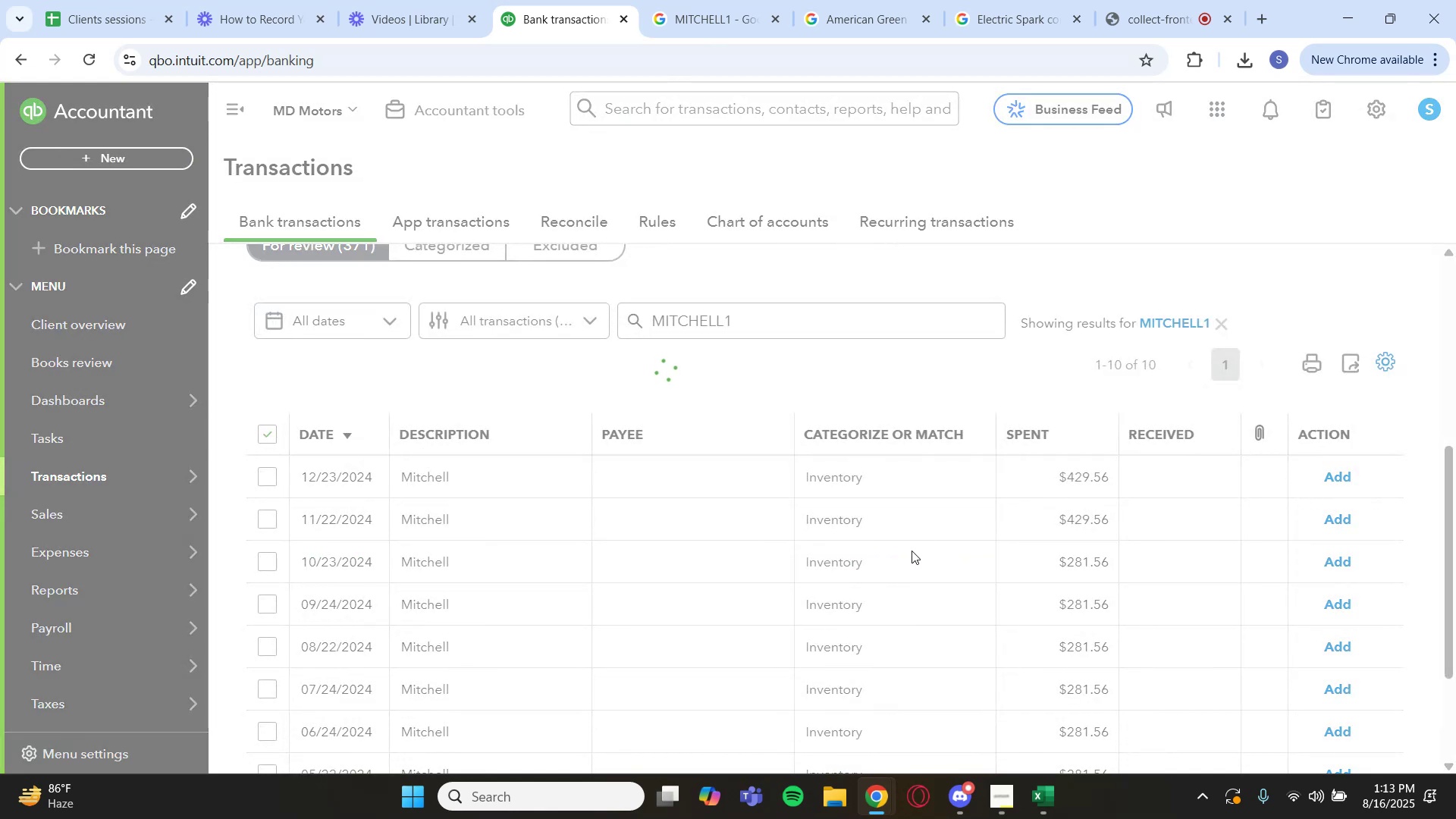 
scroll: coordinate [588, 589], scroll_direction: down, amount: 3.0
 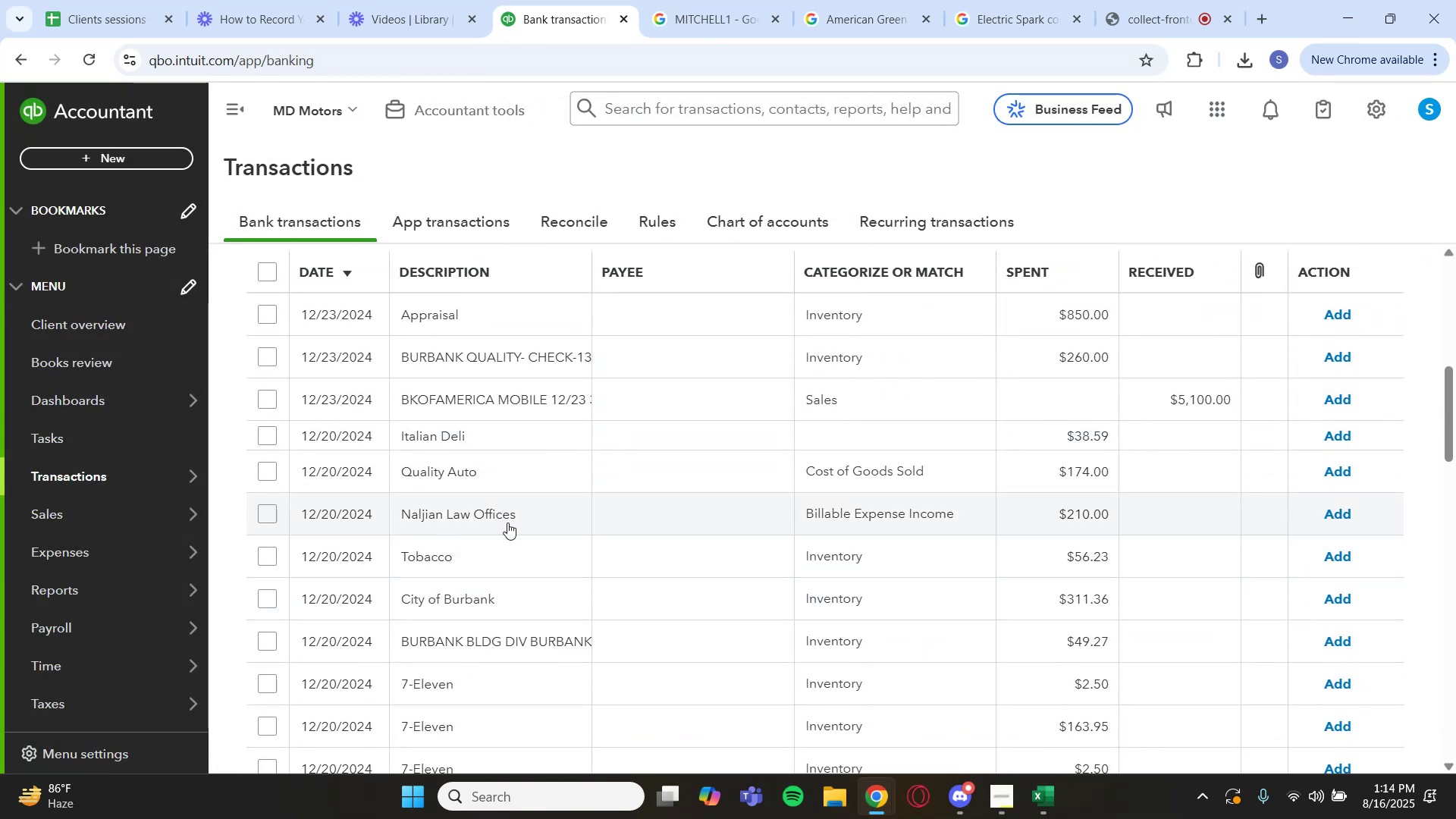 
scroll: coordinate [587, 519], scroll_direction: up, amount: 1.0
 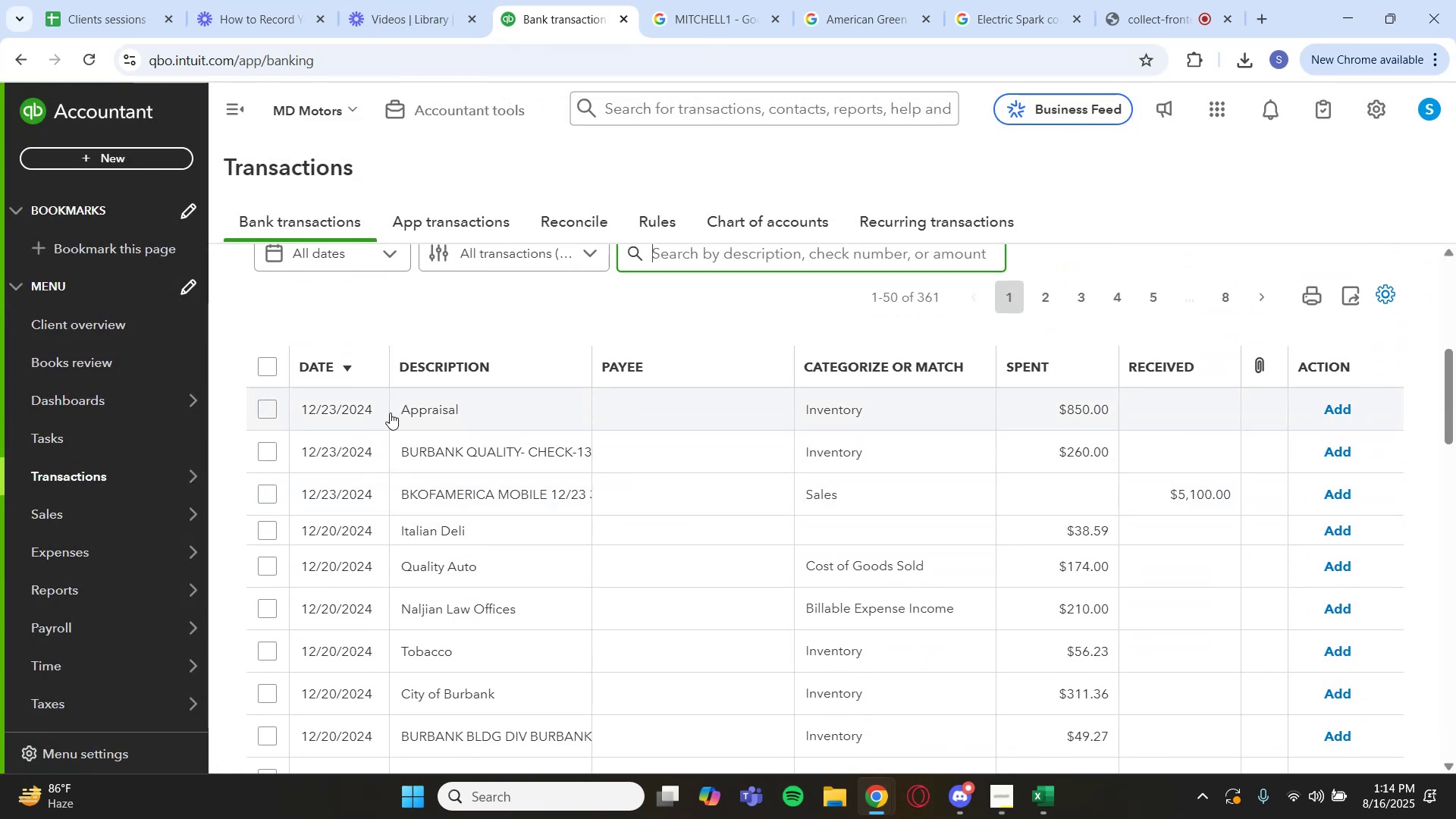 
left_click([393, 413])
 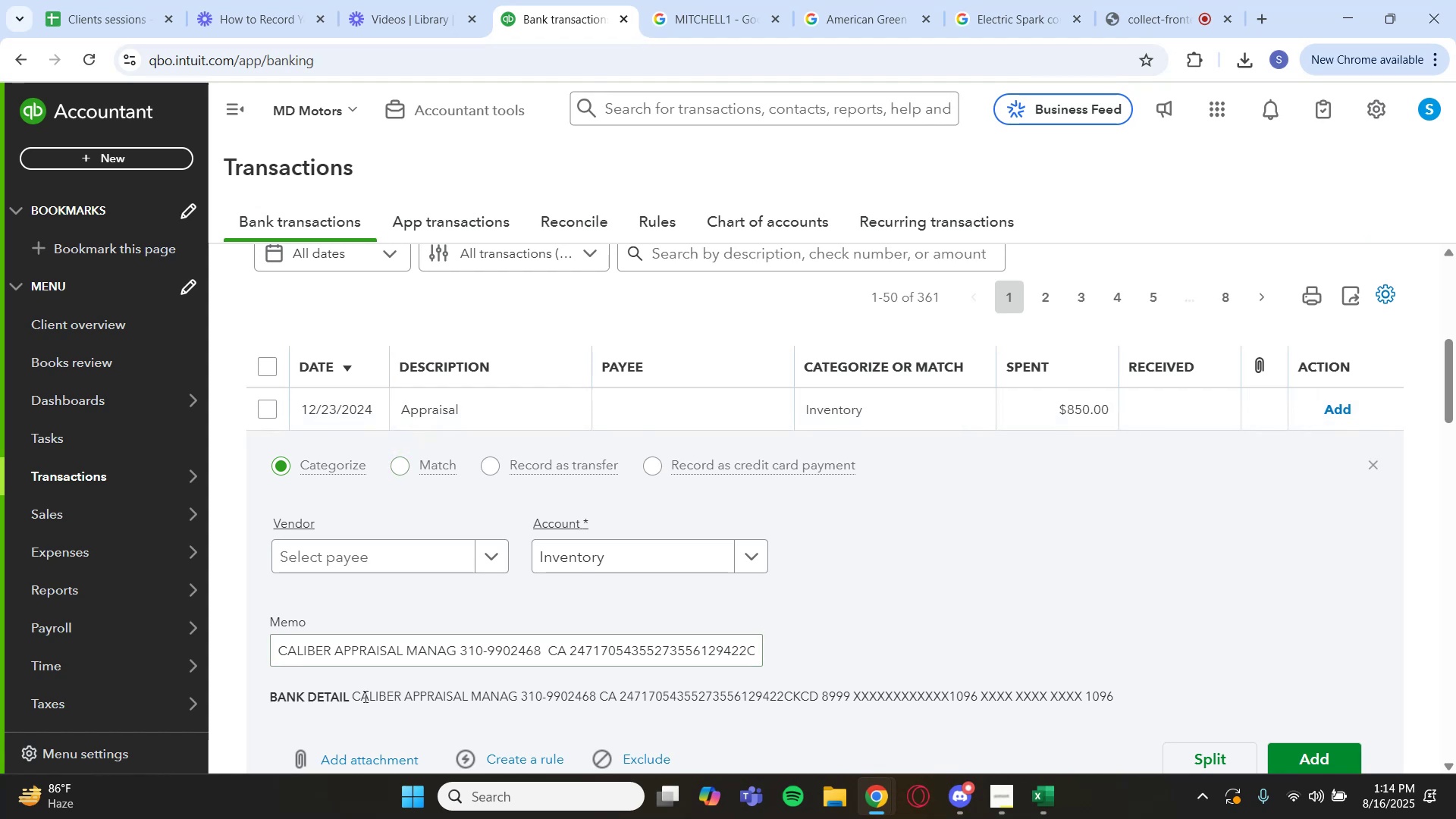 
left_click_drag(start_coordinate=[354, 695], to_coordinate=[466, 701])
 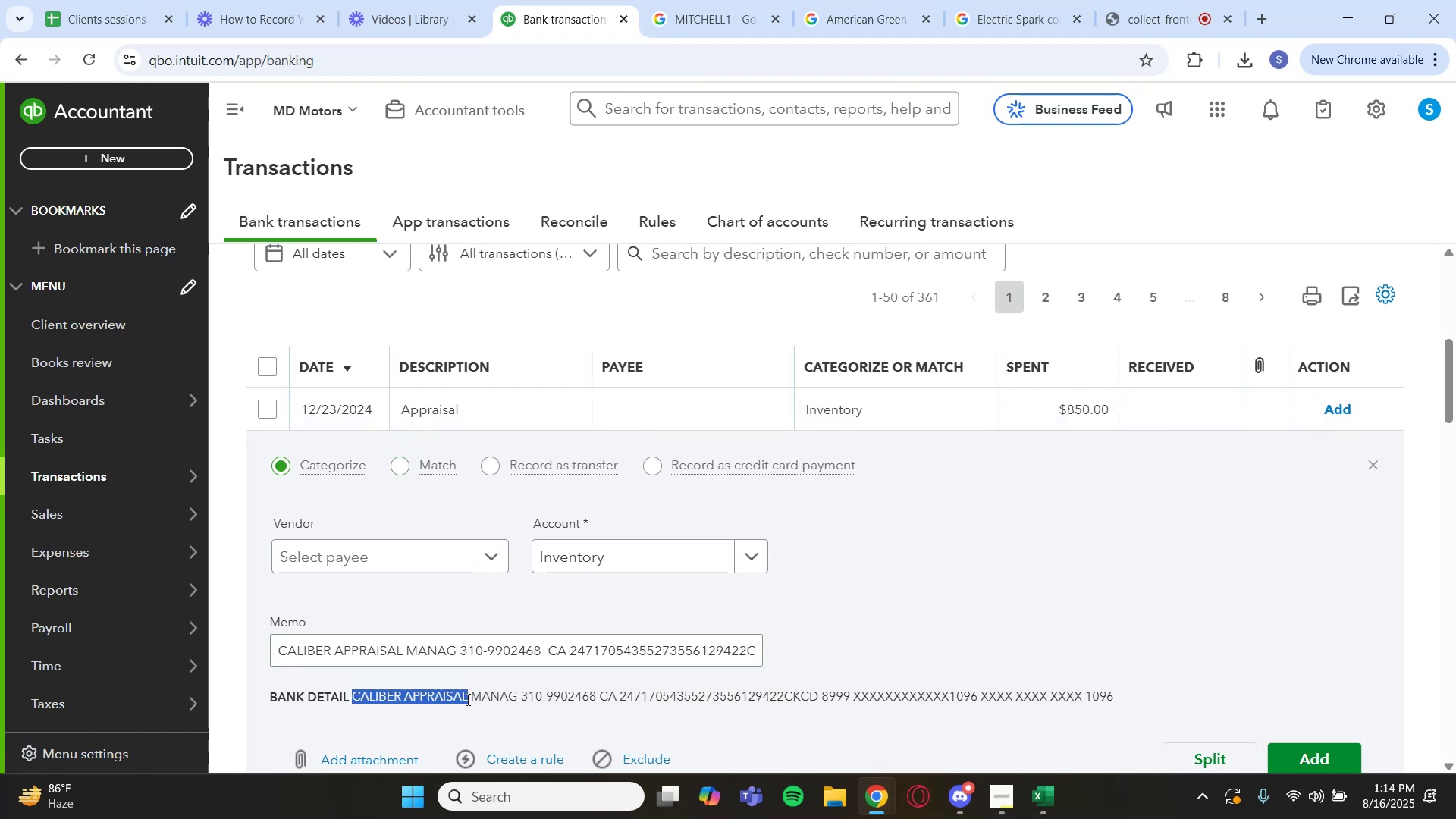 
key(Control+C)
 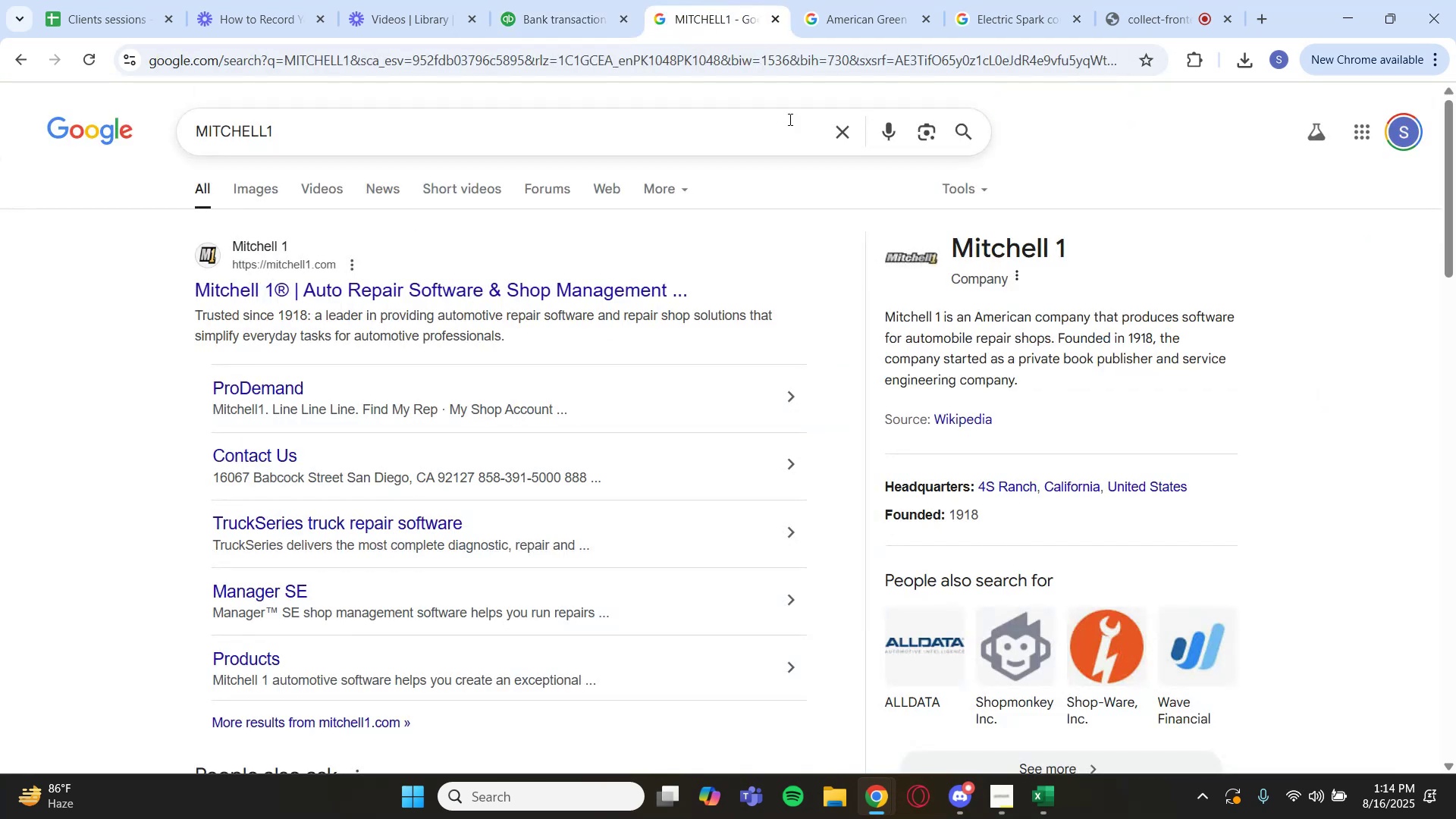 
key(Control+V)
 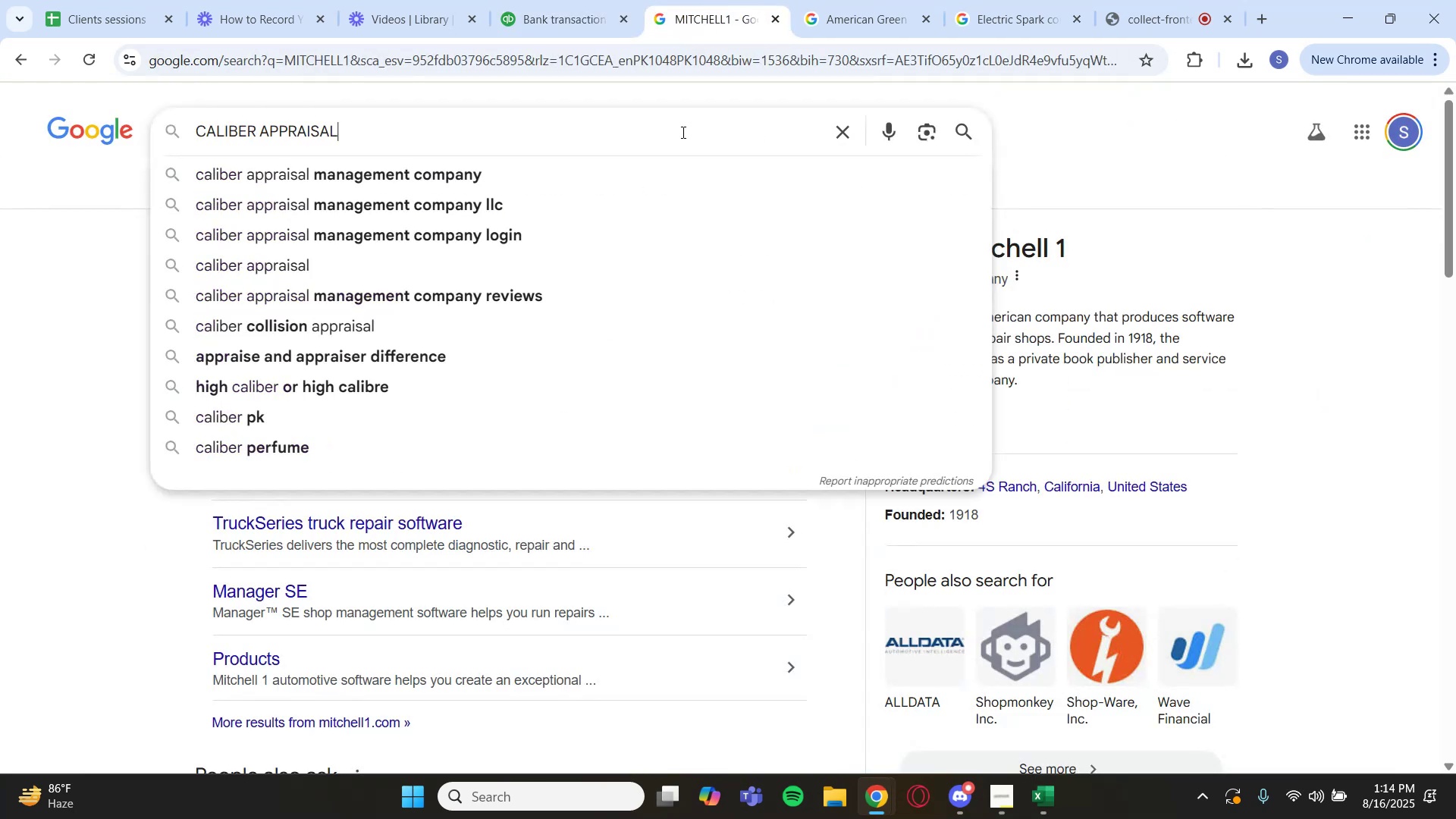 
key(Enter)
 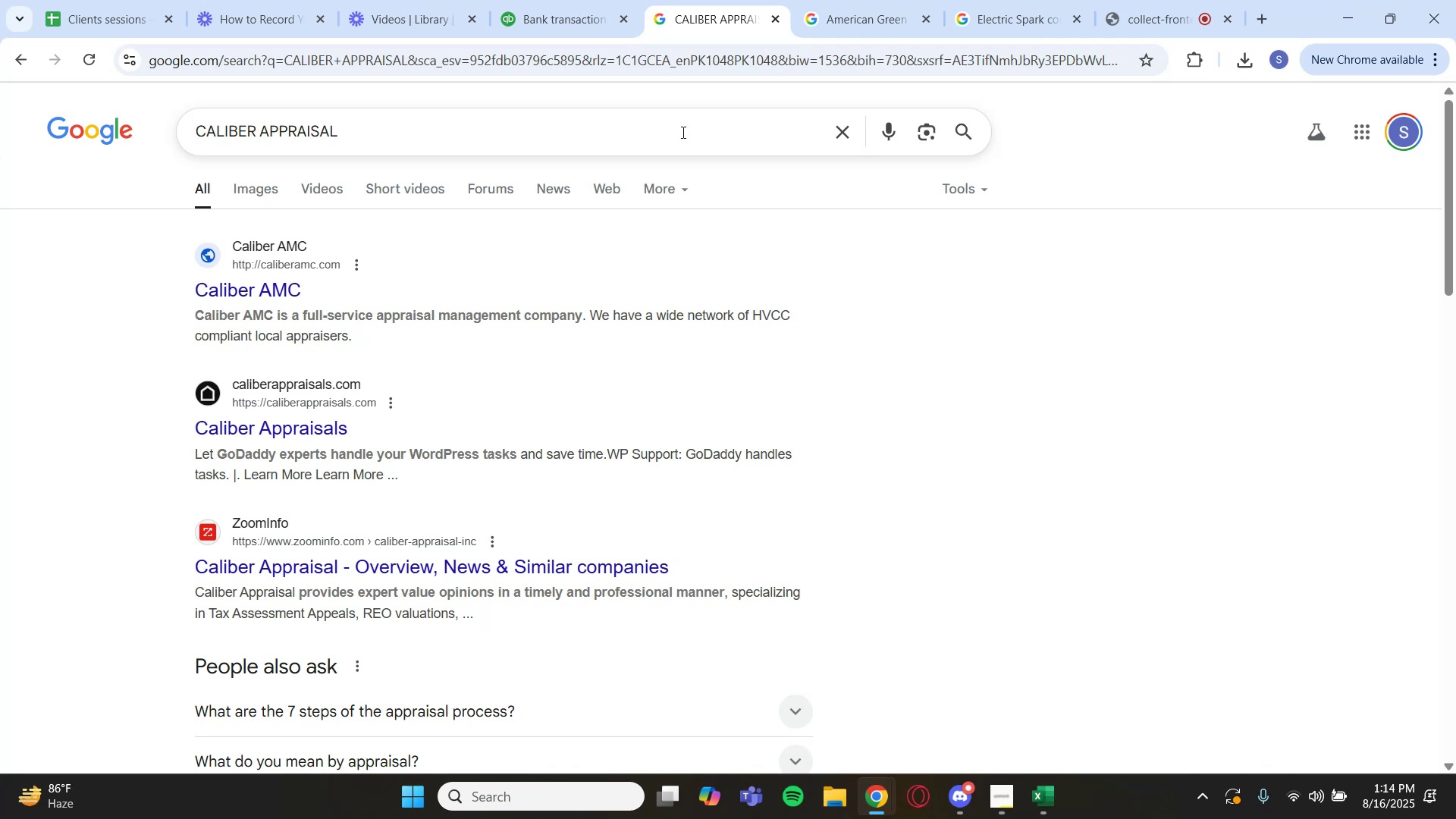 
wait(6.86)
 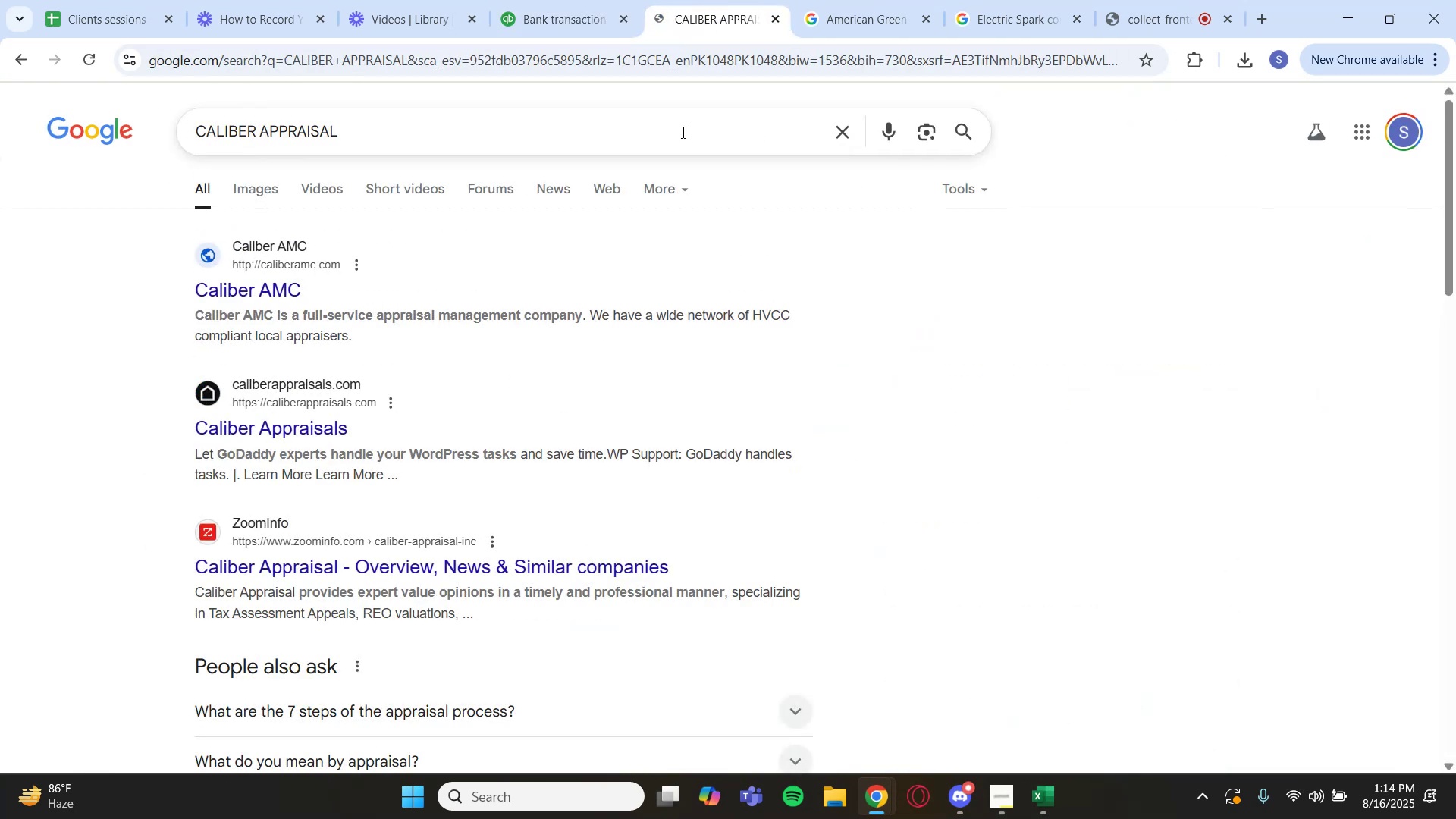 
mouse_move([538, 1])
 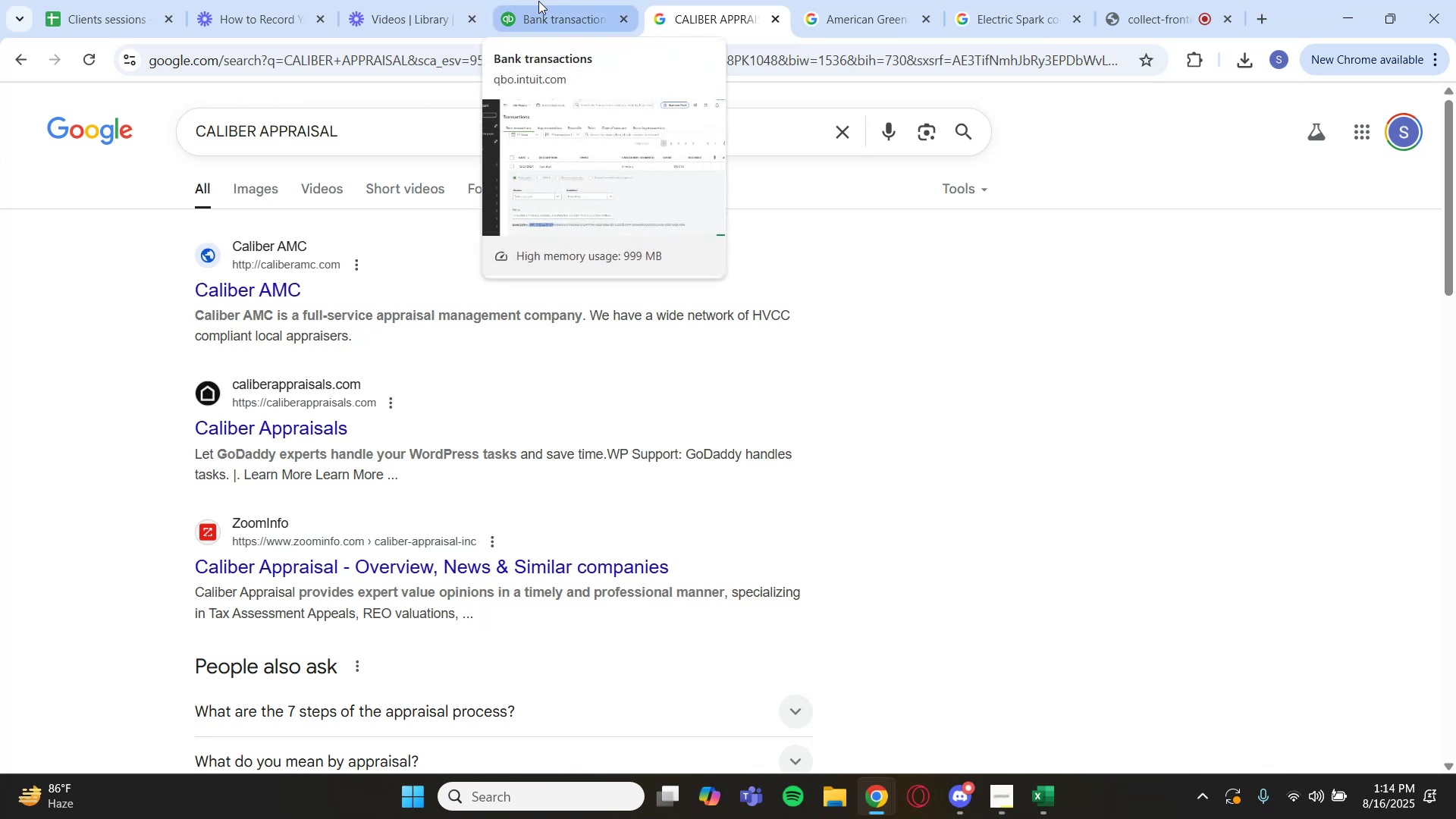 
left_click([538, 1])
 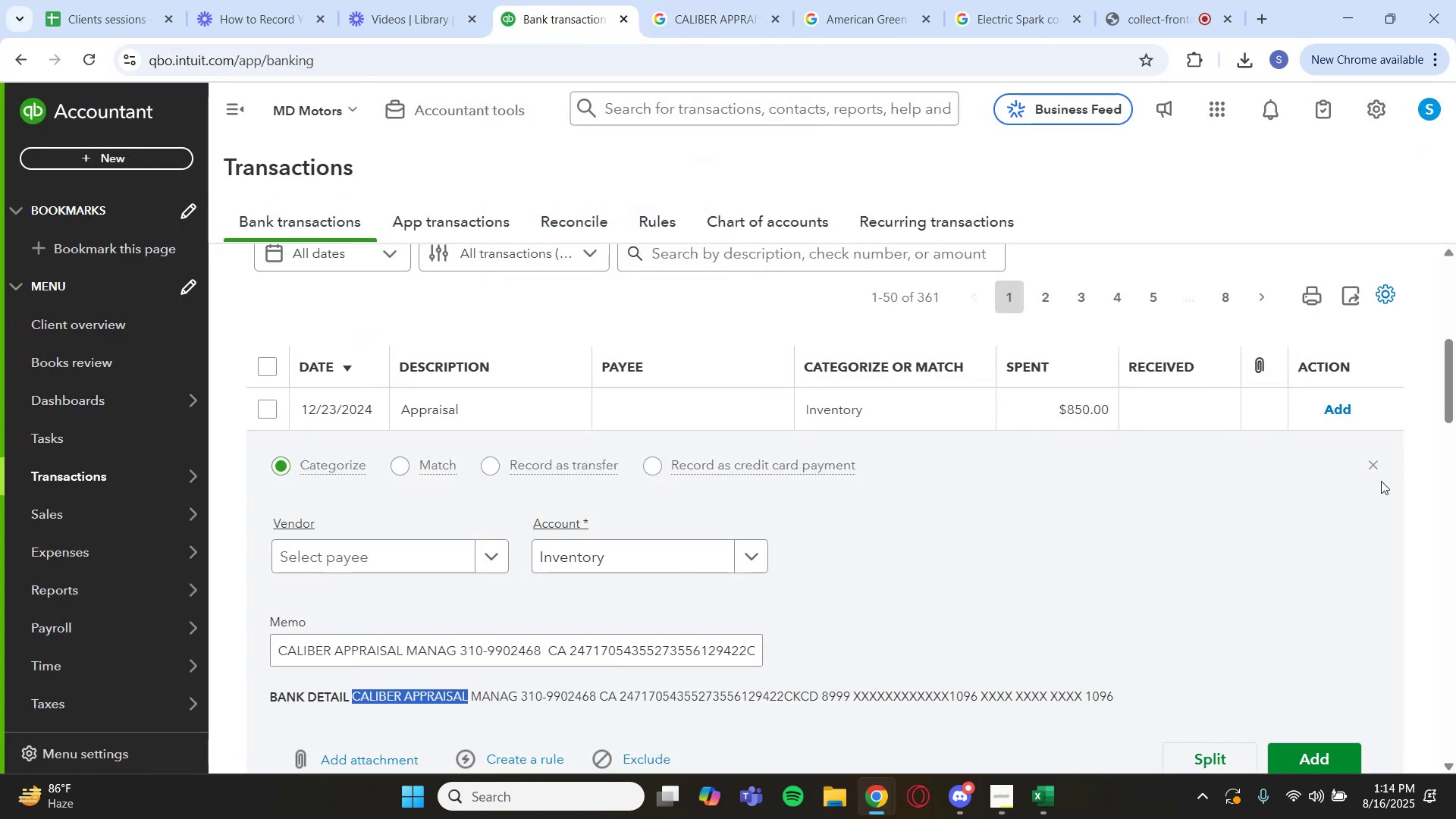 
left_click([1363, 467])
 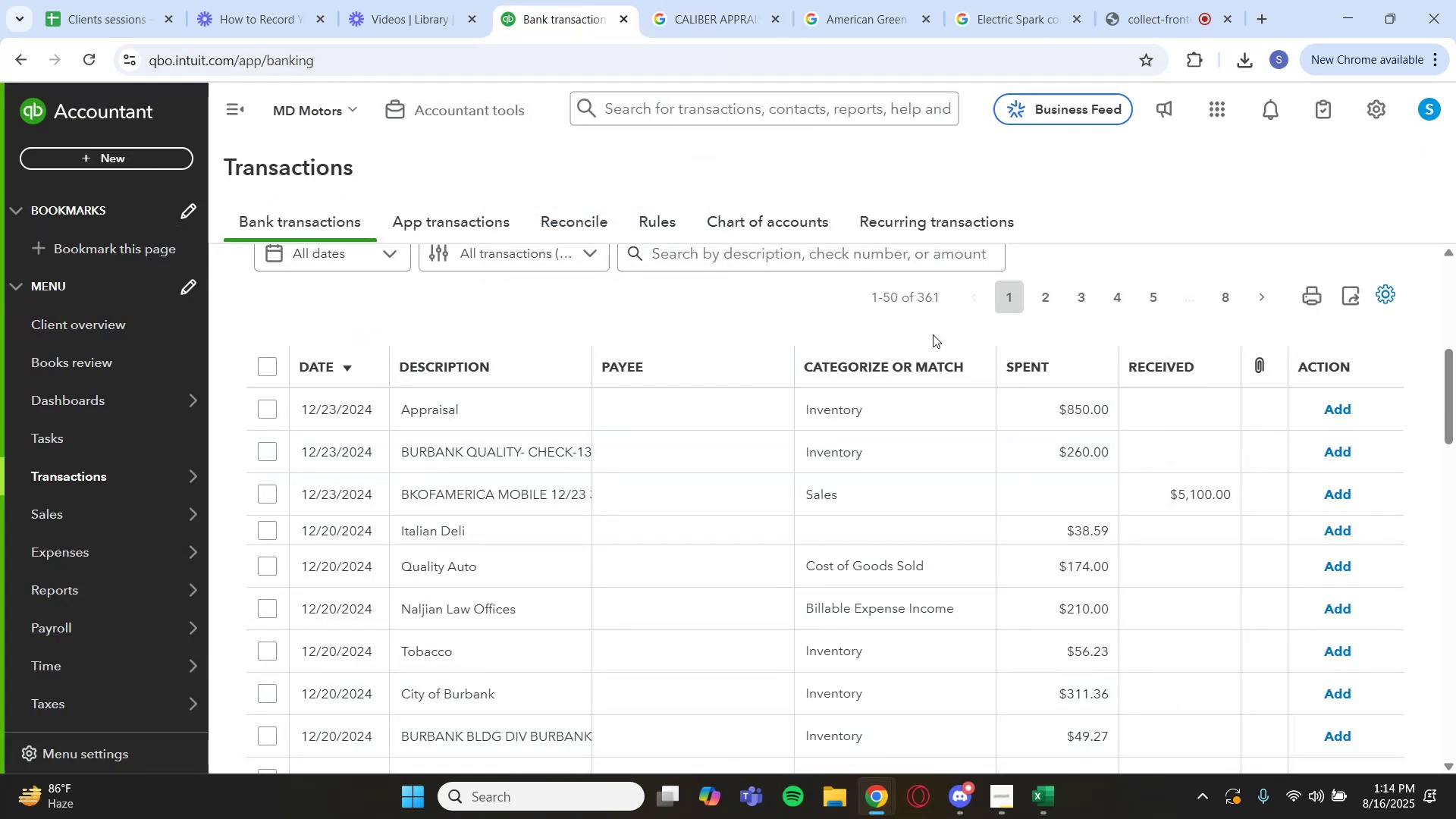 
key(Control+C)
 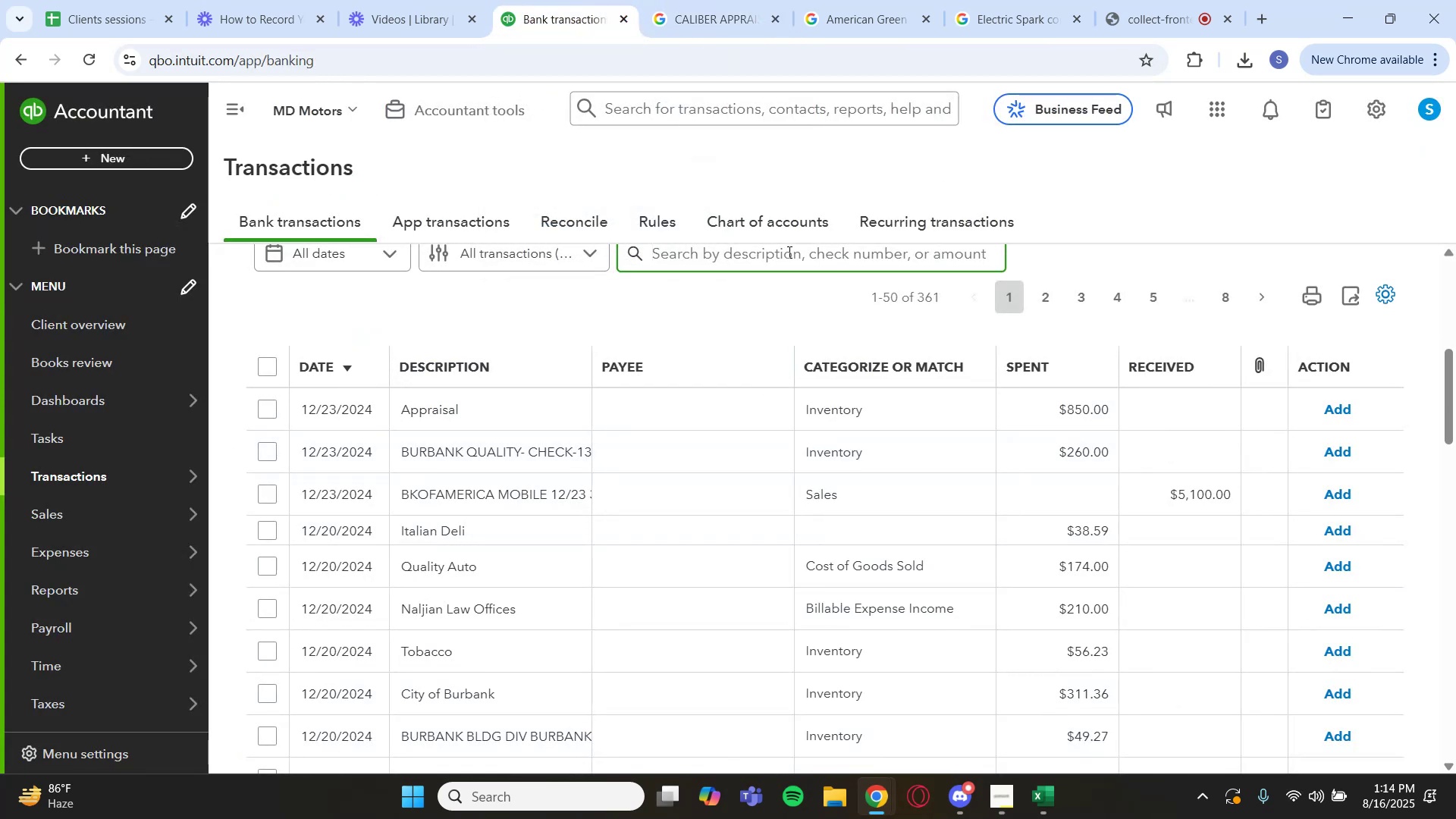 
key(Control+V)
 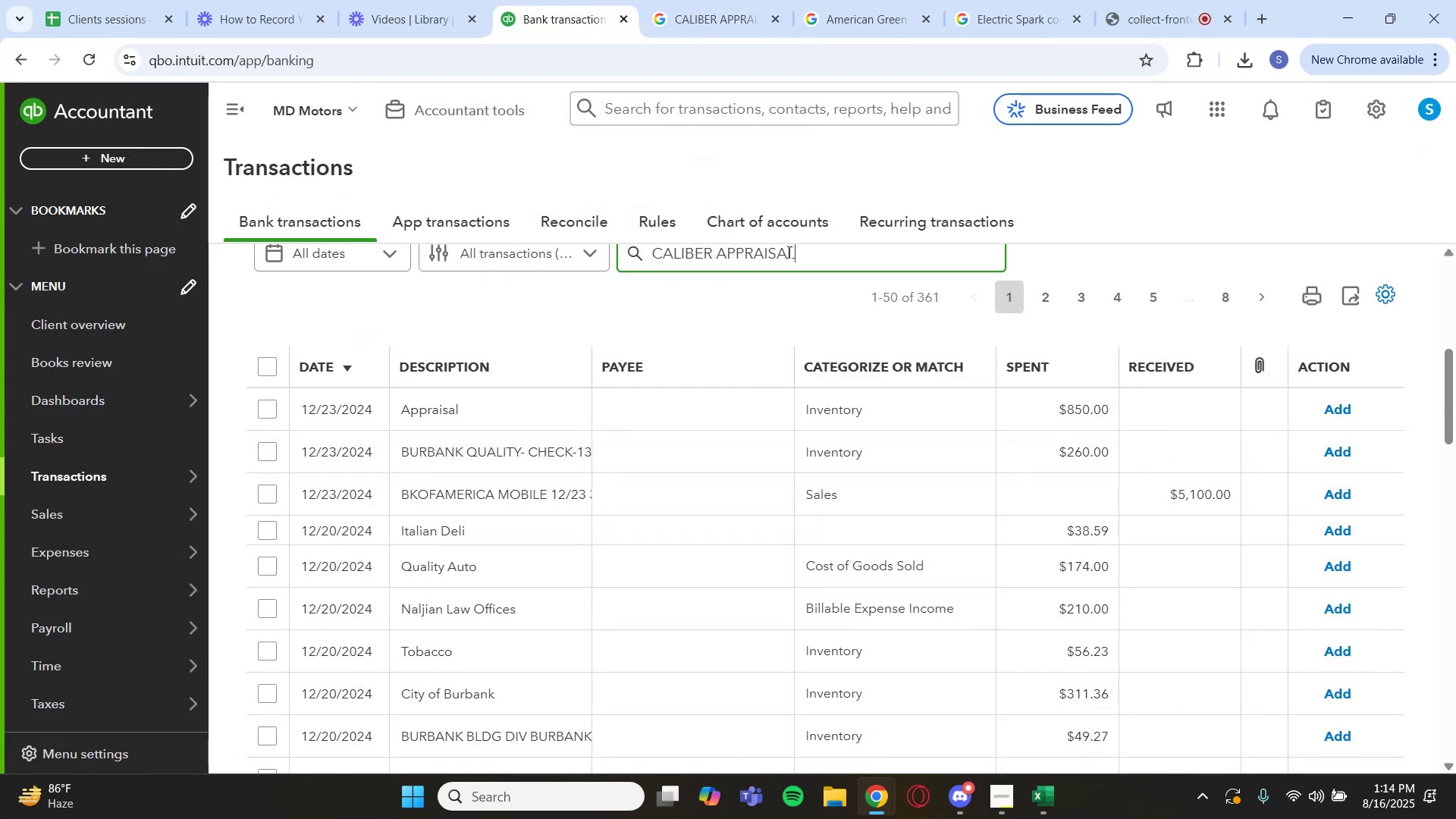 
key(Enter)
 